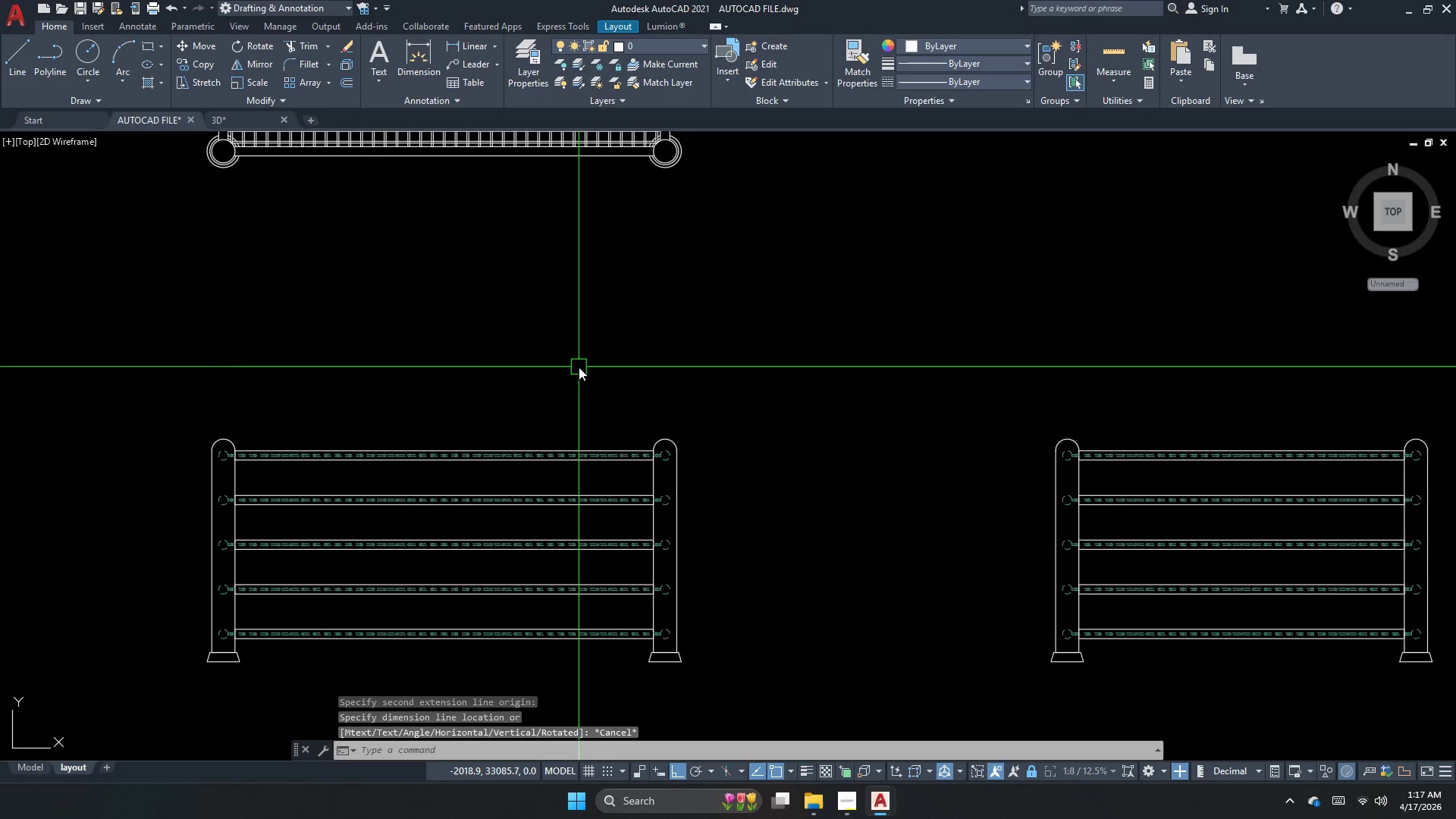 
key(Escape)
 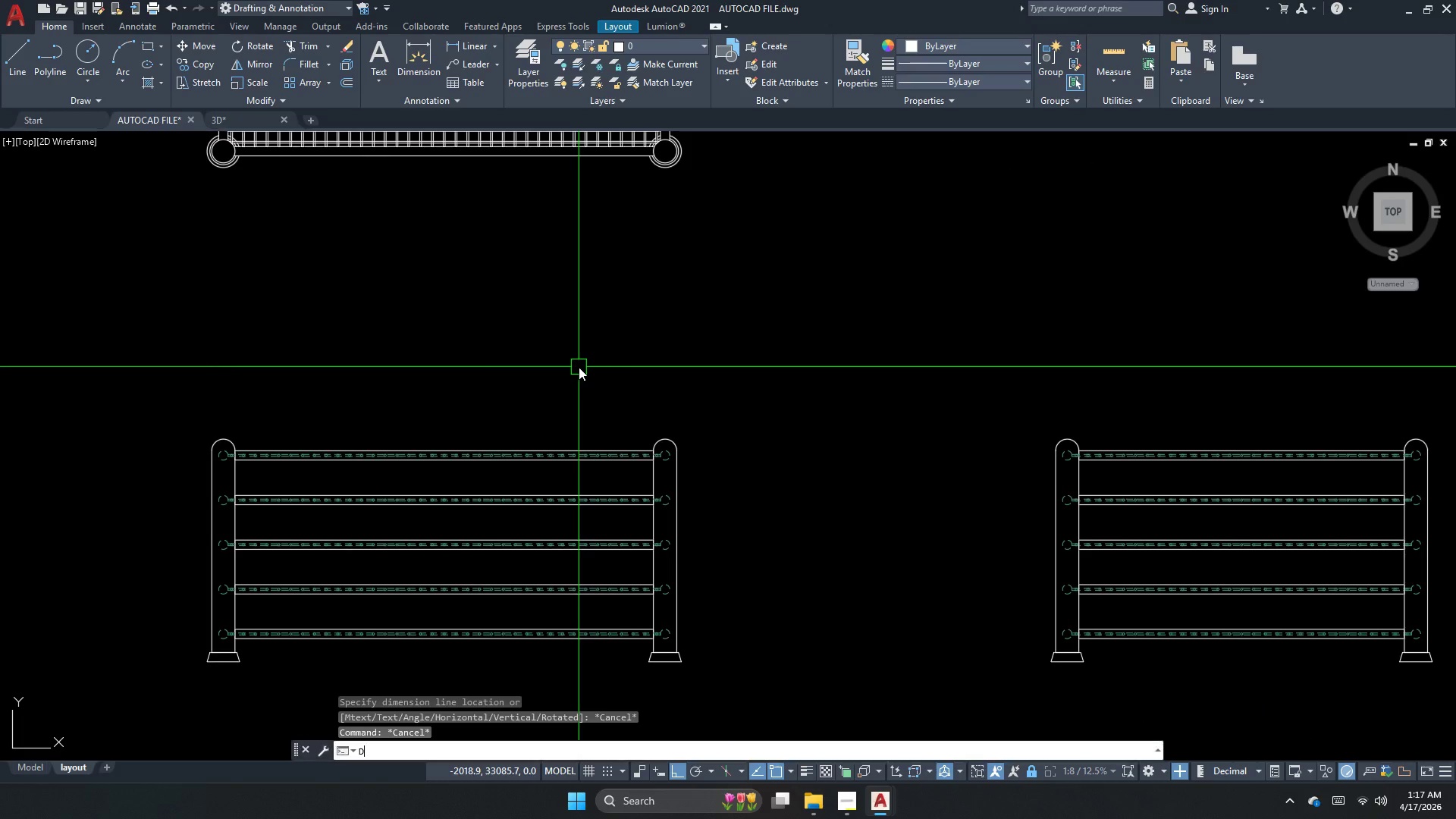 
key(D)
 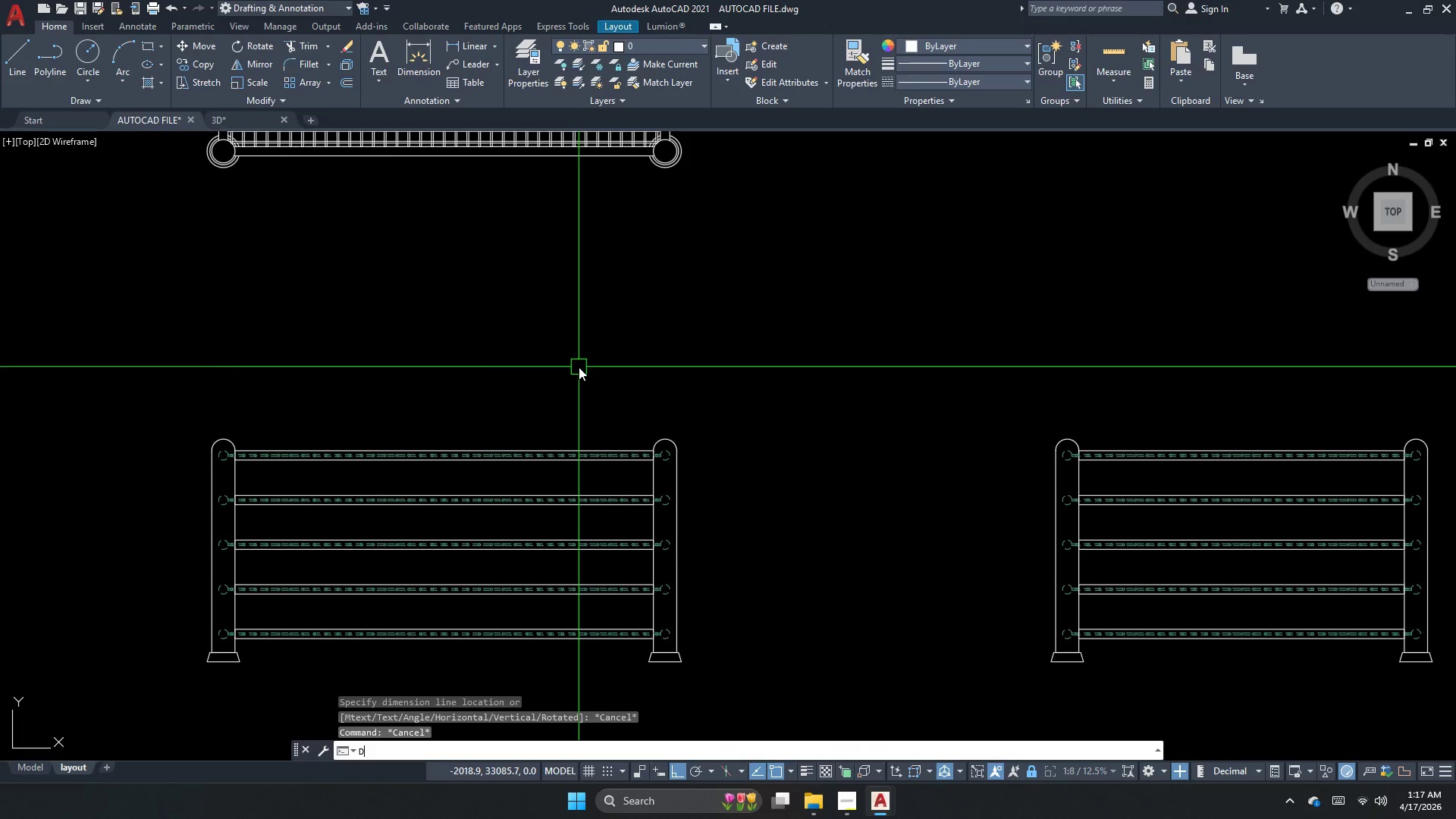 
key(Space)
 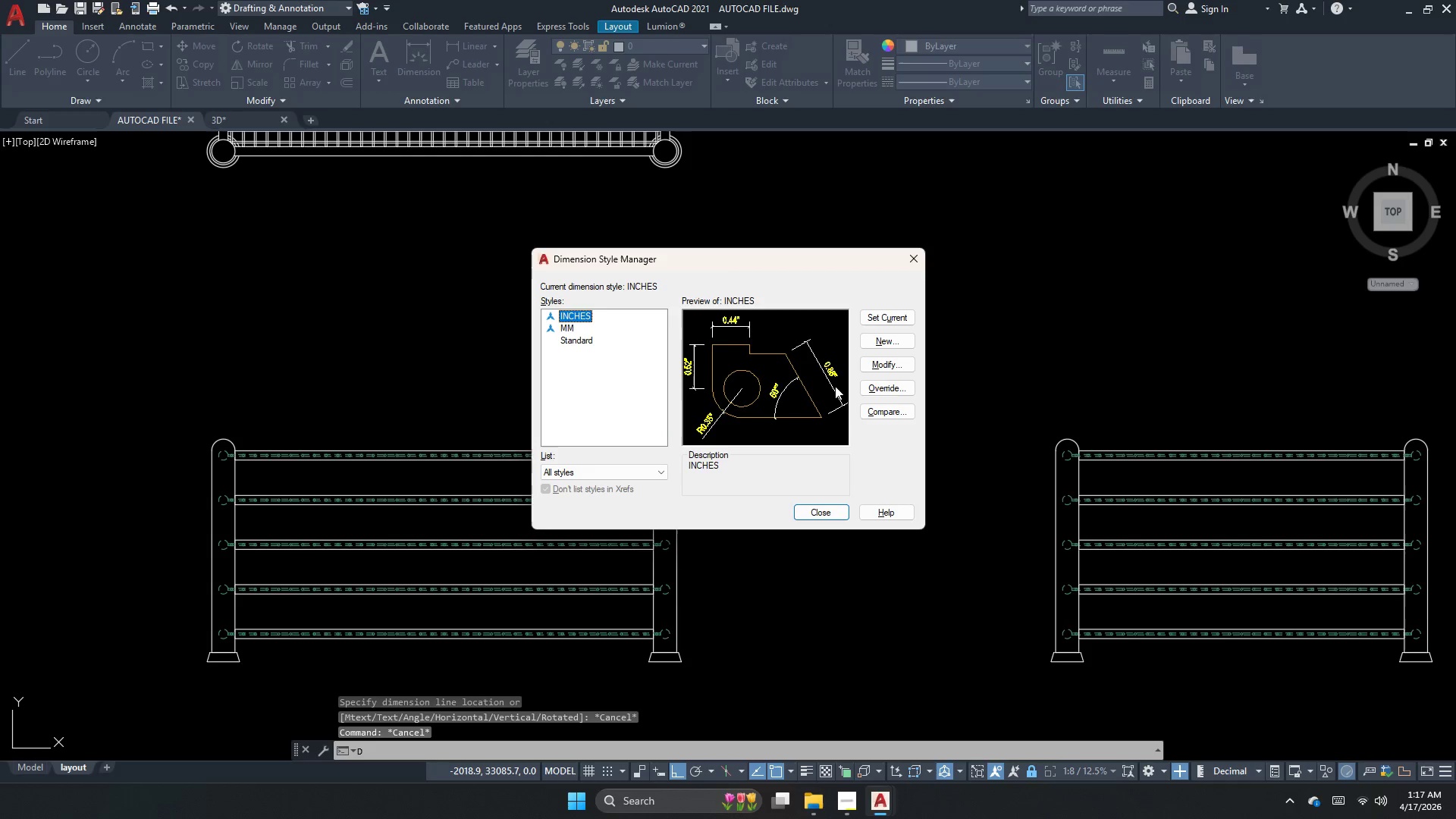 
key(Escape)
 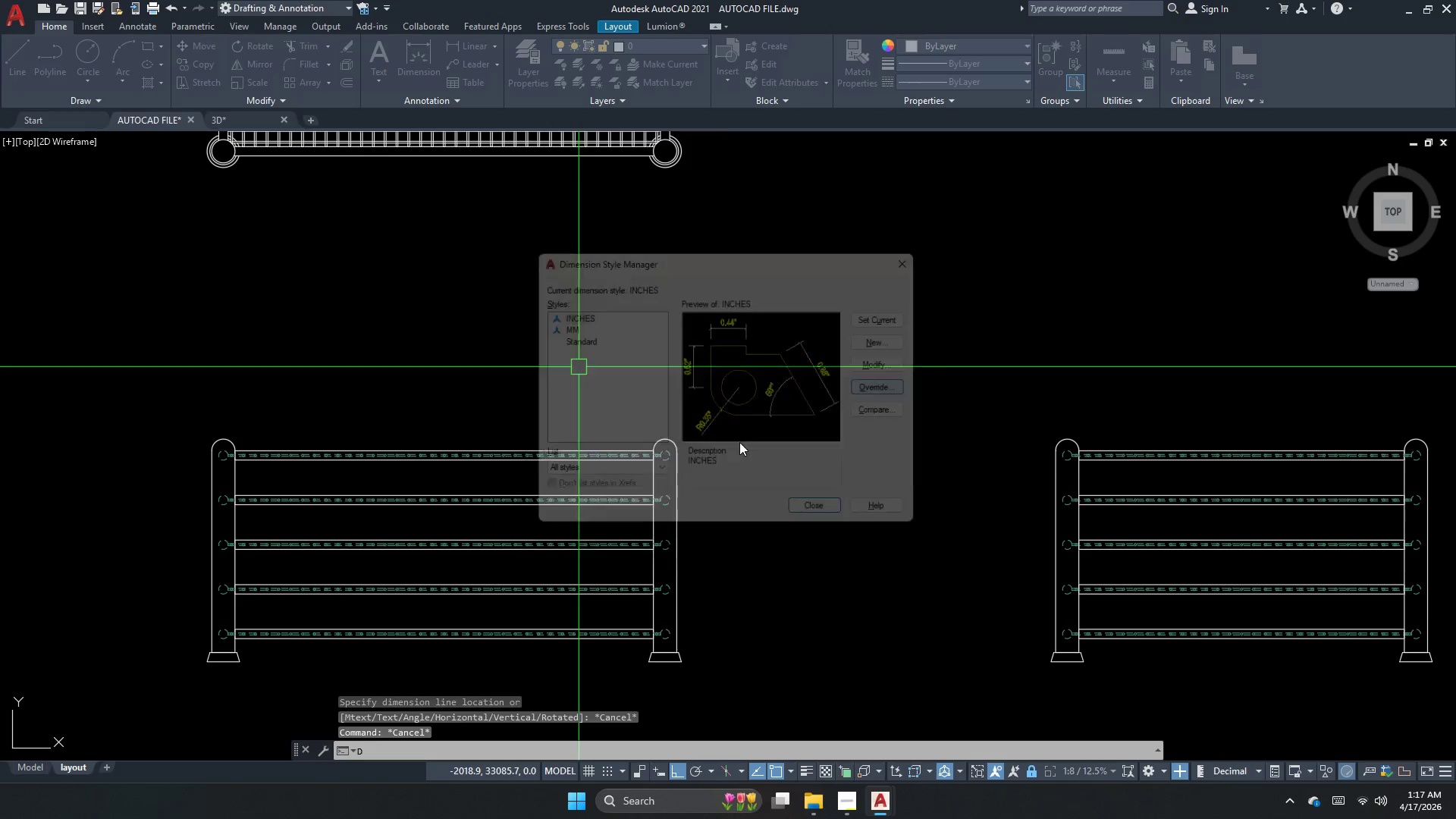 
key(Escape)
 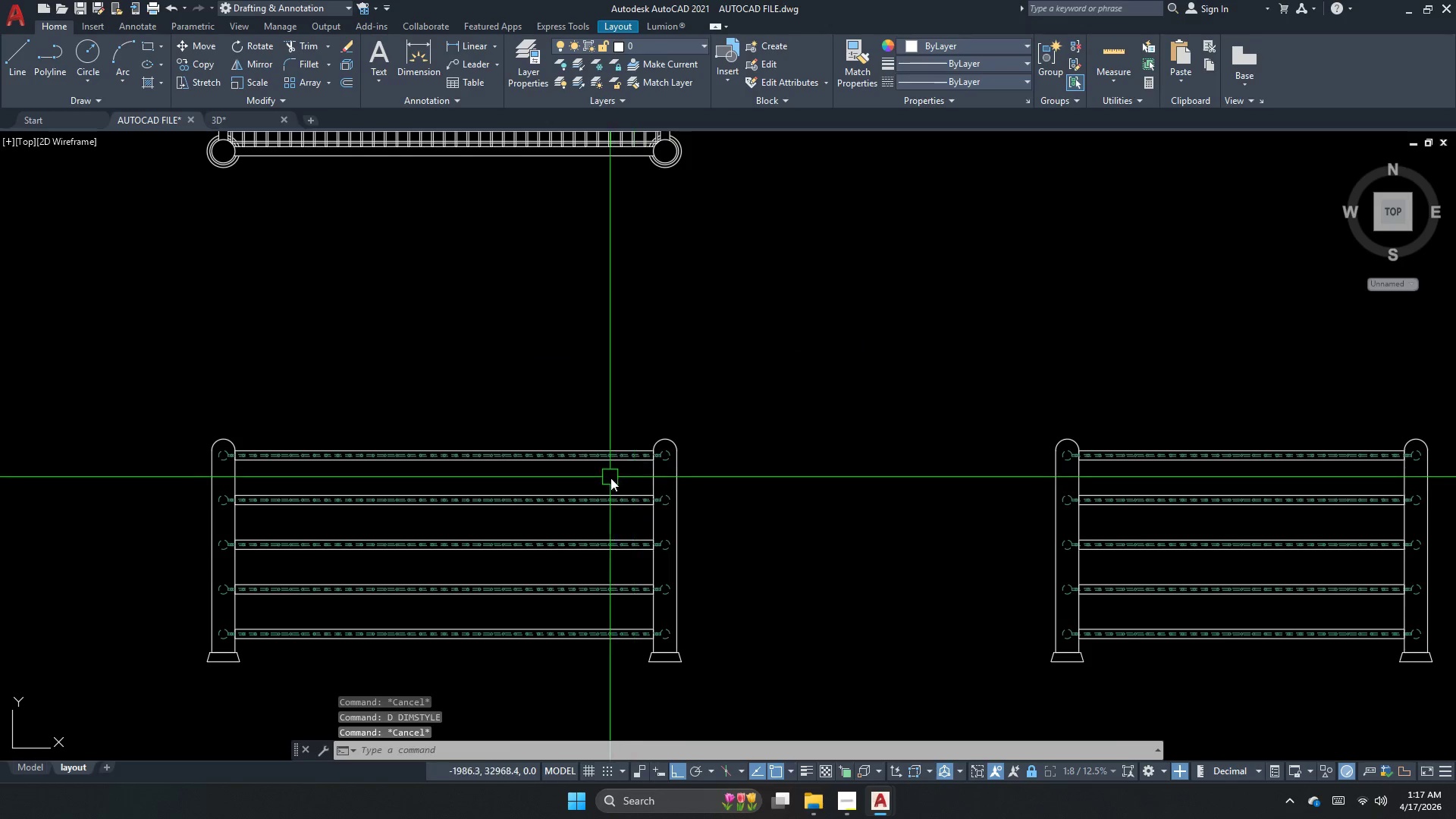 
key(Escape)
 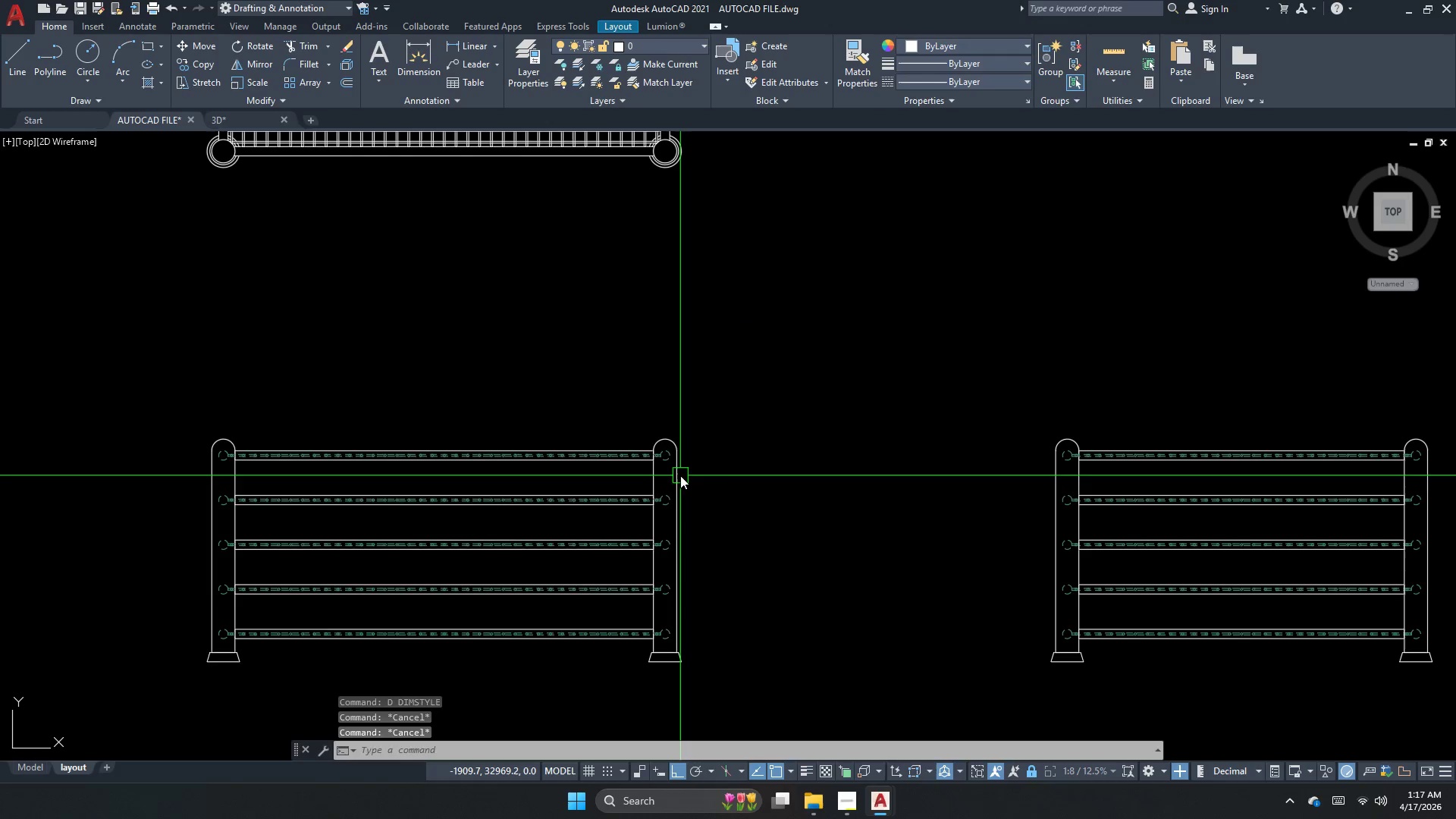 
key(Space)
 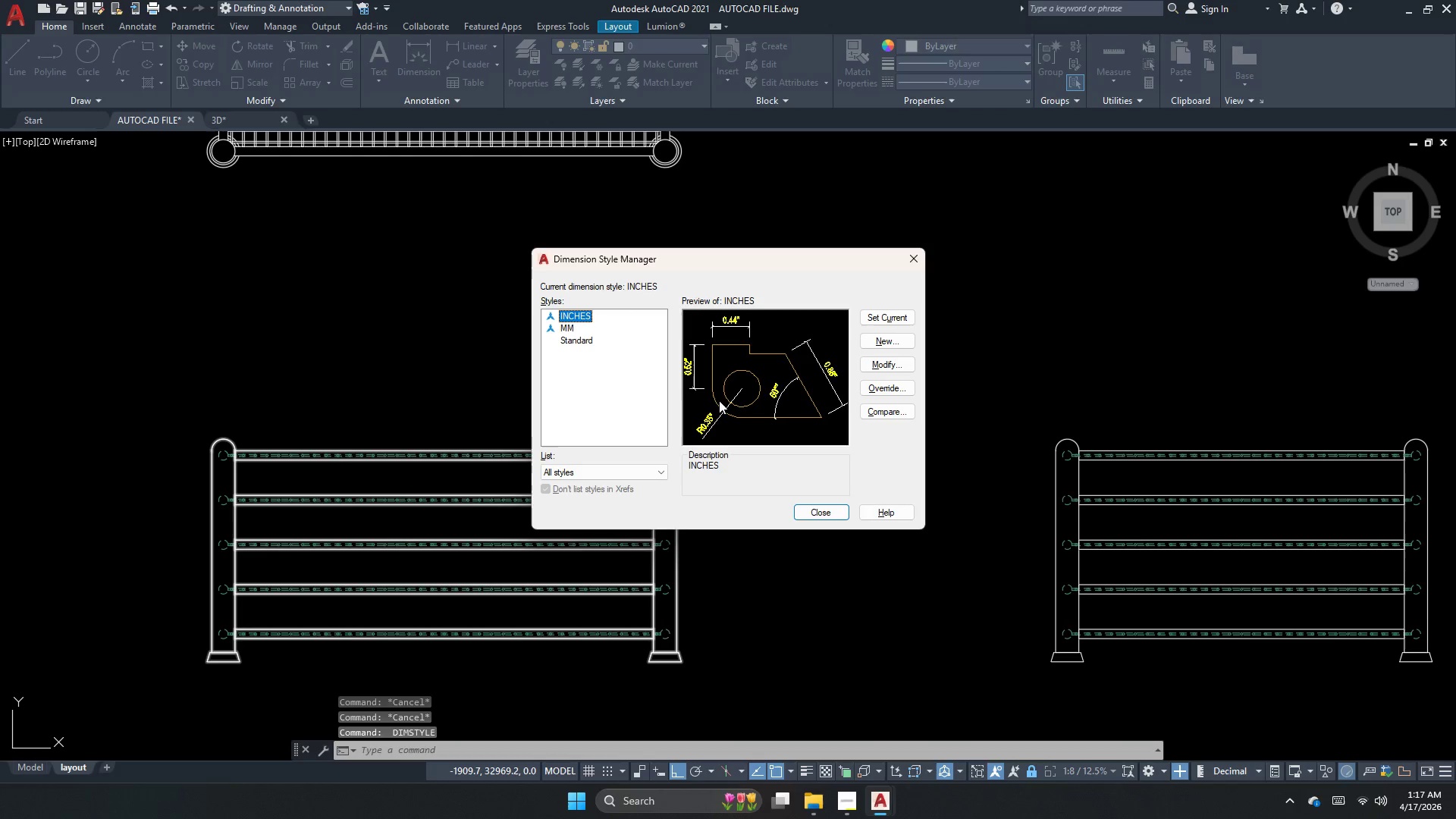 
key(Escape)
 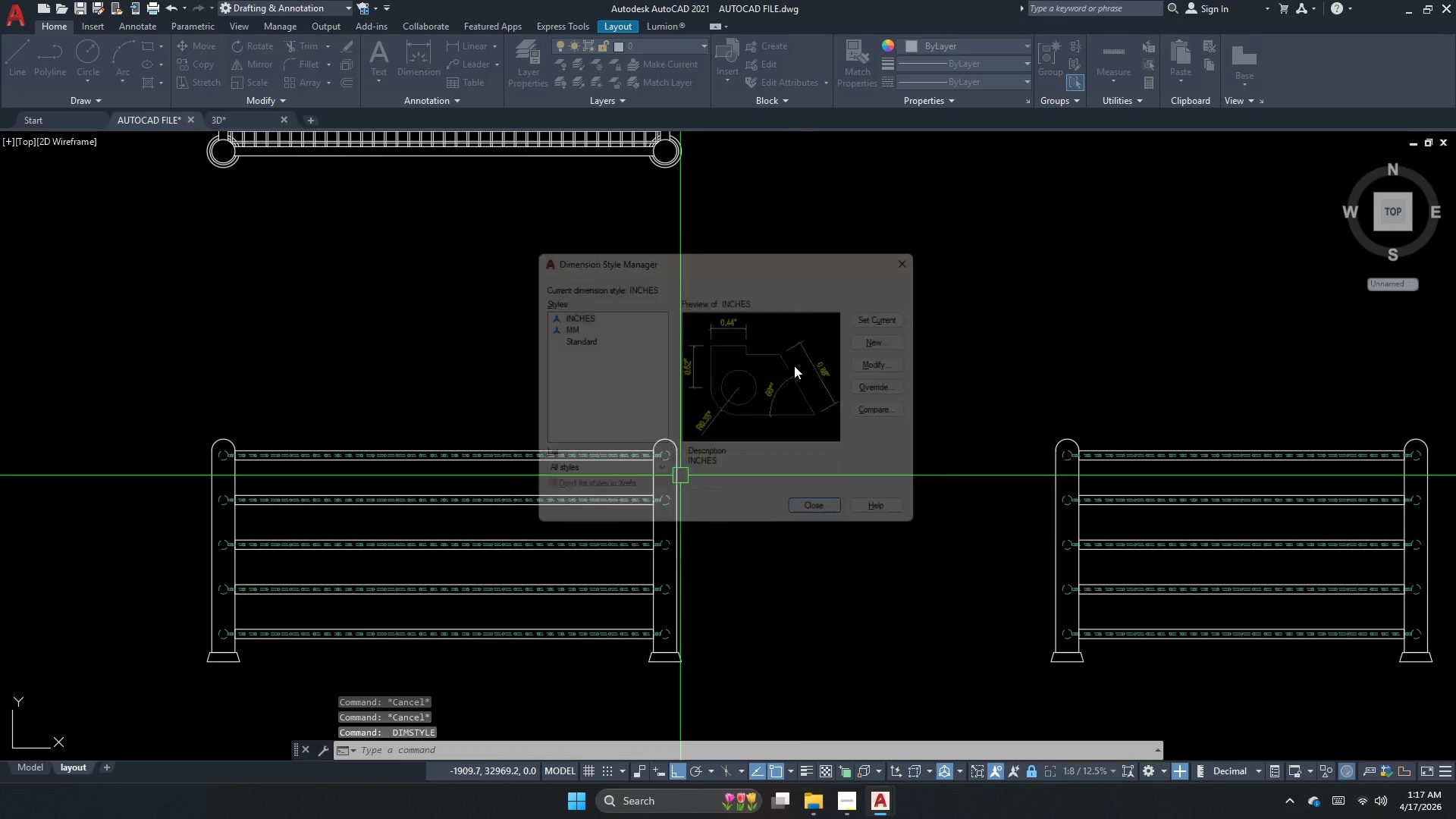 
key(Escape)
 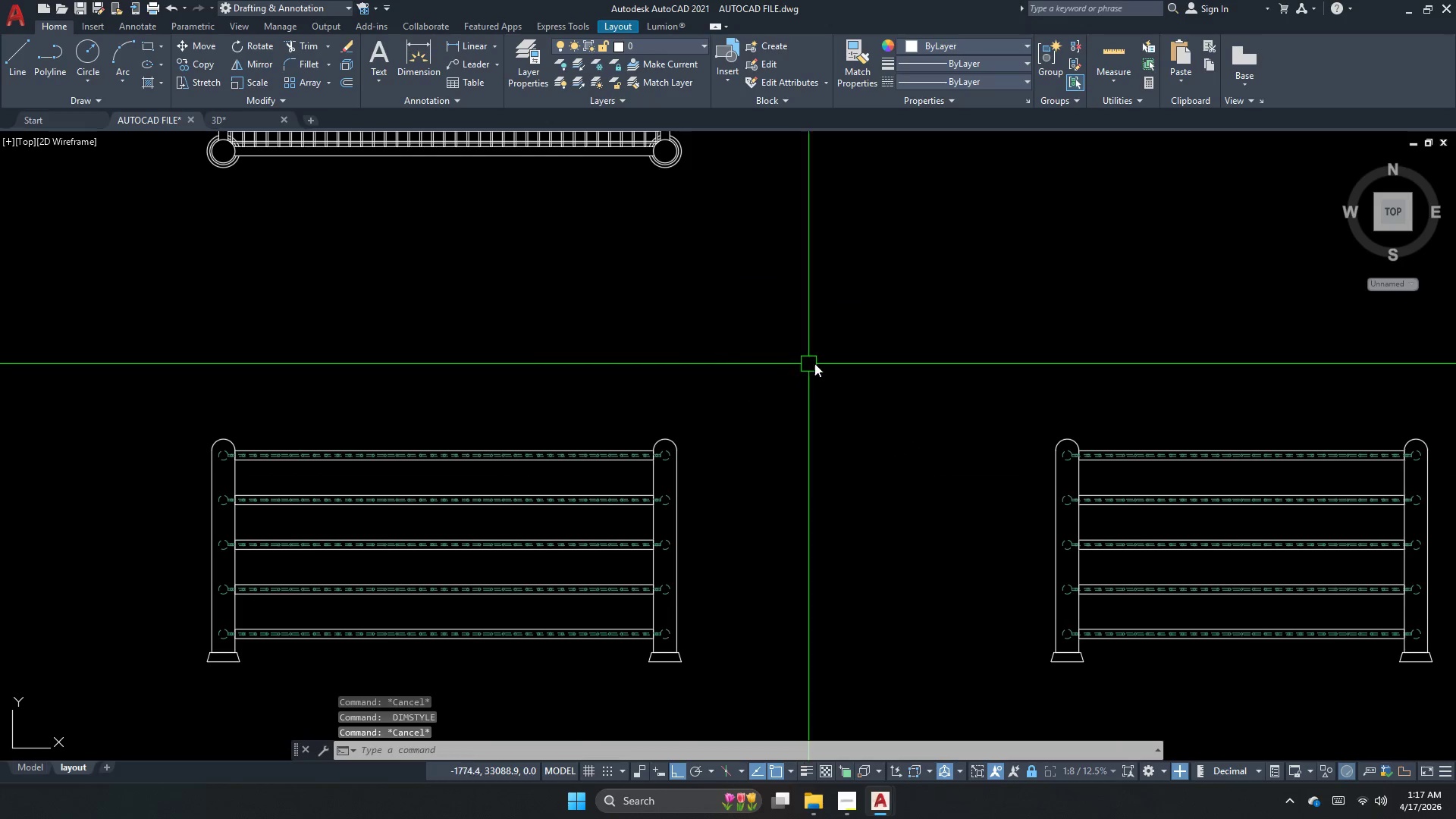 
key(Space)
 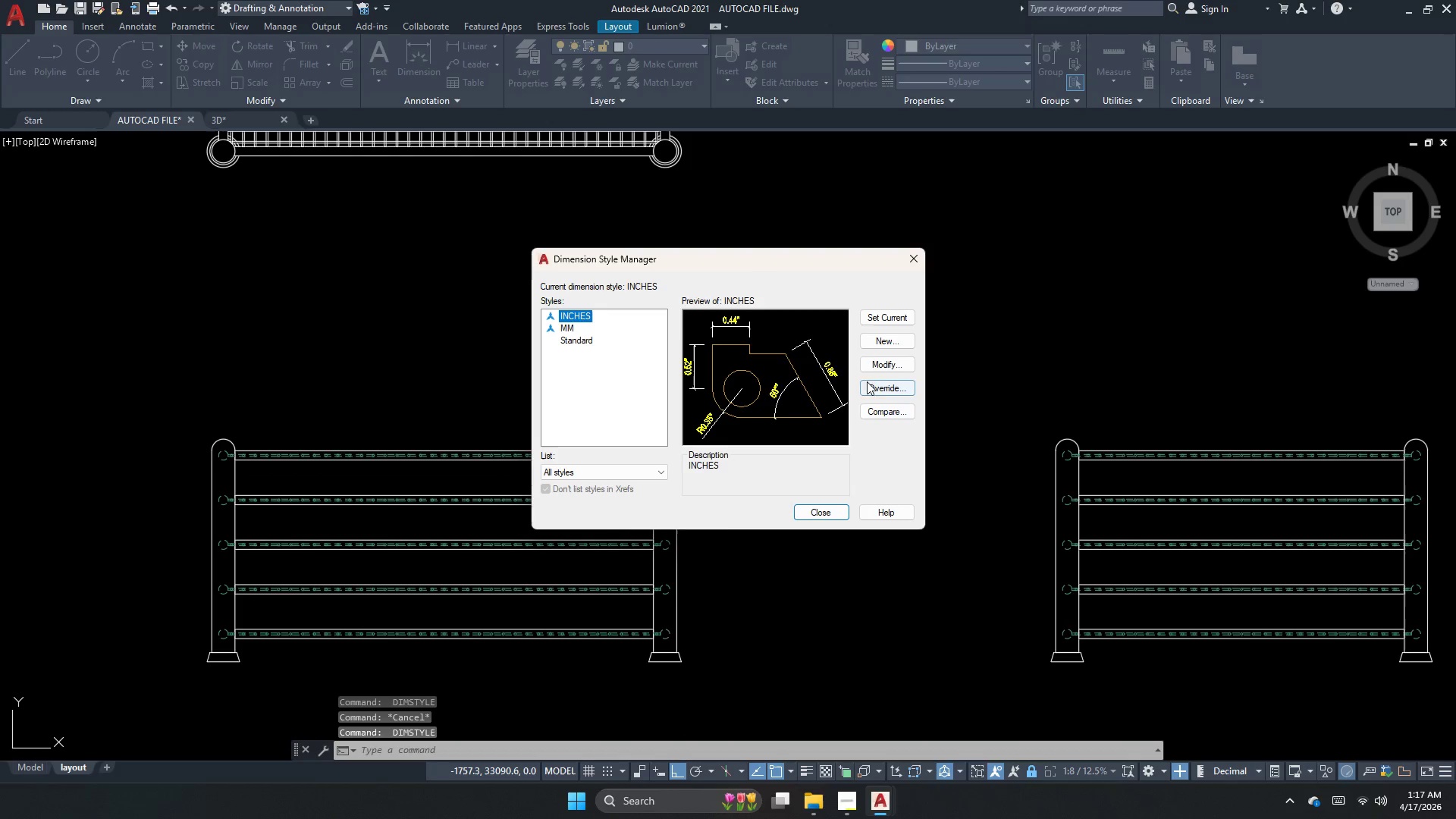 
left_click([884, 367])
 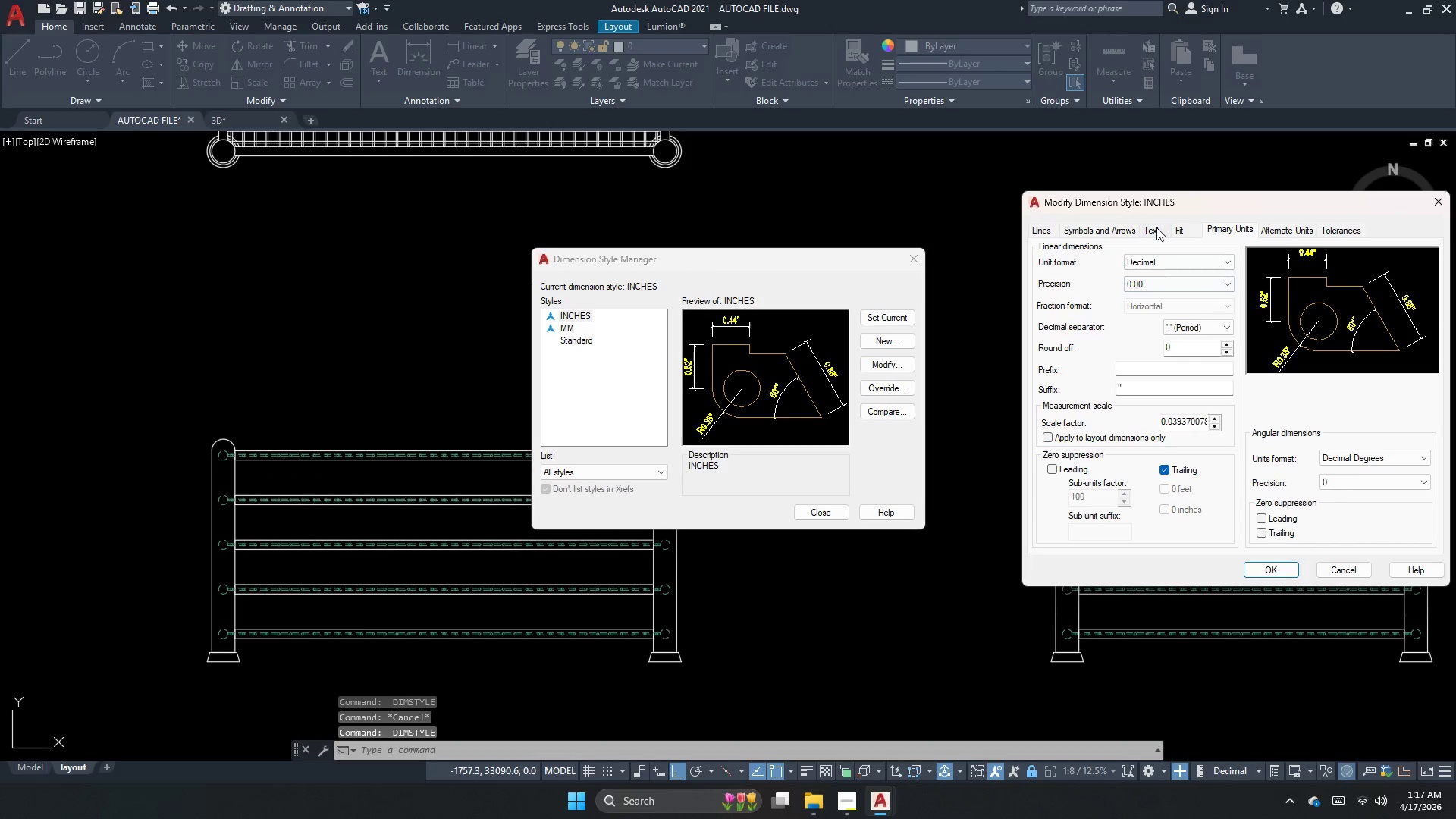 
left_click([1150, 284])
 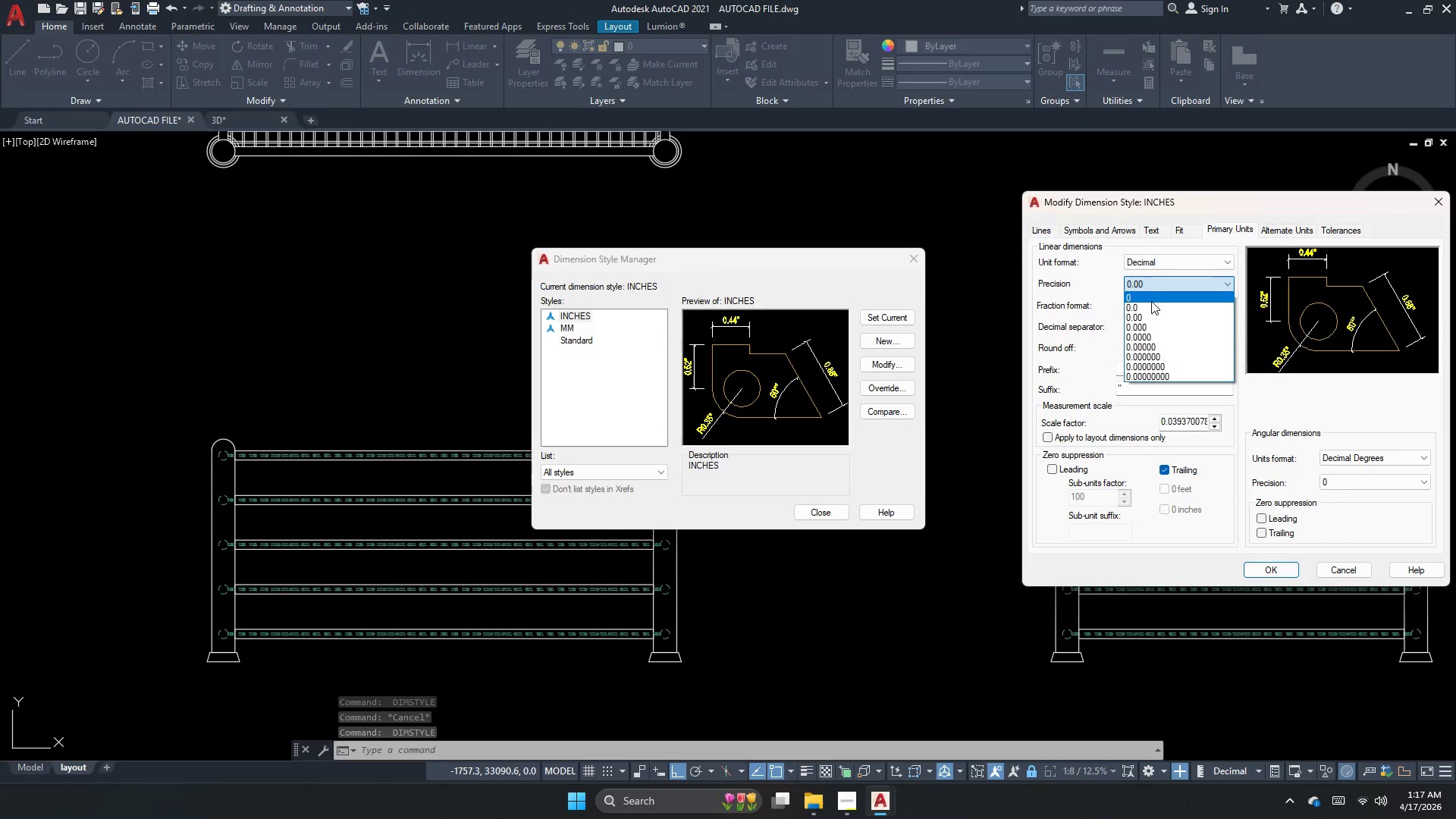 
left_click([1151, 301])
 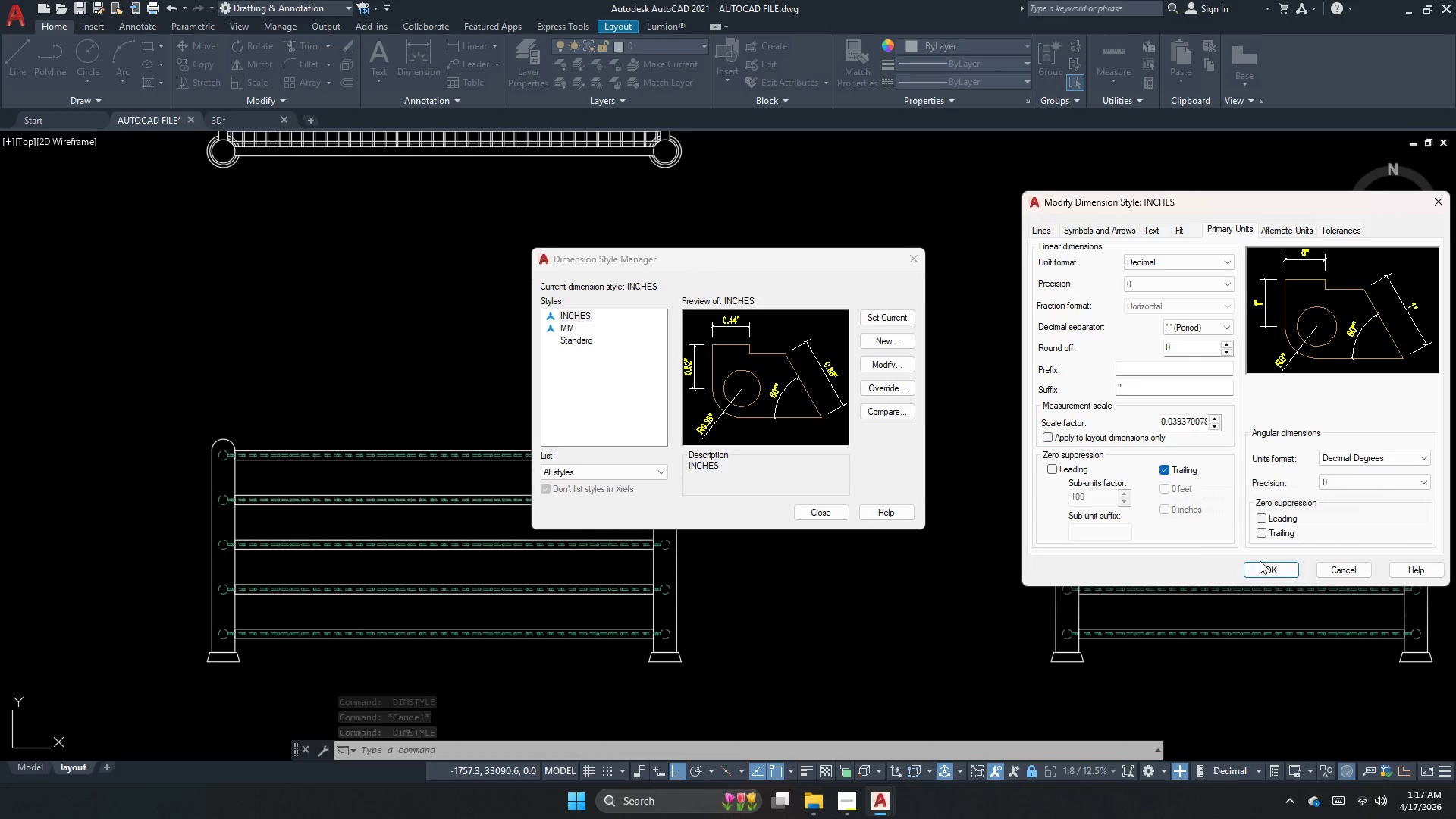 
left_click([1290, 565])
 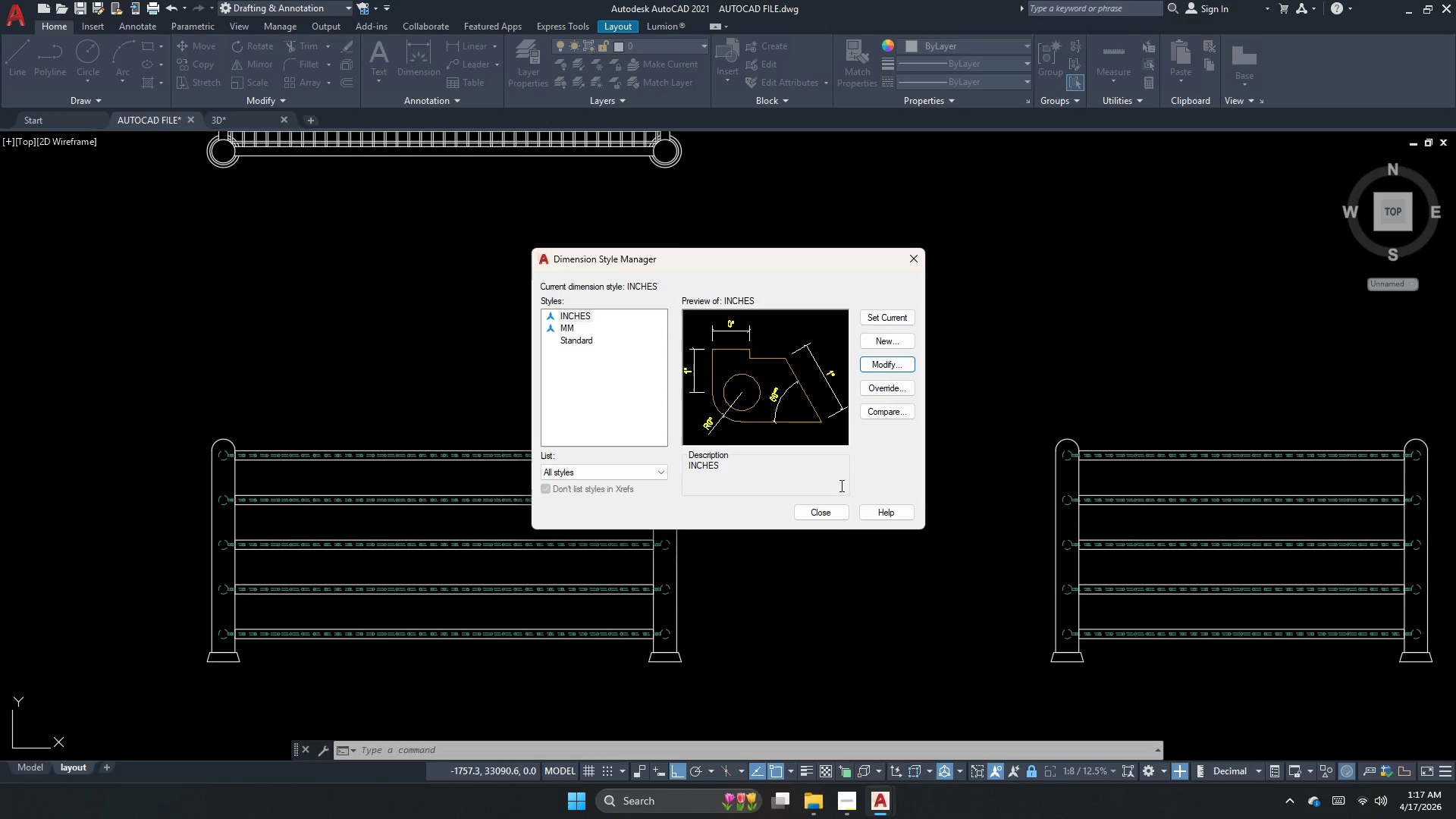 
left_click([833, 522])
 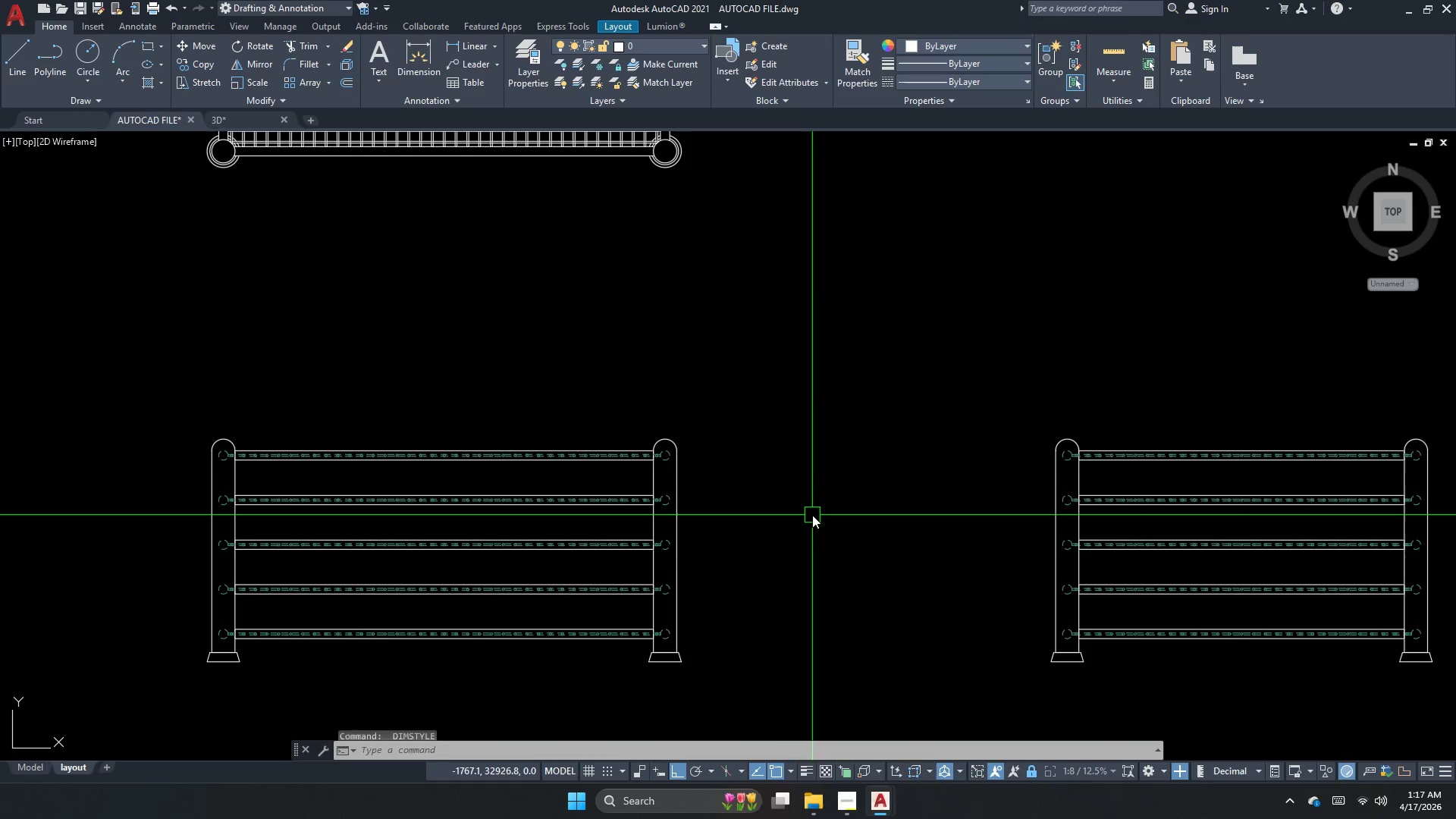 
key(Escape)
type(dli )
 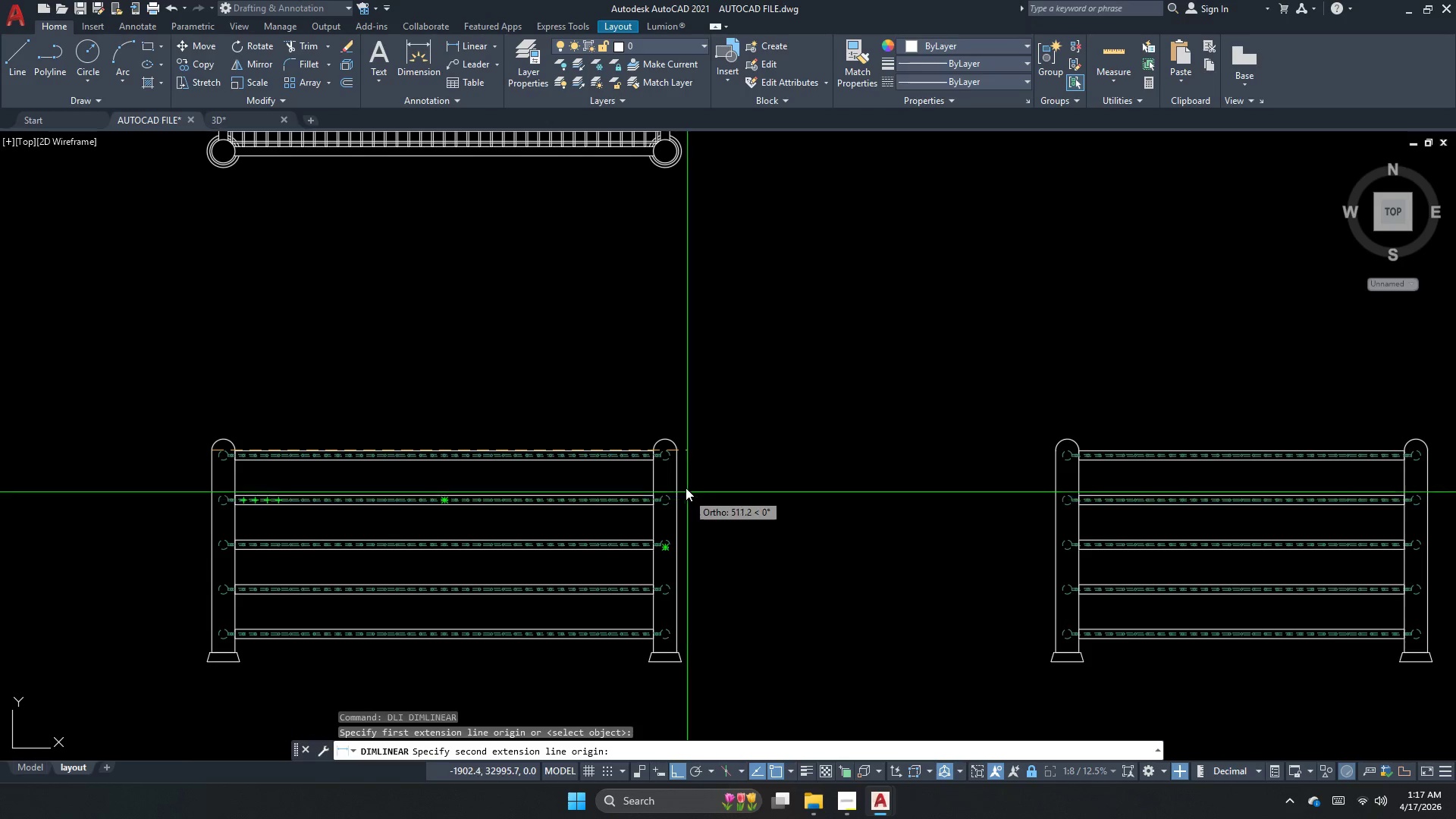 
left_click([670, 447])
 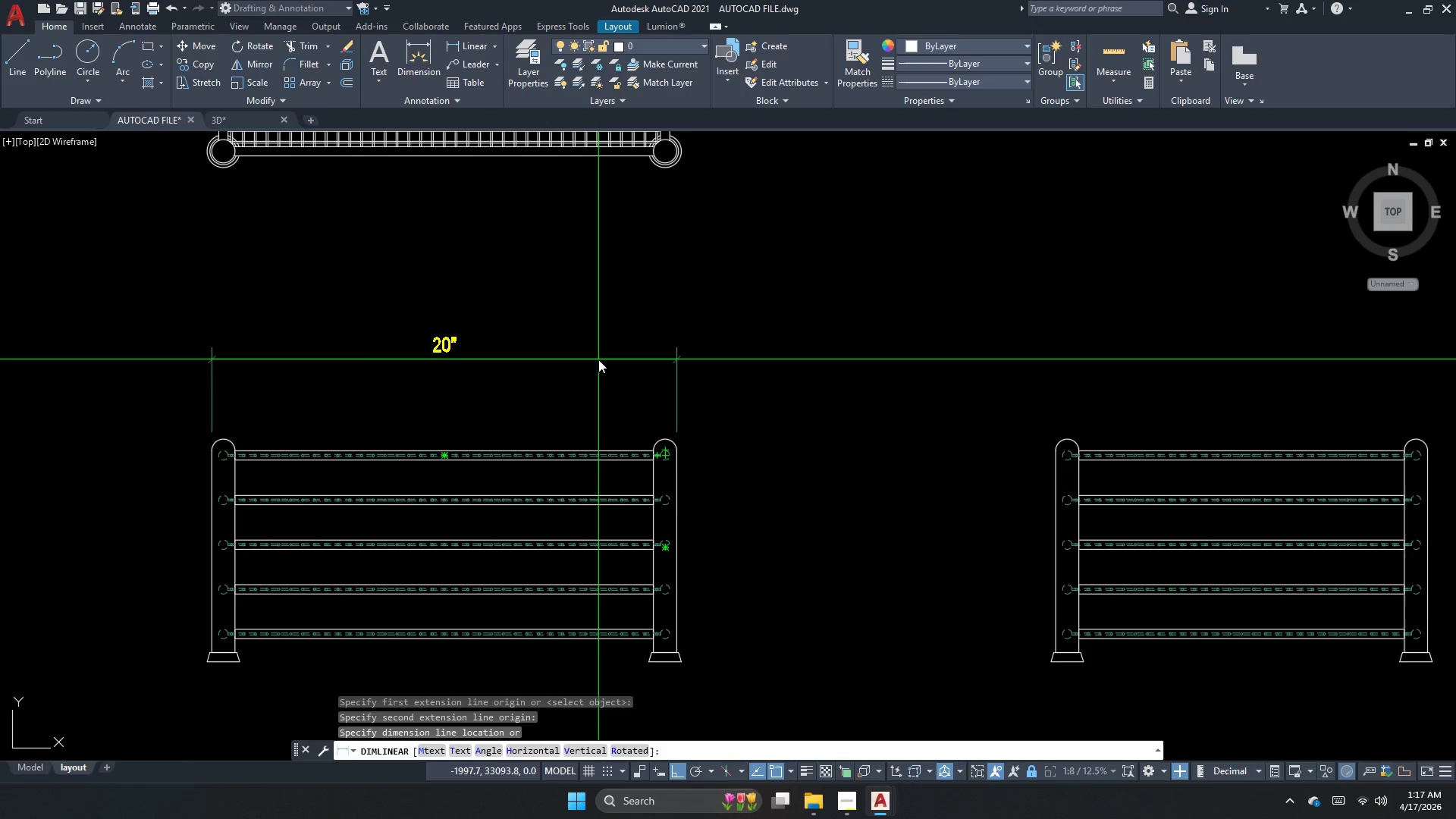 
left_click([598, 357])
 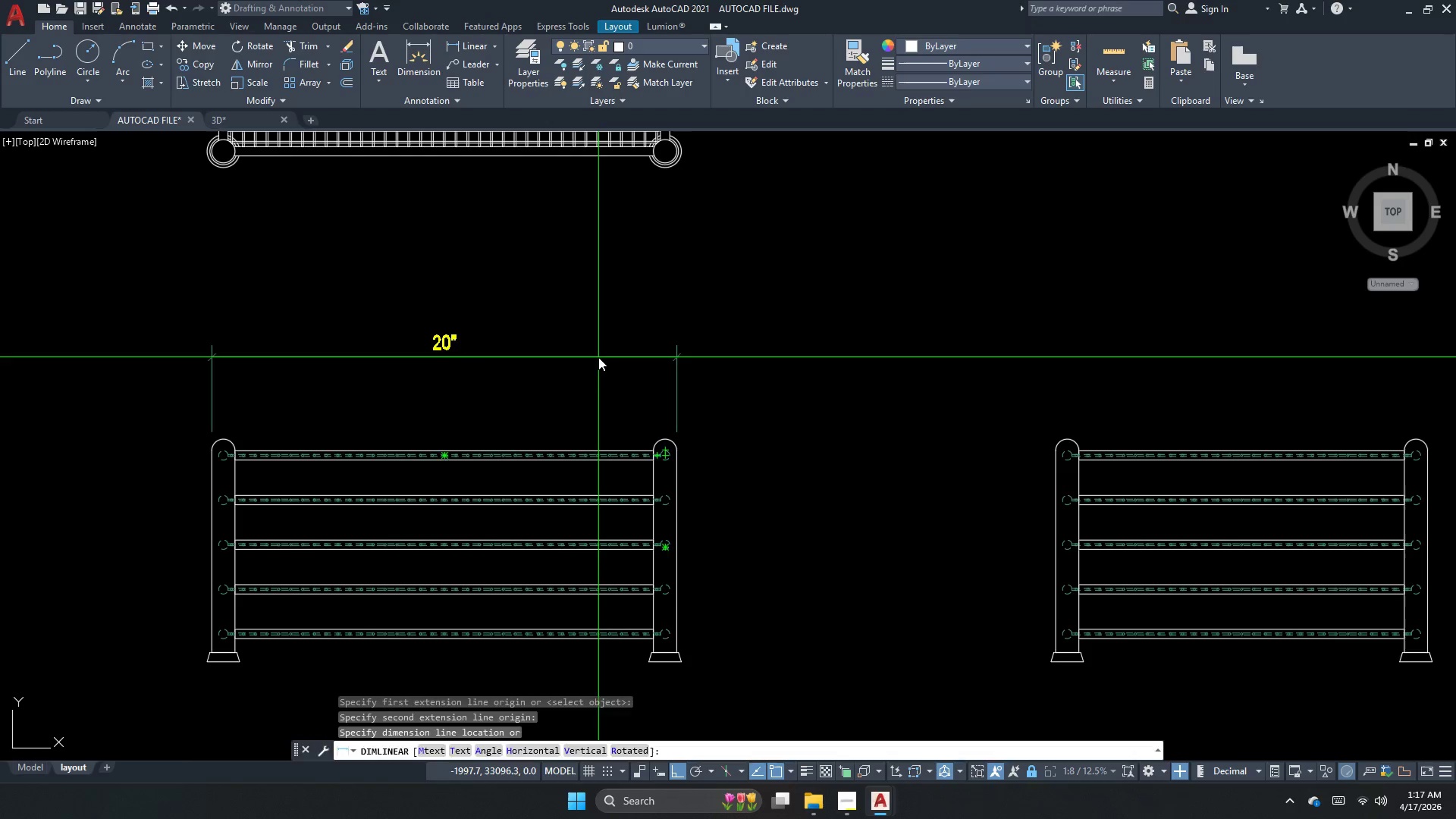 
key(Escape)
 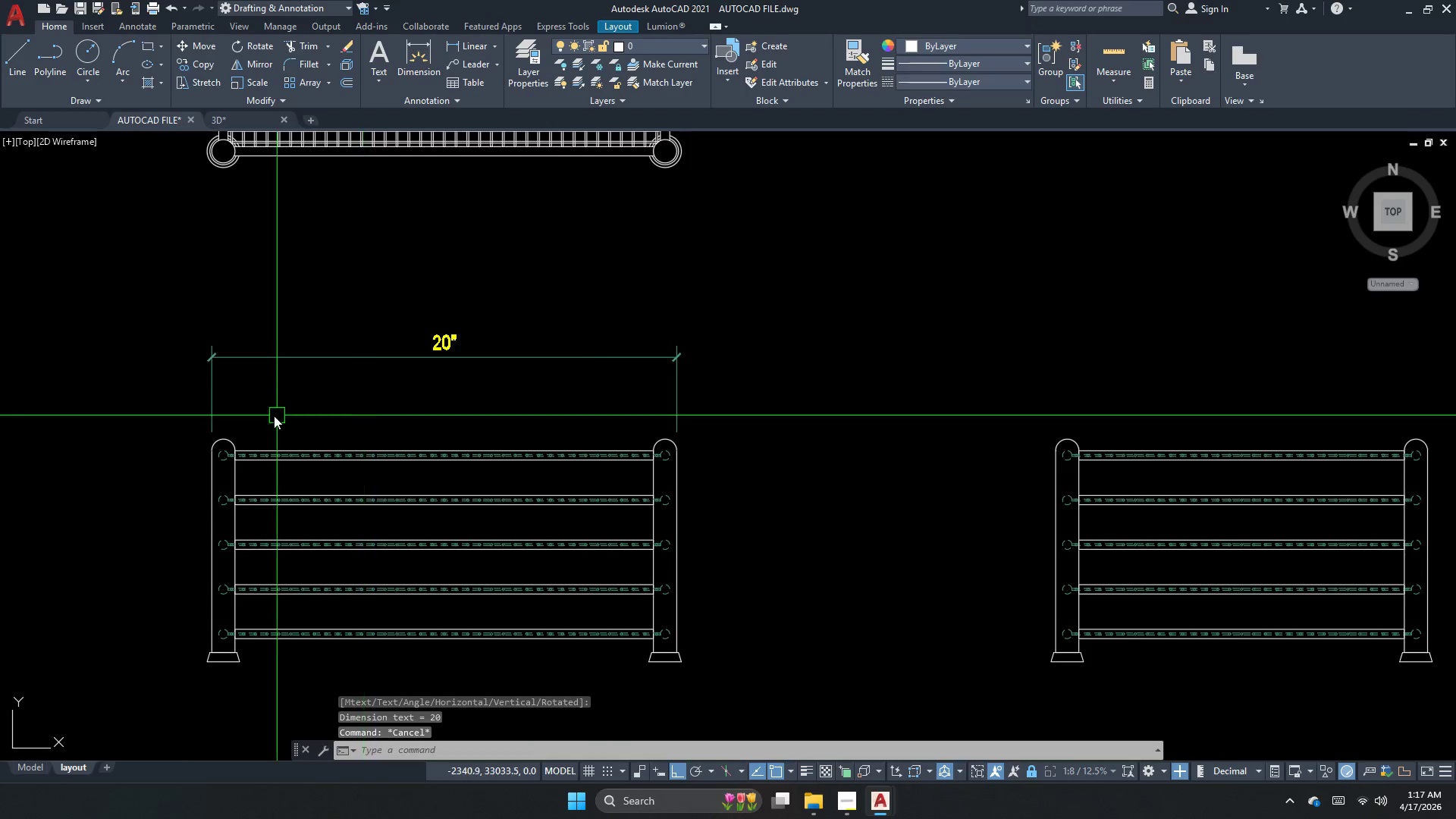 
key(Space)
 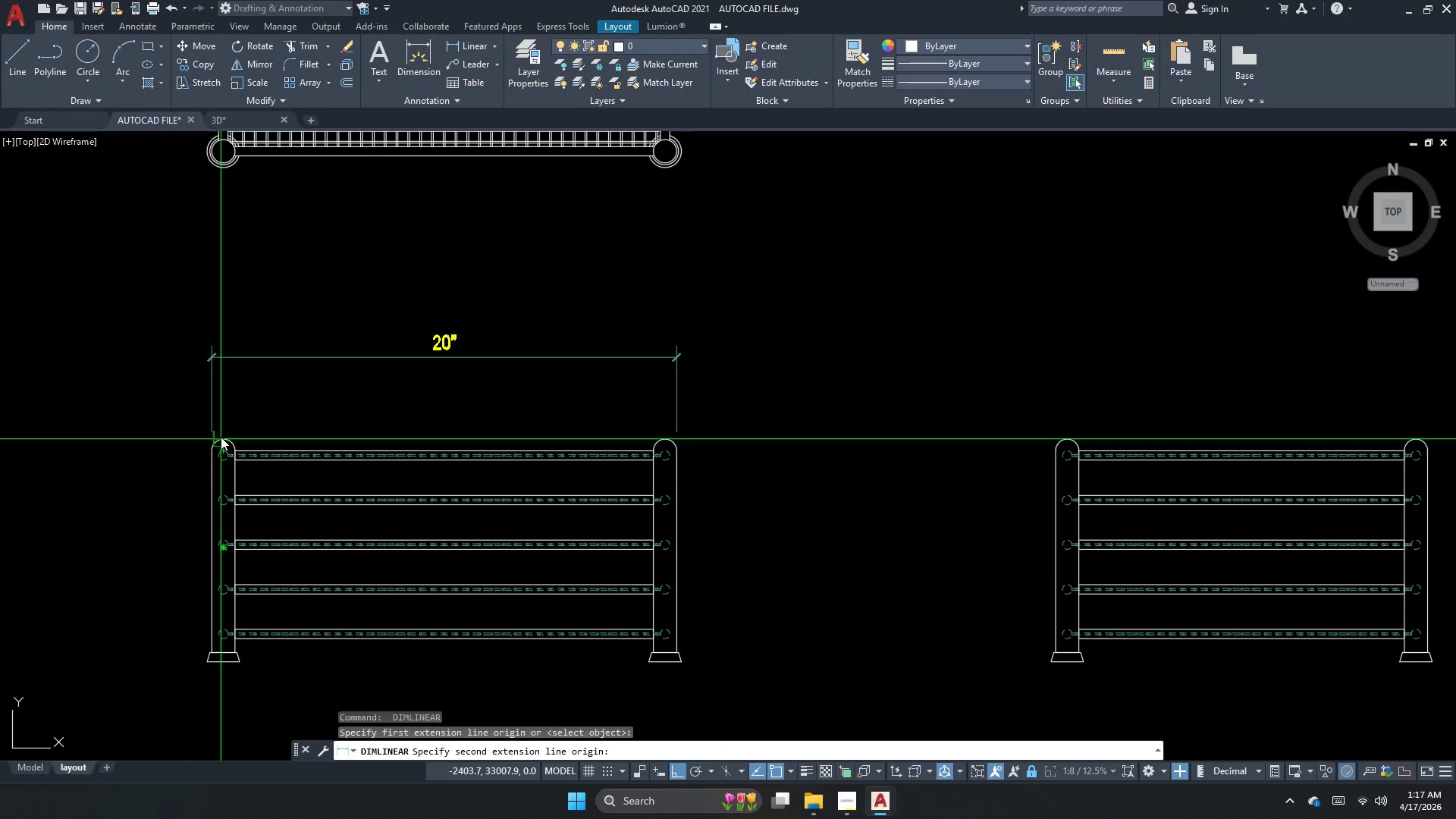 
key(Escape)
 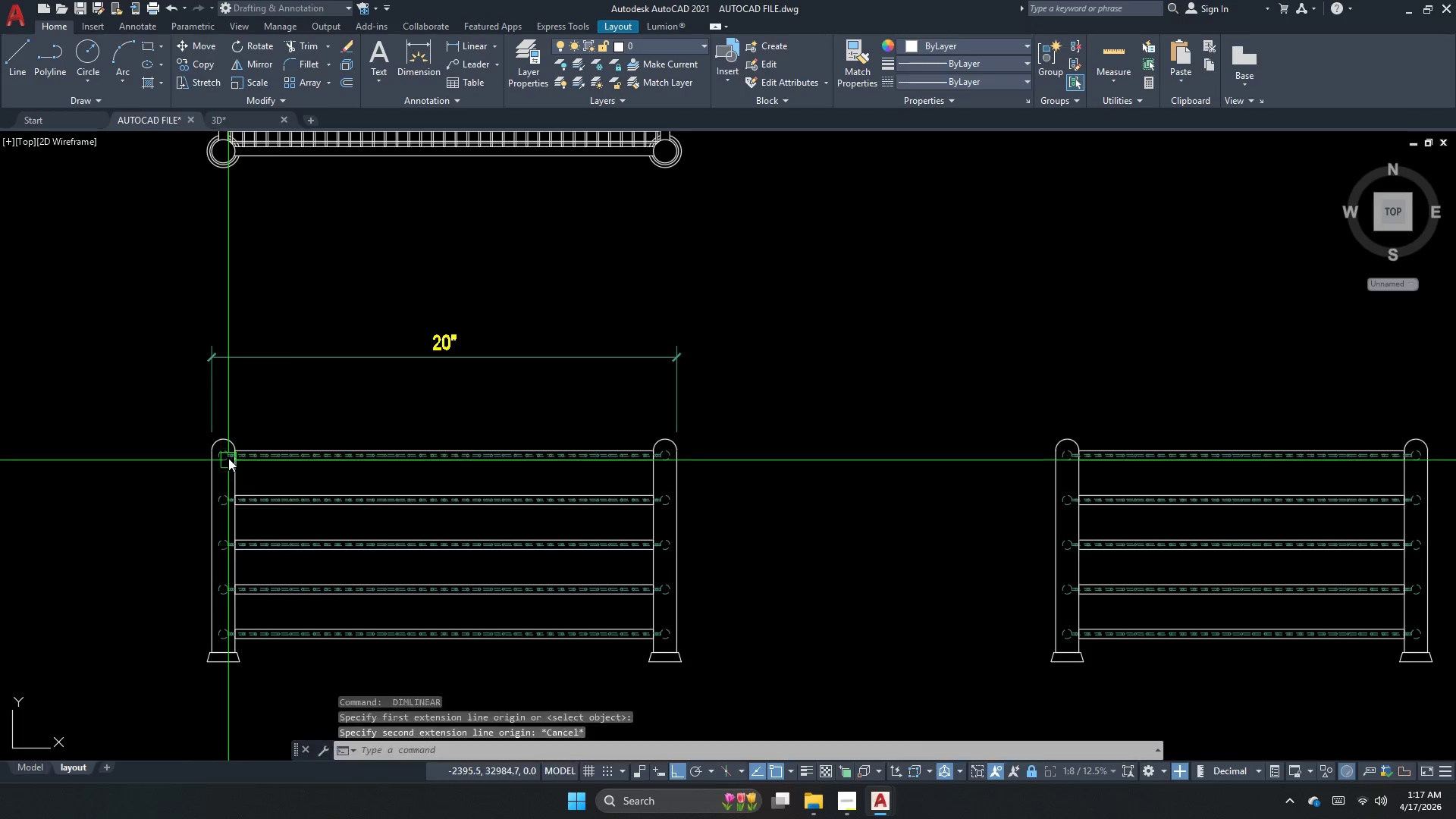 
key(Space)
 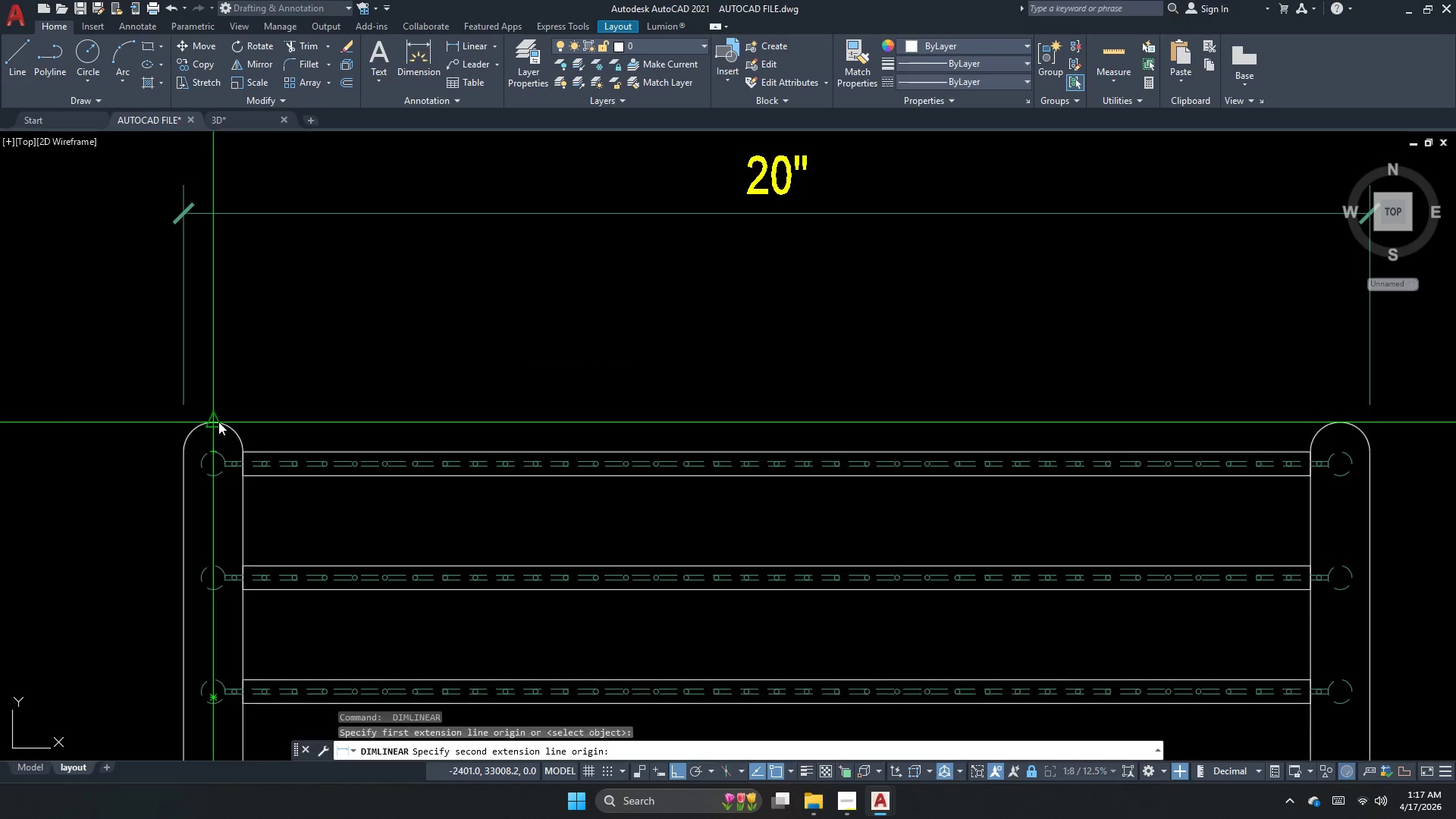 
scroll: coordinate [230, 447], scroll_direction: up, amount: 2.0
 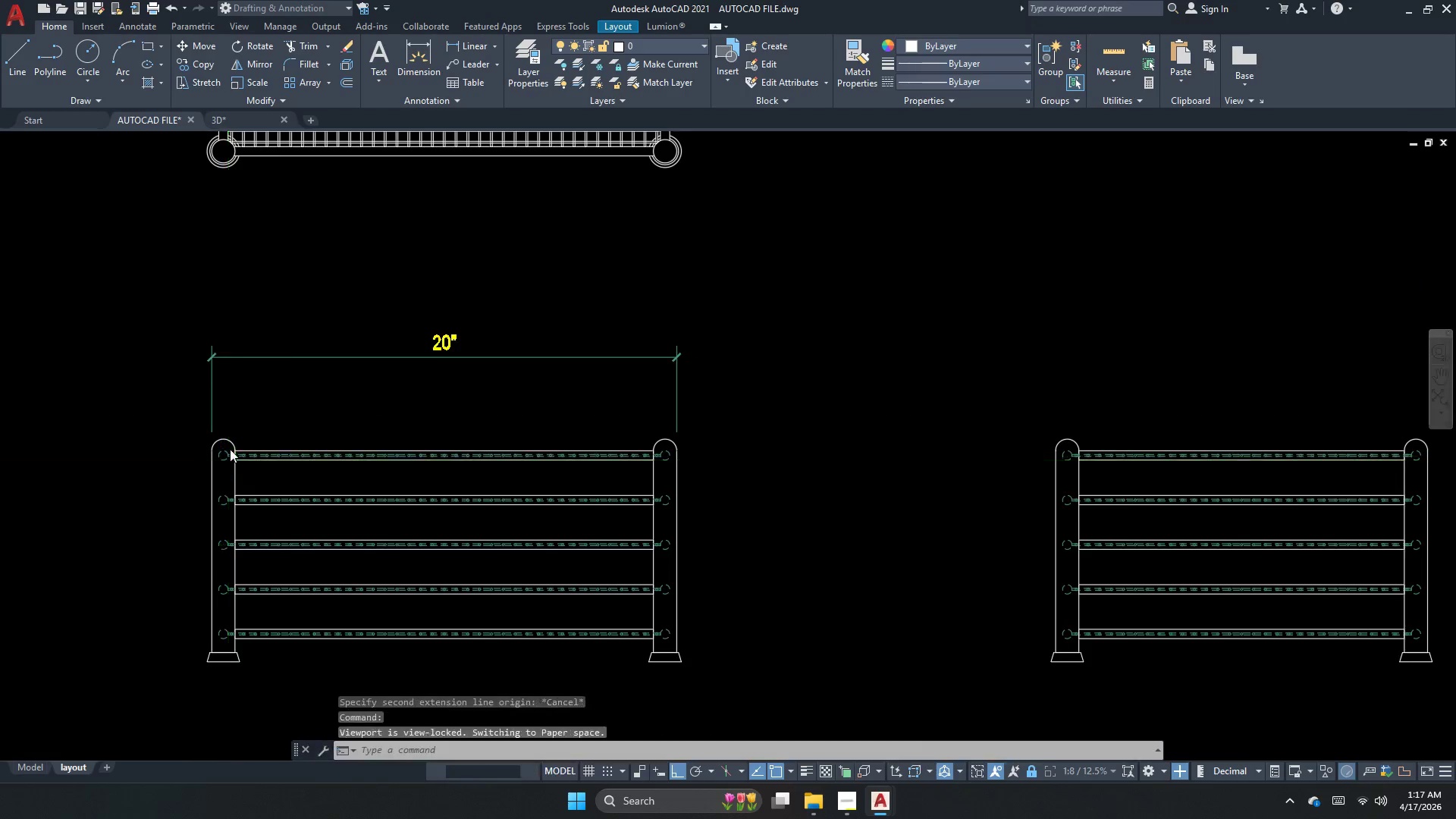 
scroll: coordinate [199, 584], scroll_direction: down, amount: 1.0
 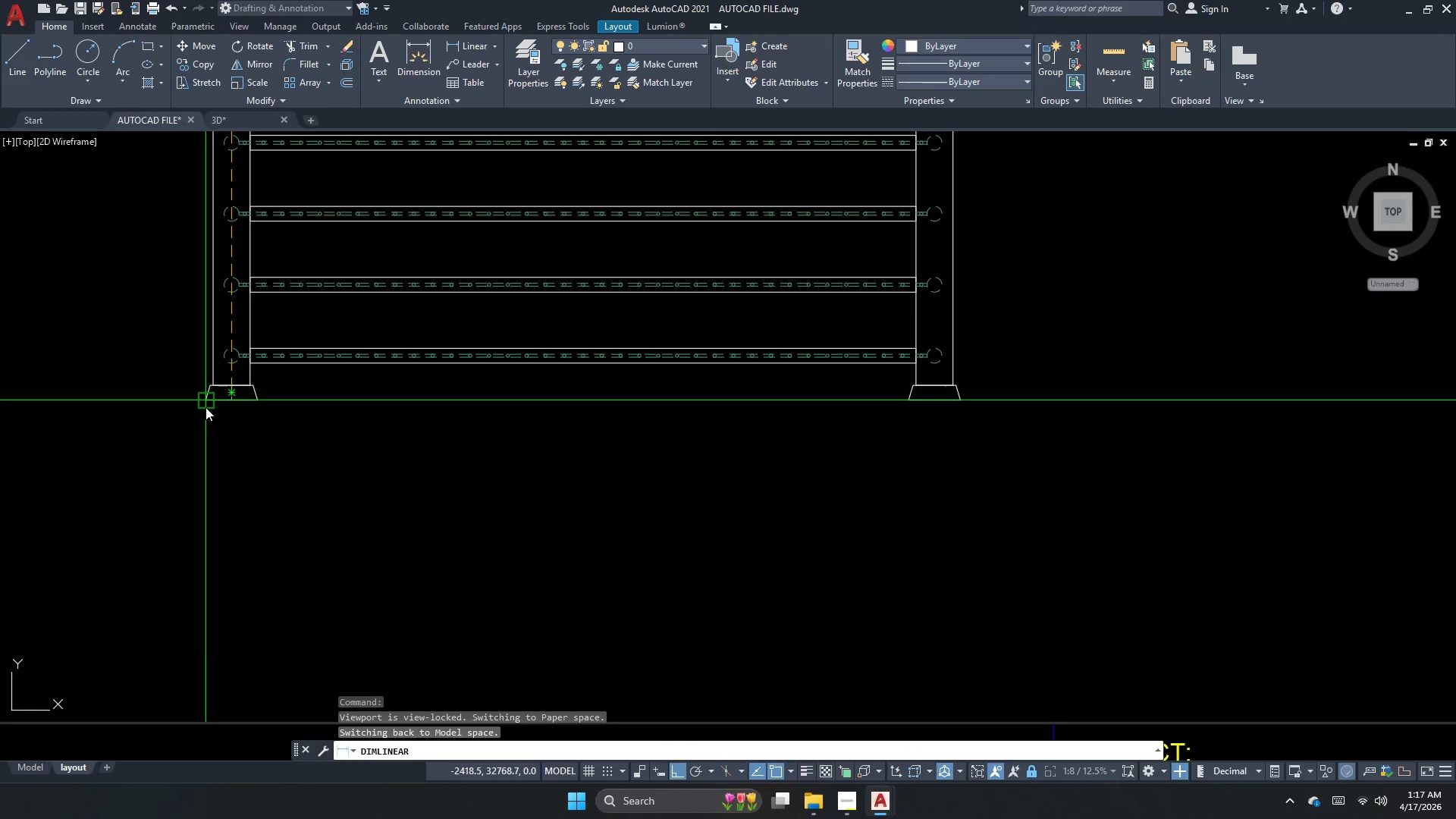 
left_click([206, 407])
 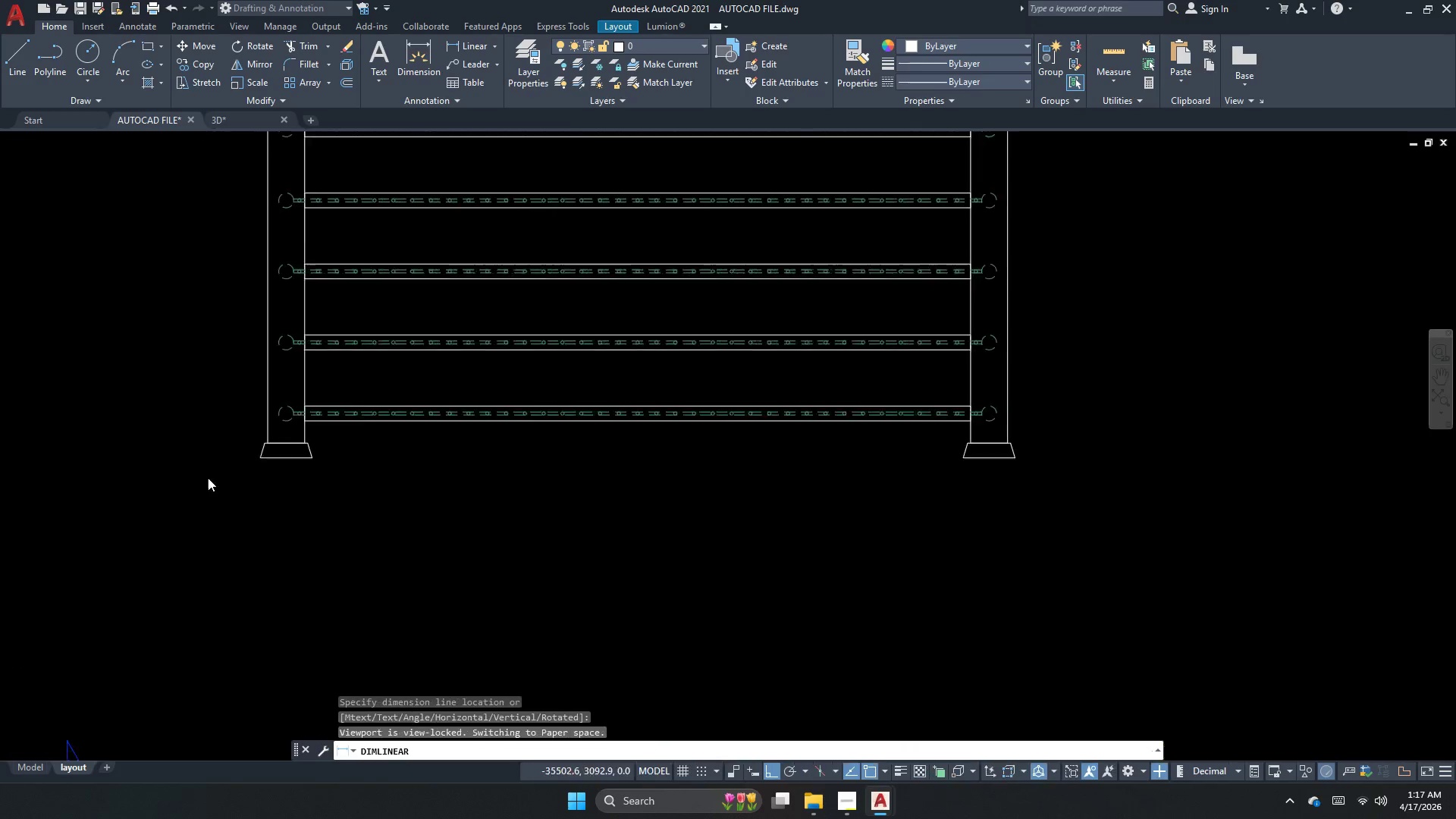 
scroll: coordinate [268, 551], scroll_direction: down, amount: 2.0
 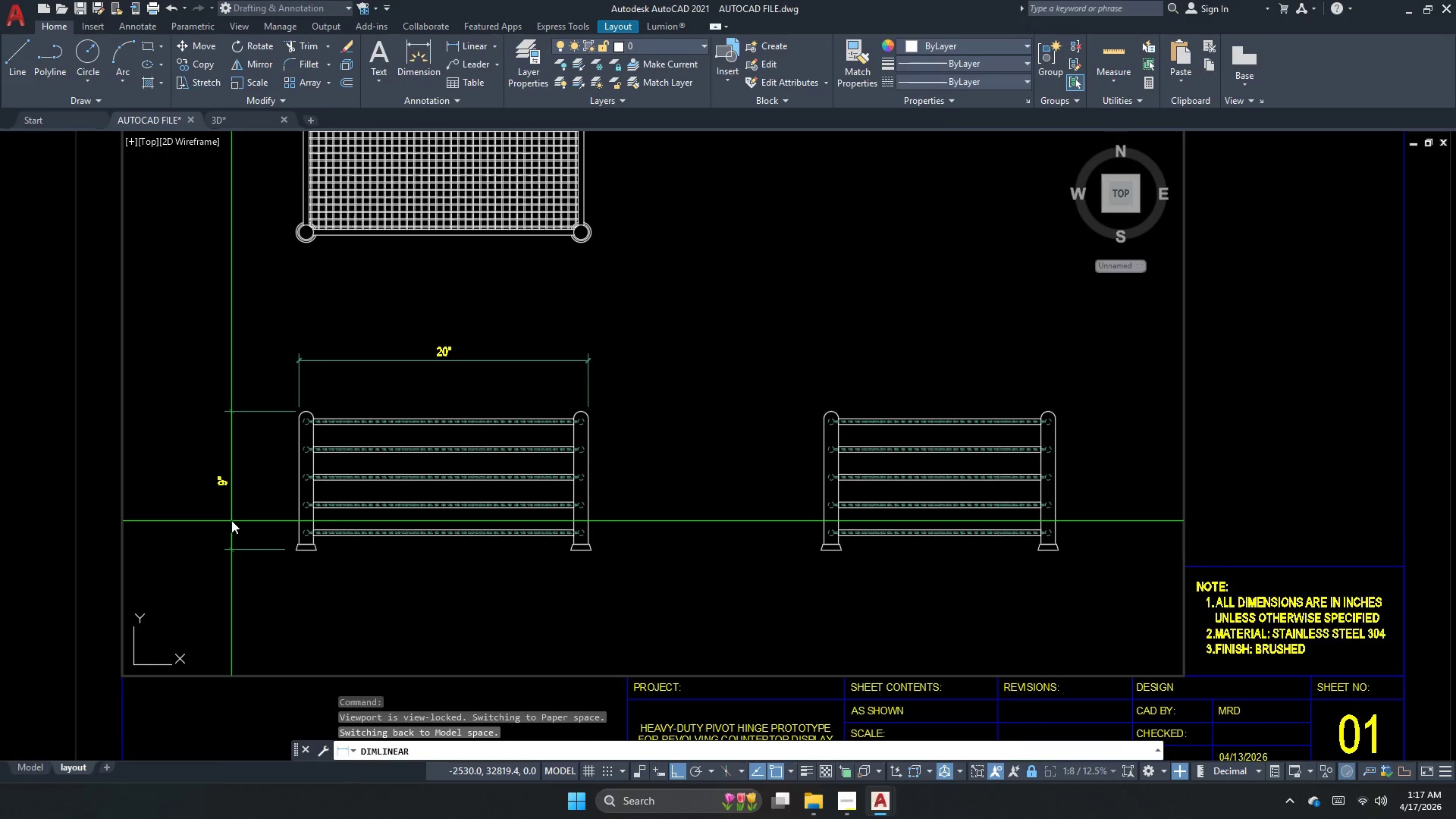 
left_click([231, 520])
 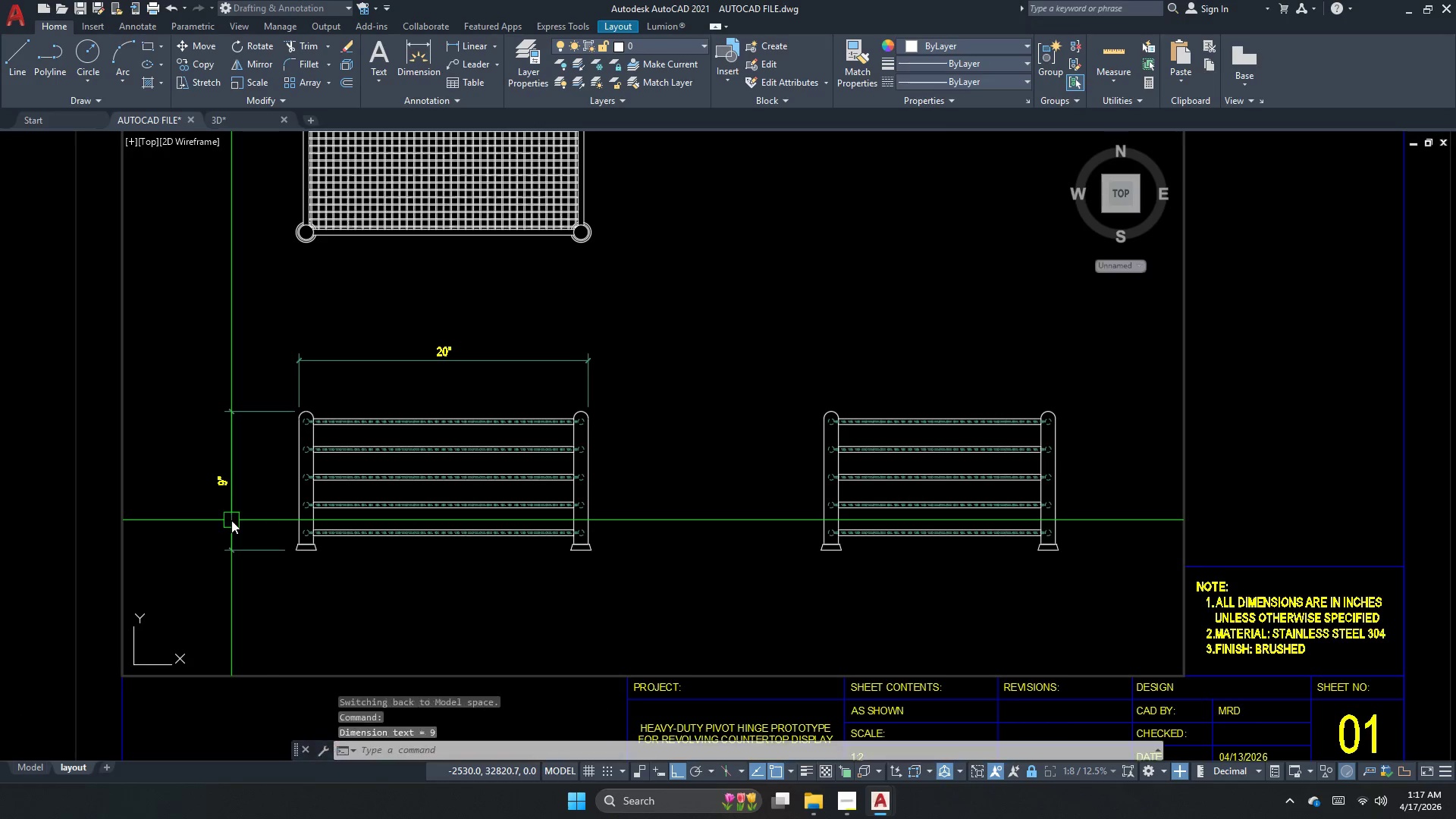 
key(Escape)
 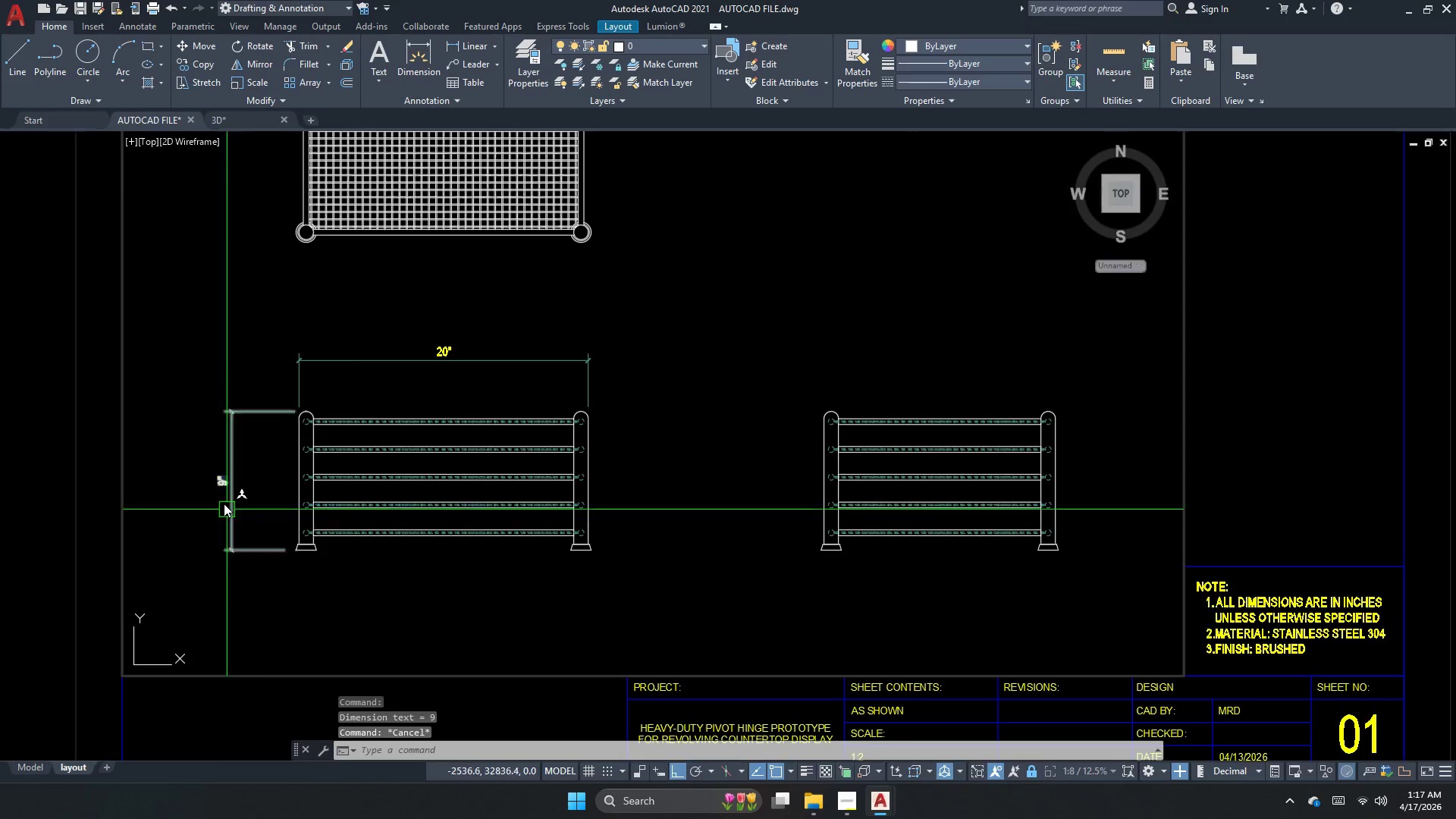 
double_click([215, 468])
 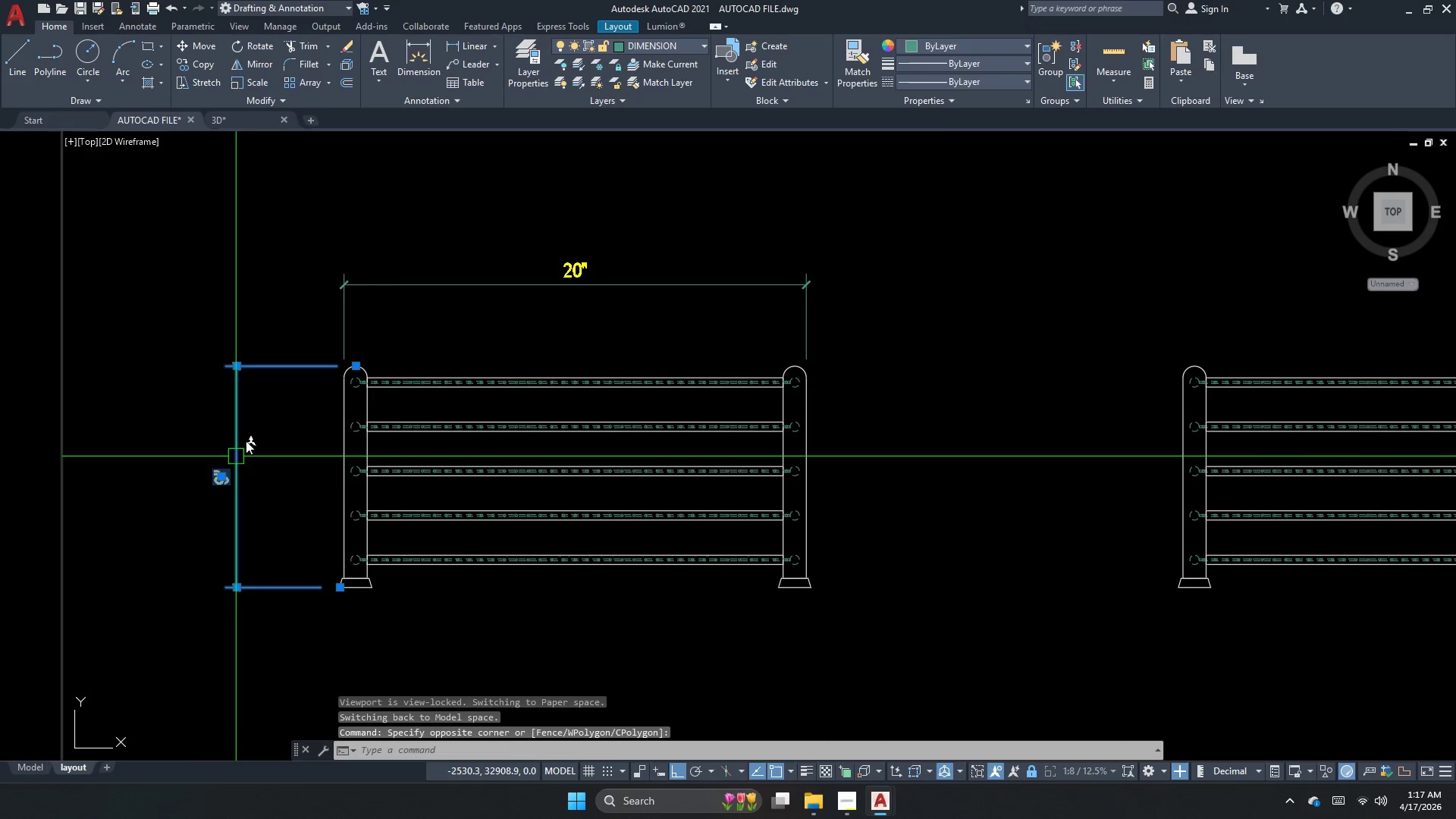 
scroll: coordinate [222, 488], scroll_direction: up, amount: 1.0
 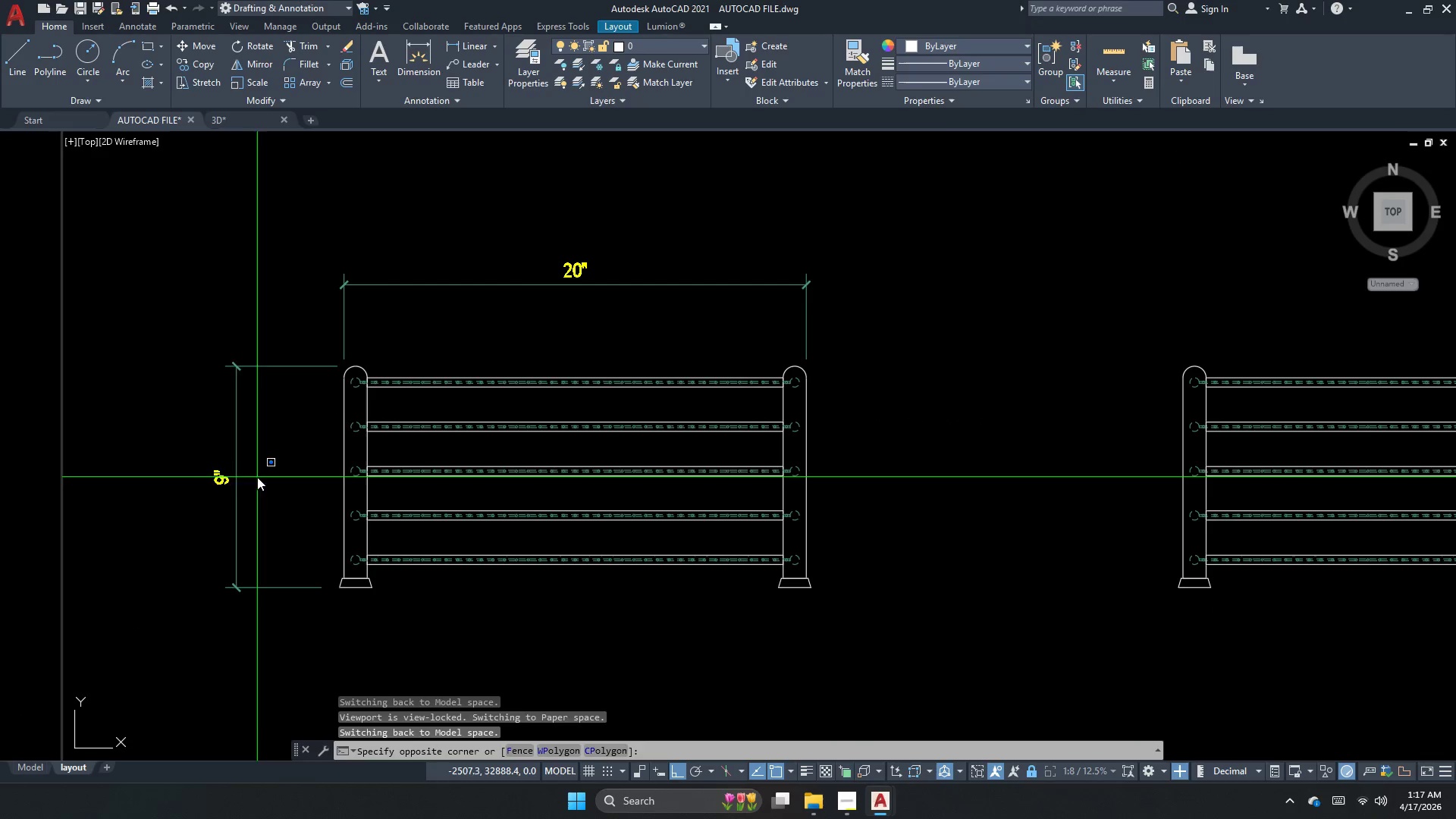 
left_click_drag(start_coordinate=[372, 329], to_coordinate=[372, 325])
 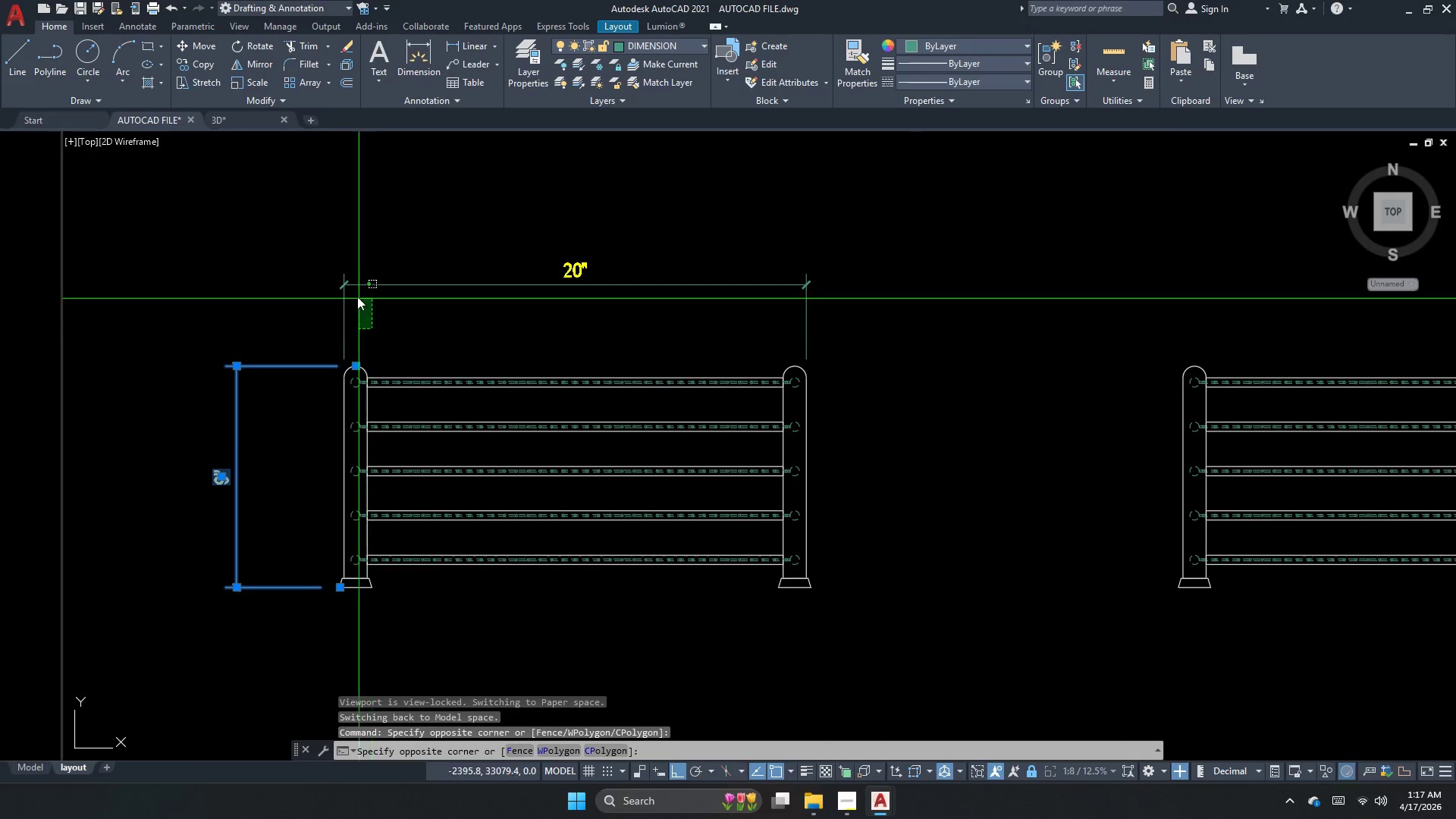 
double_click([338, 266])
 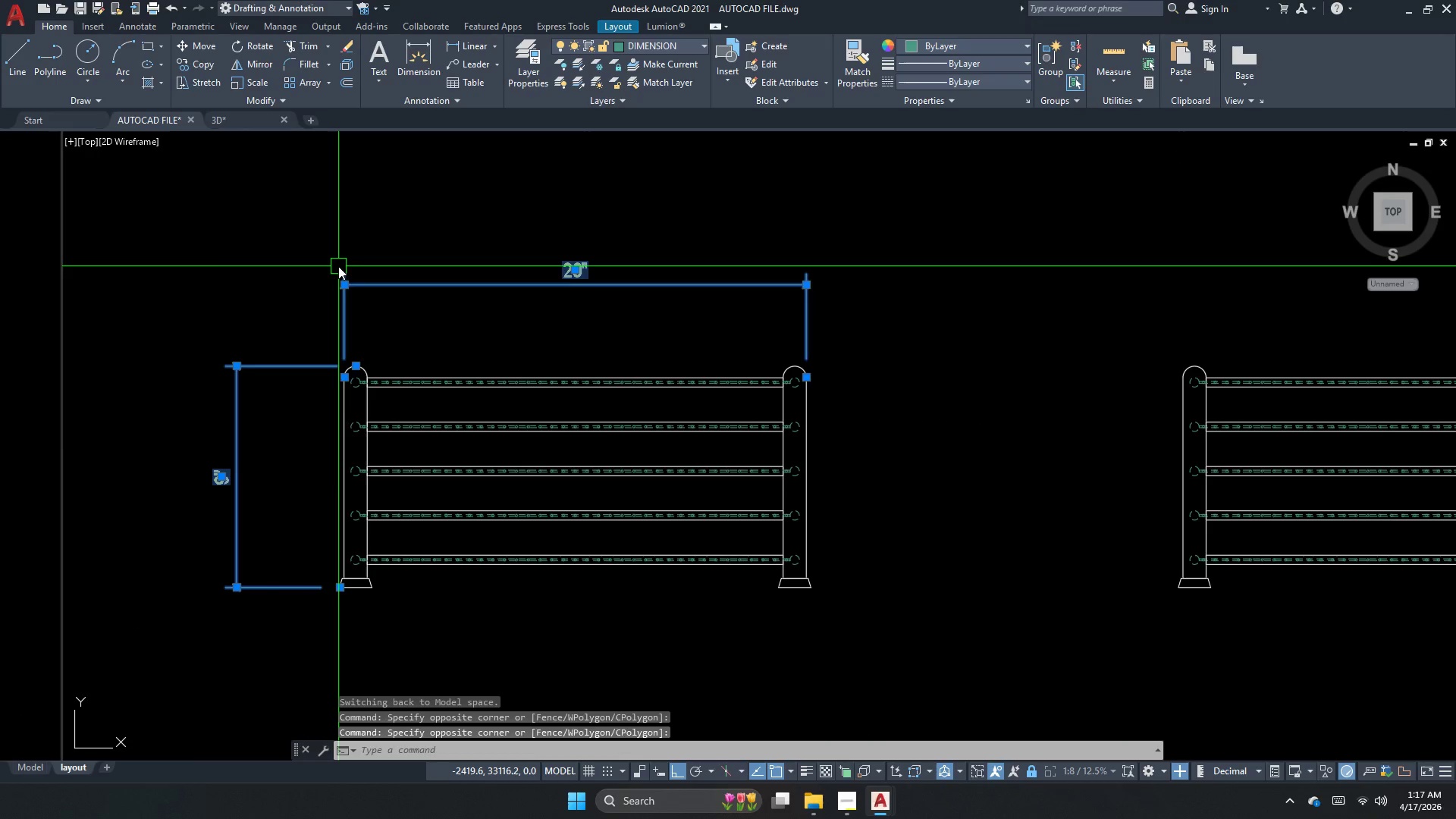 
key(Escape)
 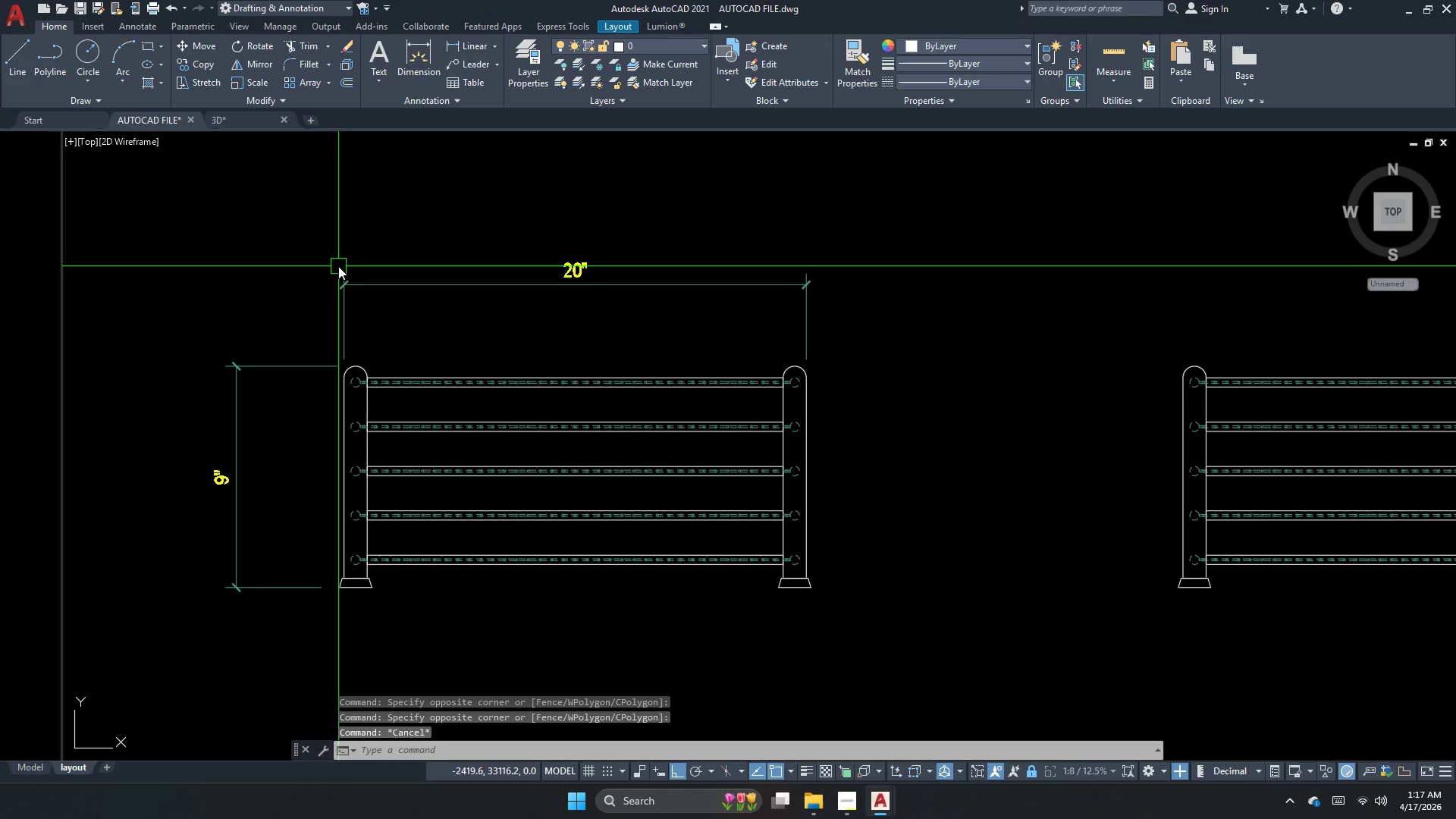 
key(Escape)
 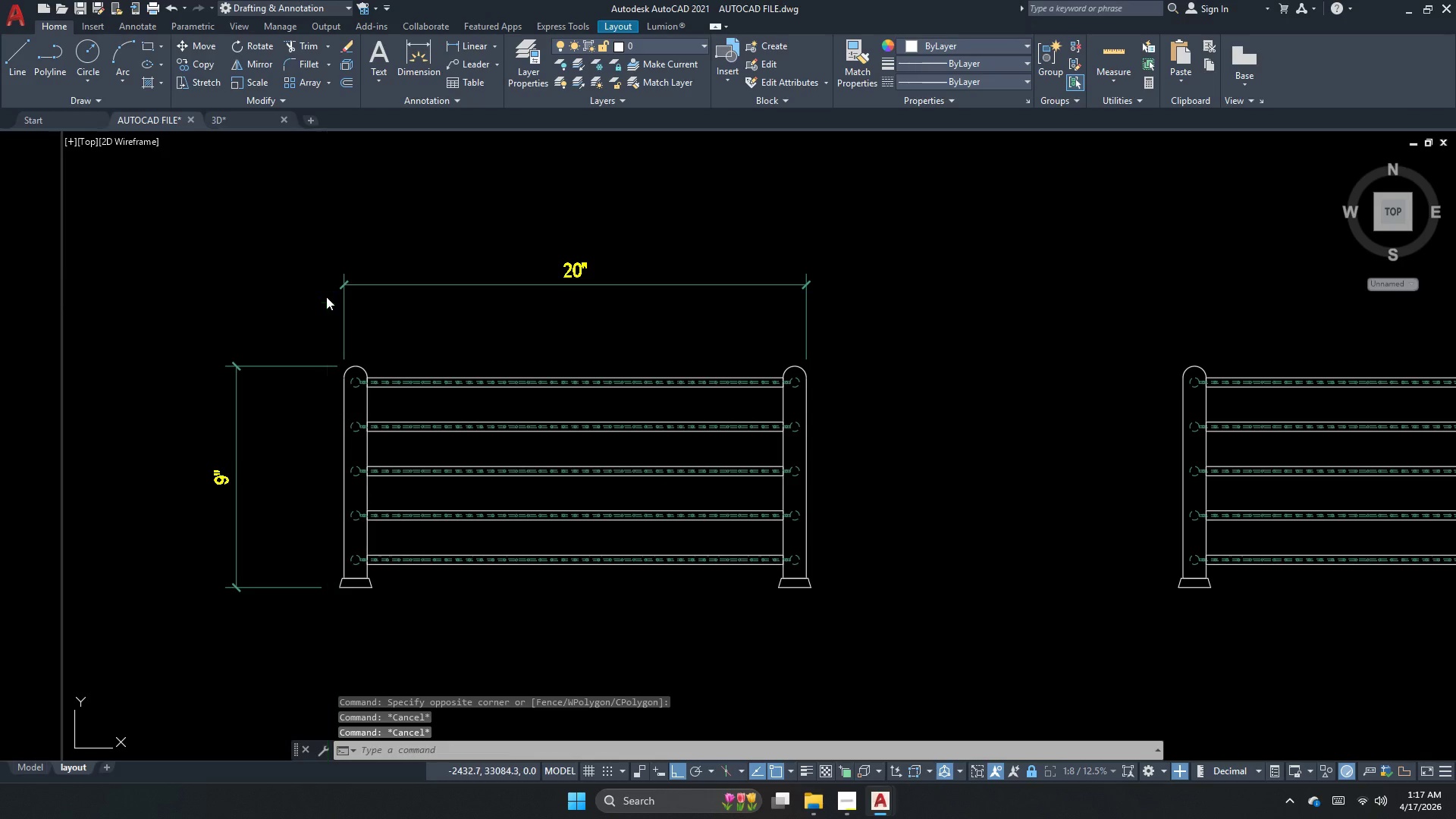 
key(Escape)
type(po)
key(Escape)
type(`pl )
key(Escape)
key(Escape)
type(p)
 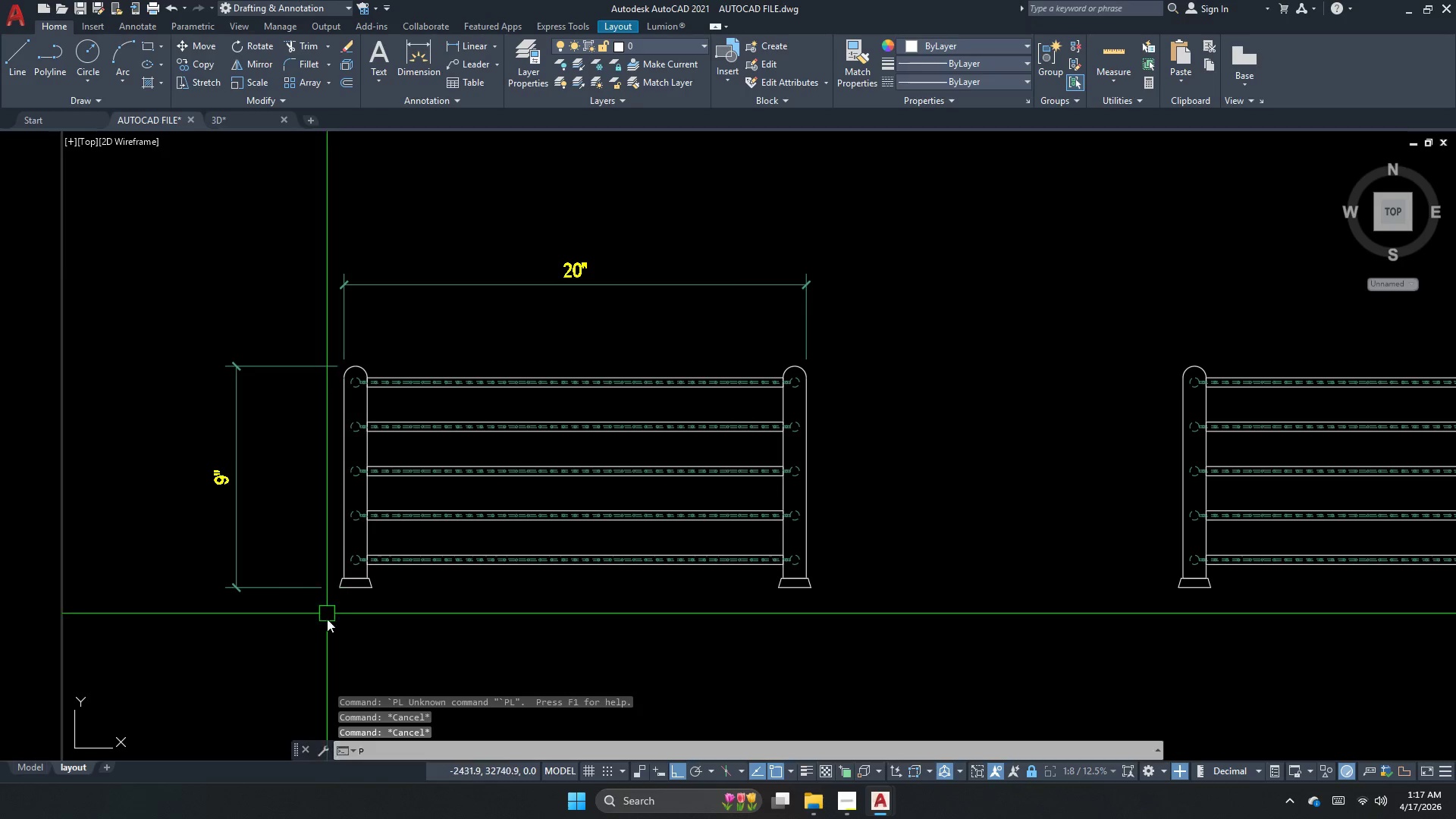 
key(L)
 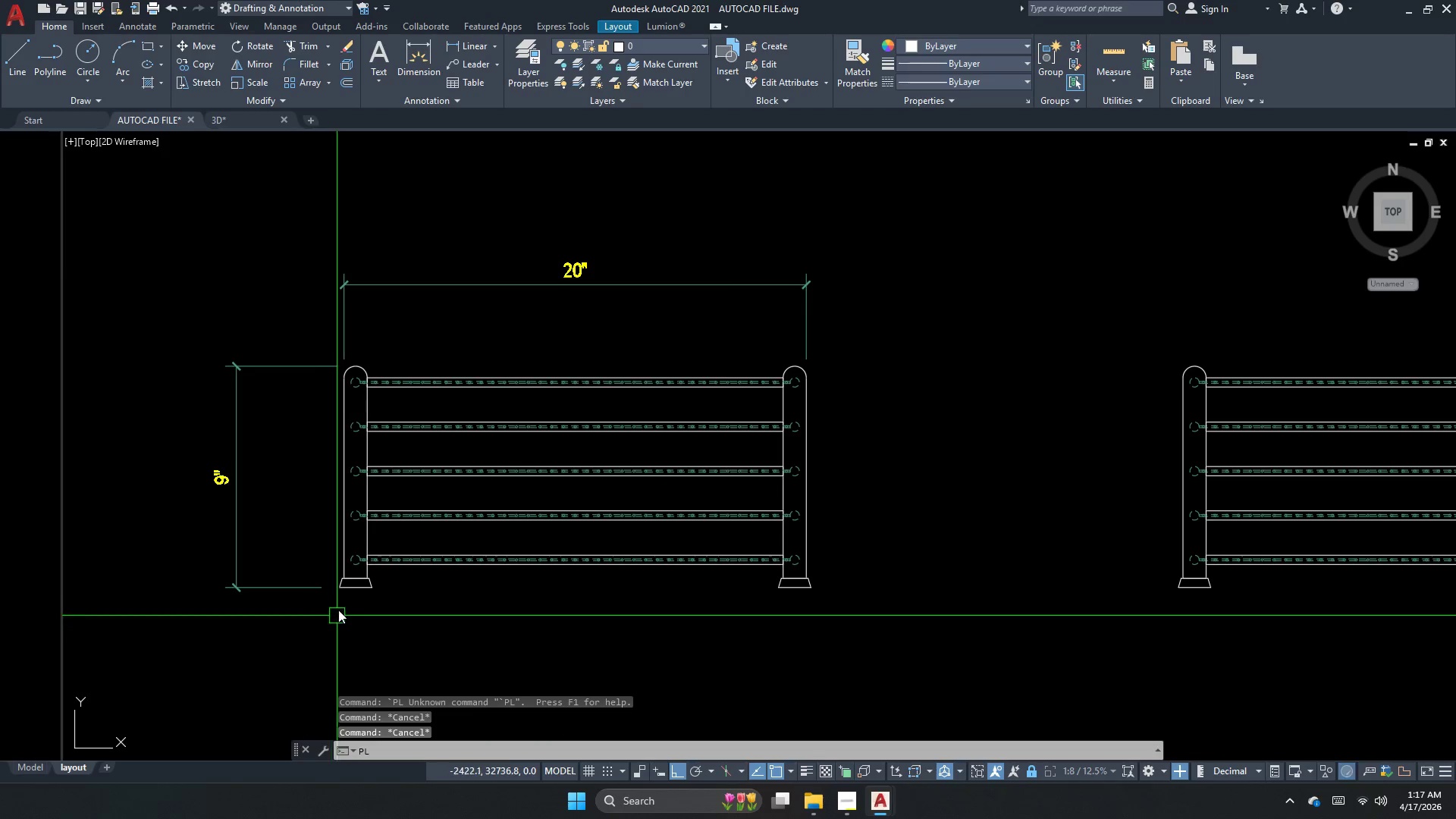 
key(Space)
 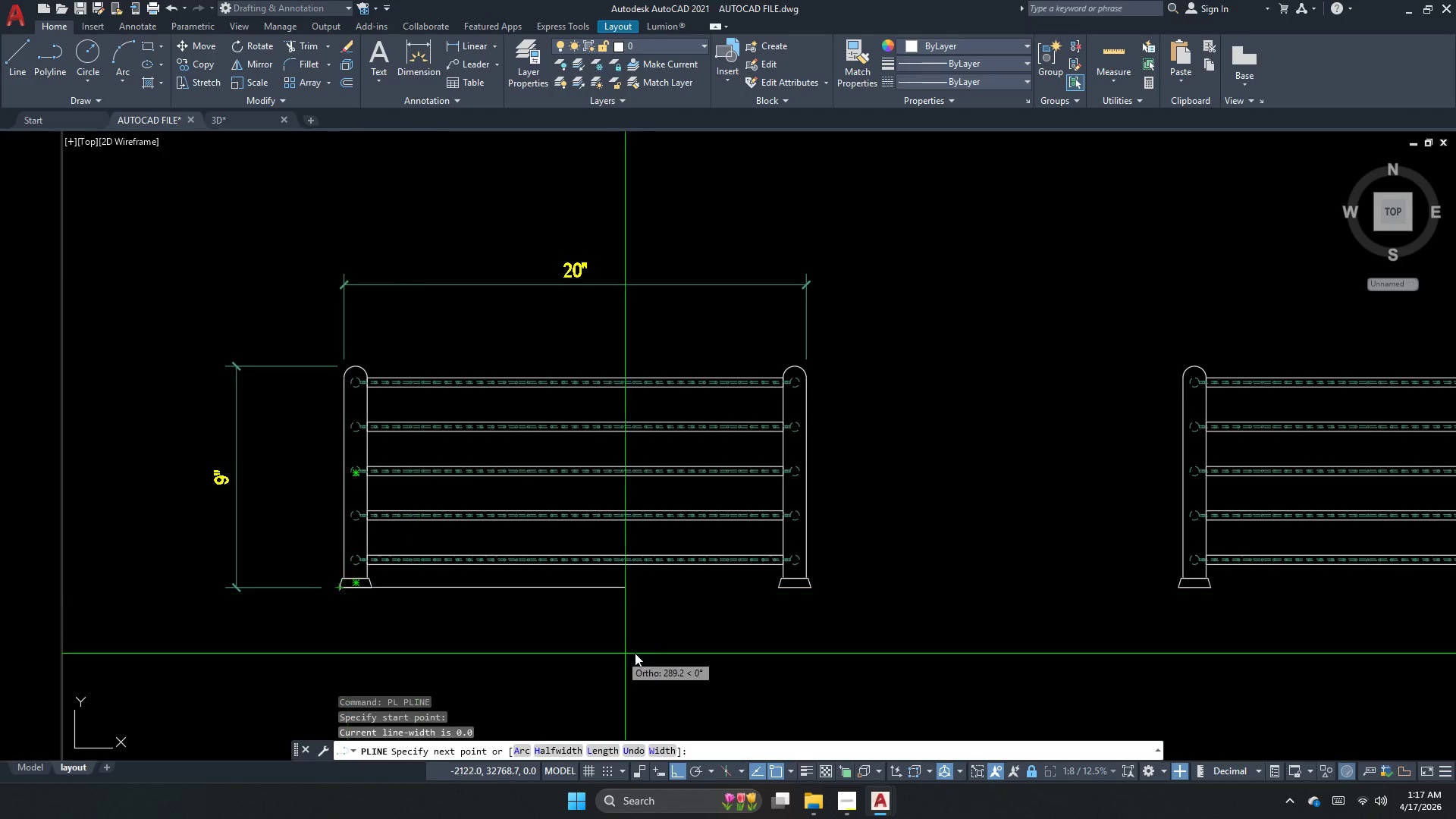 
scroll: coordinate [374, 557], scroll_direction: down, amount: 2.0
 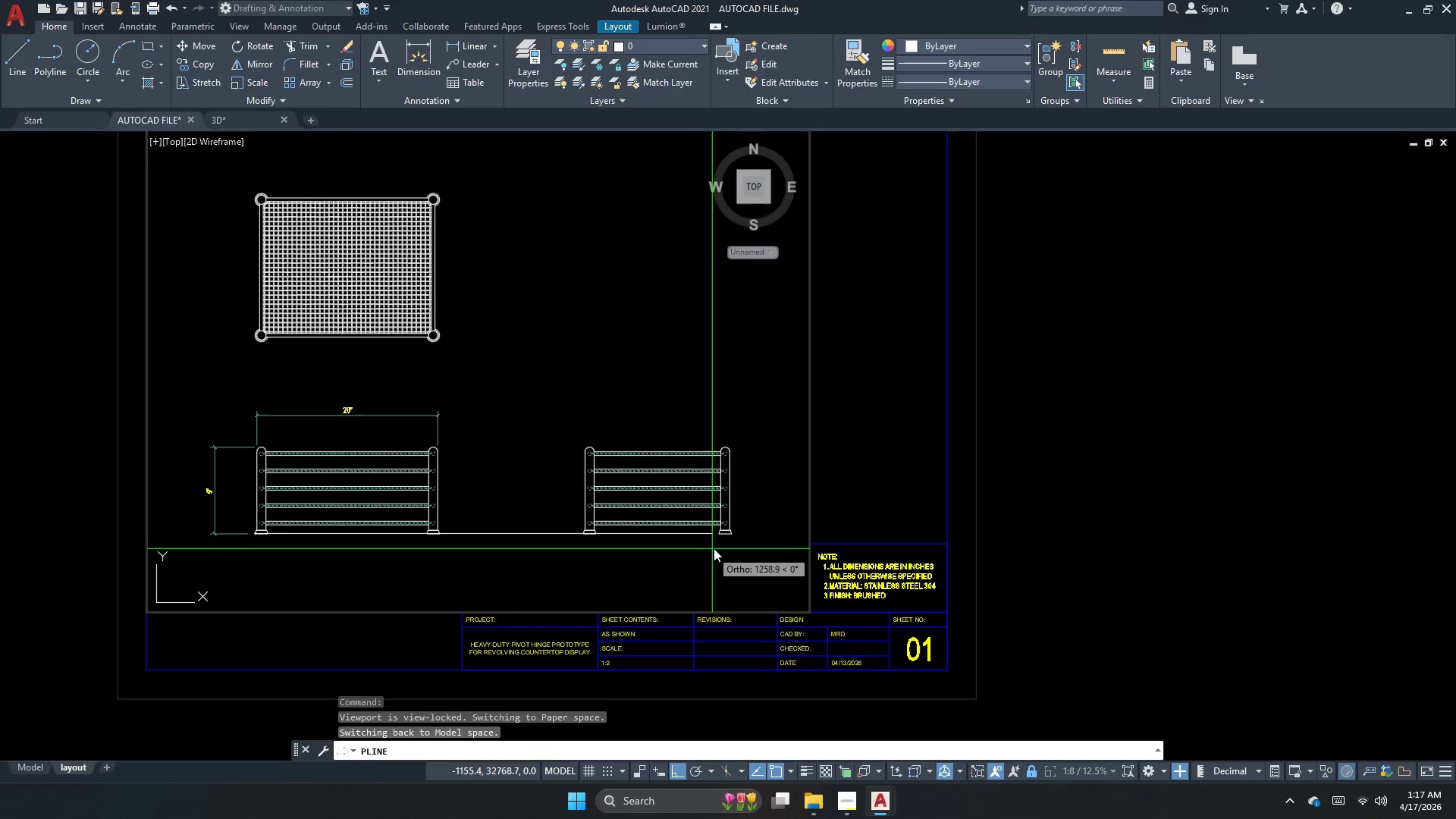 
scroll: coordinate [735, 546], scroll_direction: up, amount: 1.0
 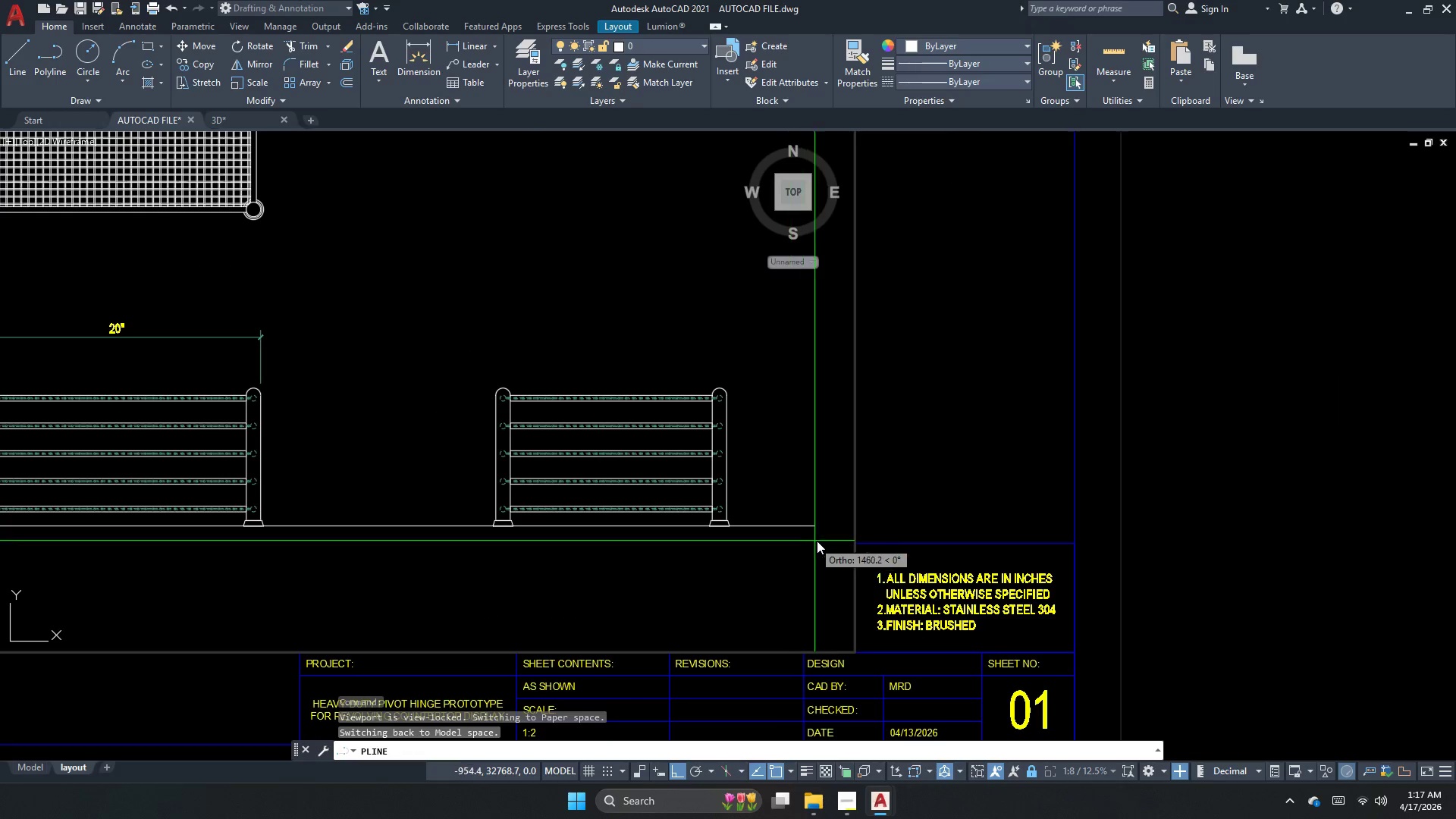 
left_click([819, 539])
 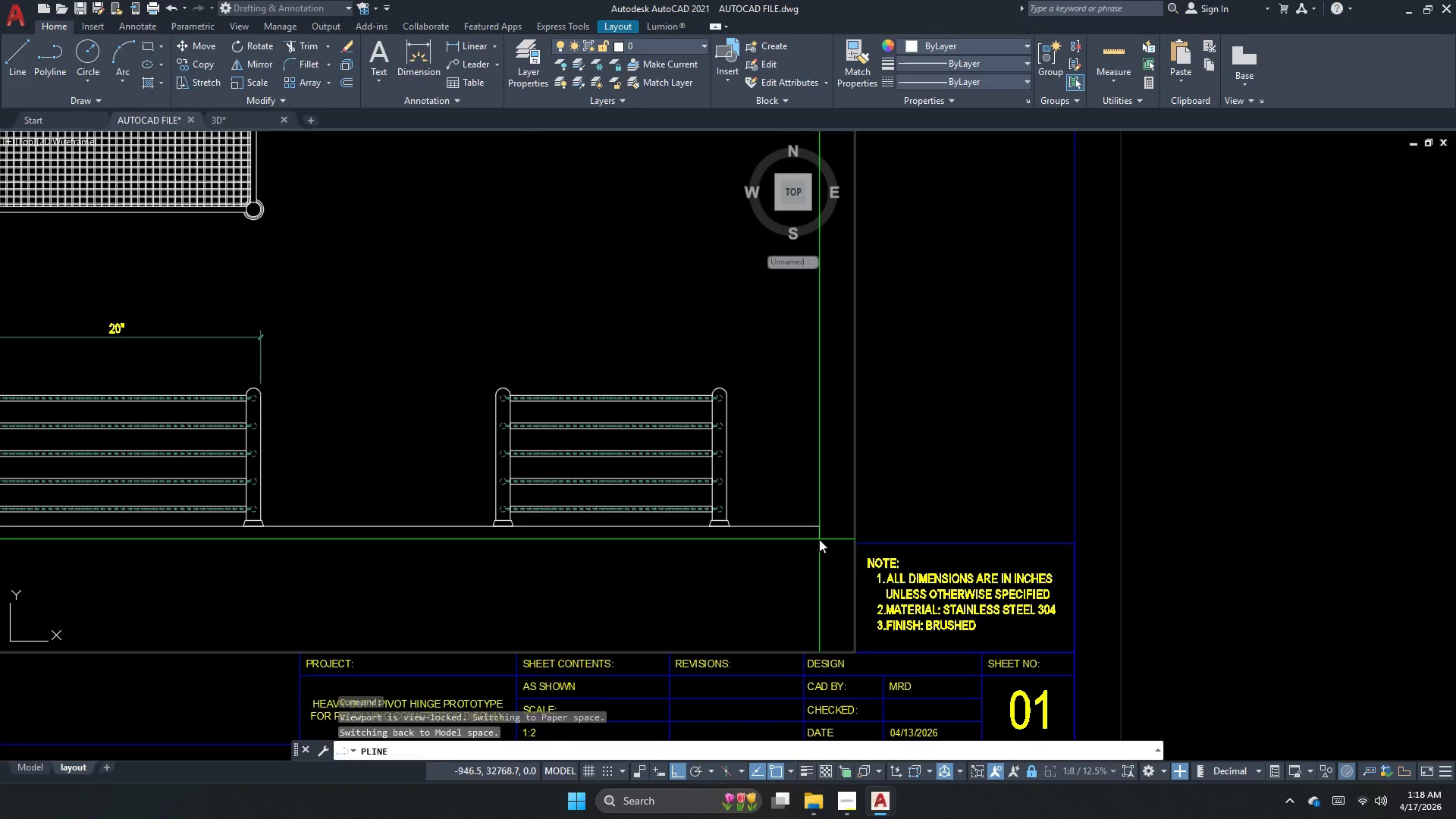 
key(Escape)
 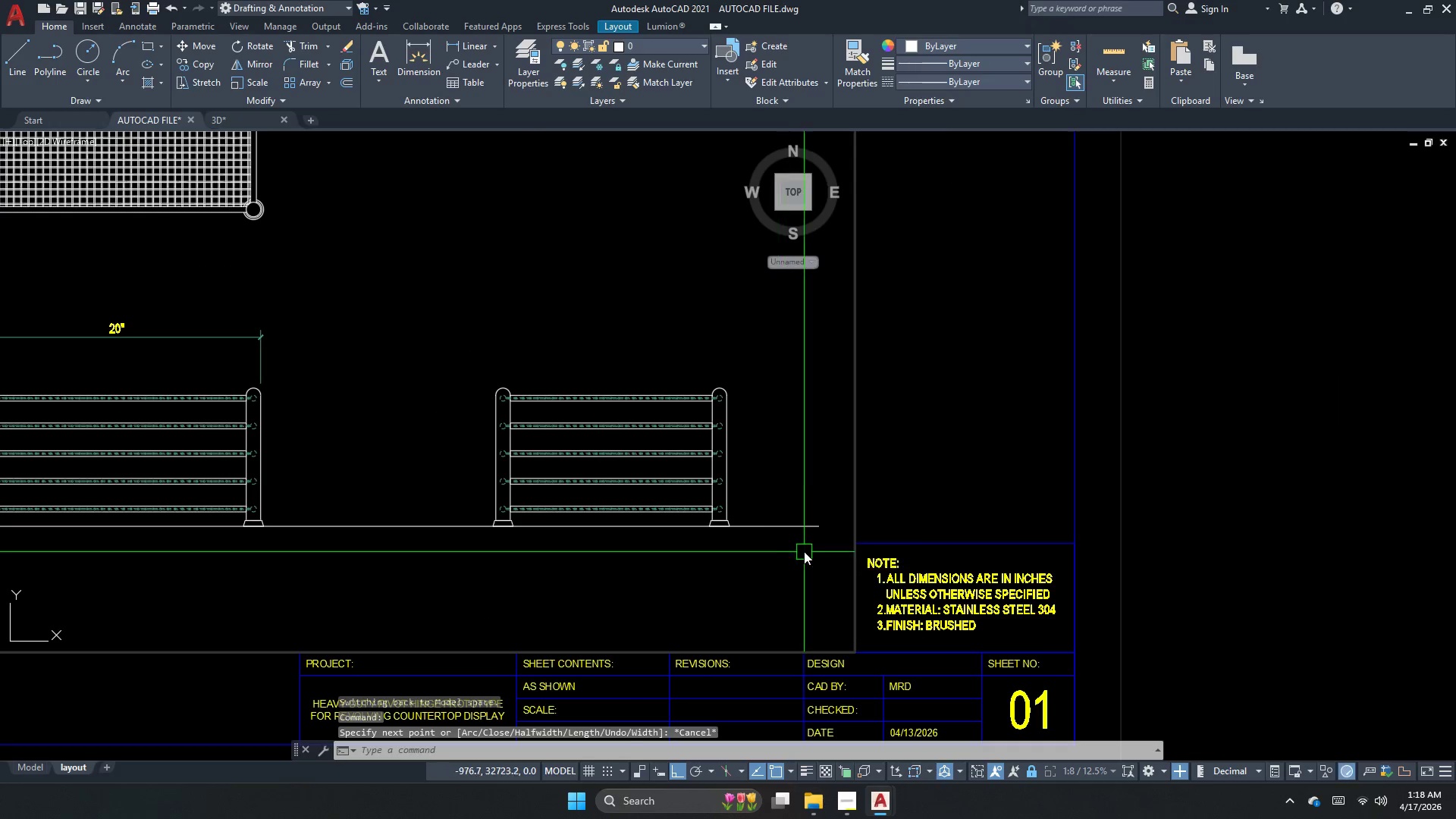 
left_click_drag(start_coordinate=[805, 549], to_coordinate=[799, 538])
 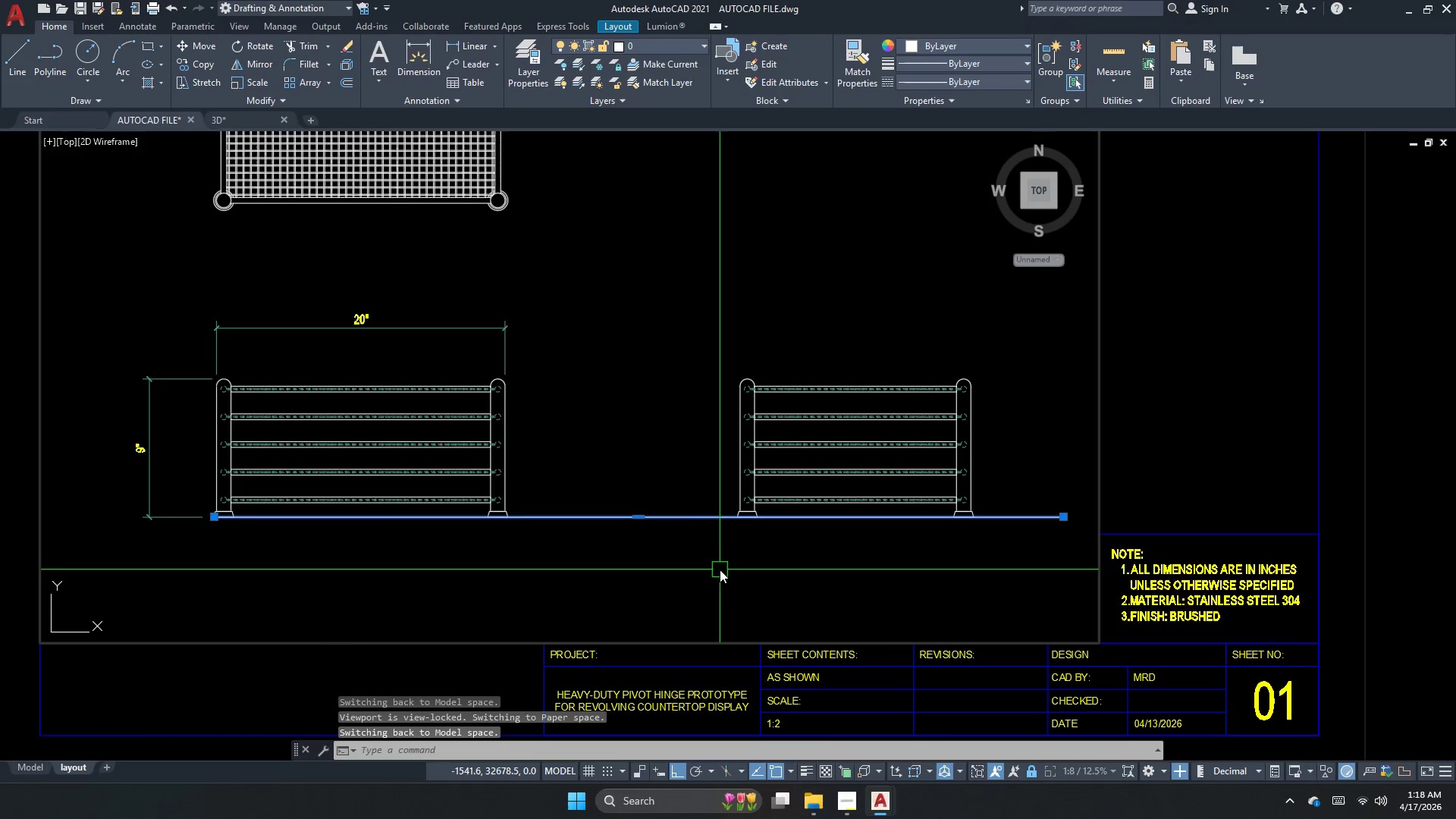 
key(Escape)
 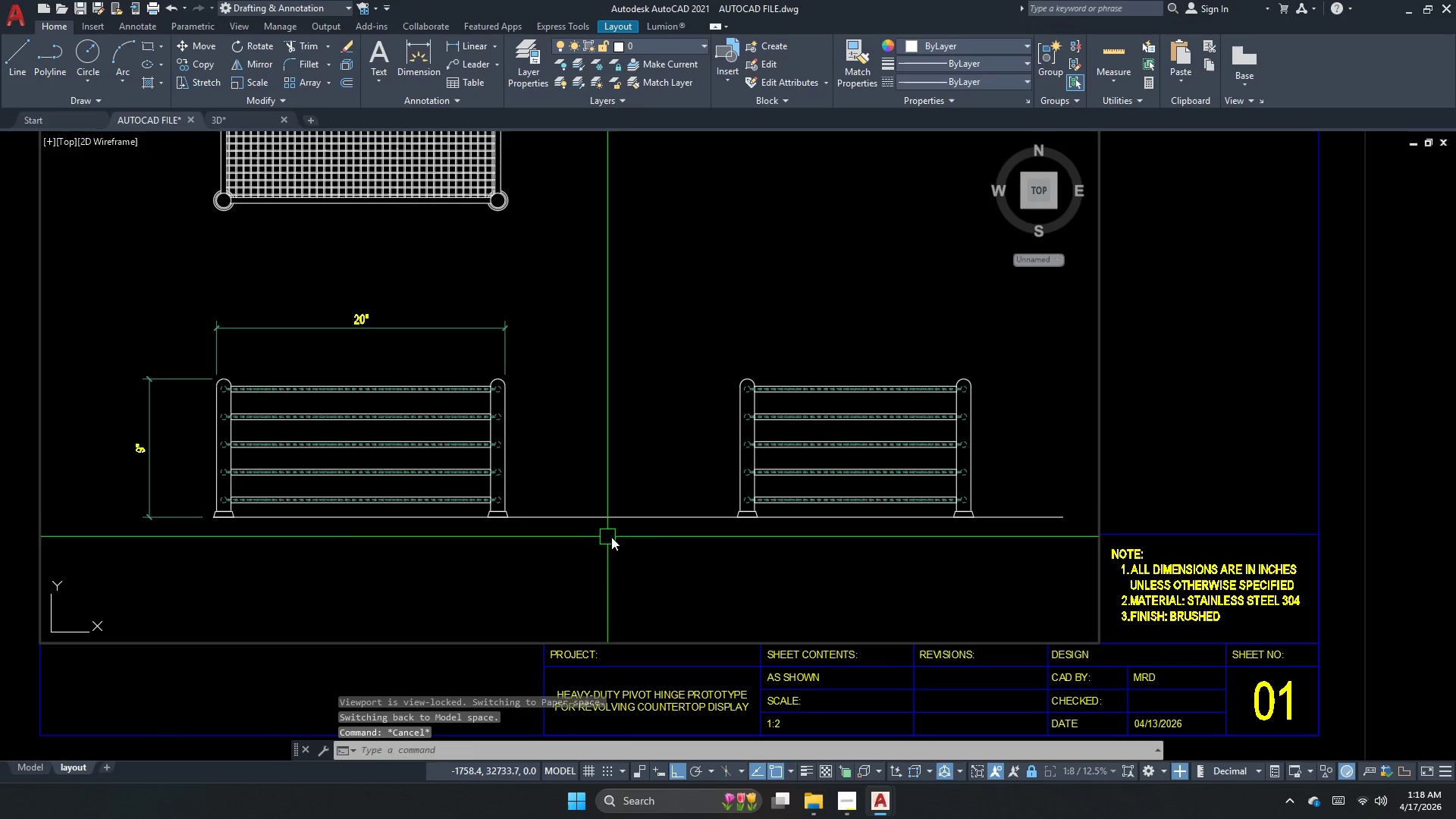 
left_click_drag(start_coordinate=[648, 535], to_coordinate=[626, 515])
 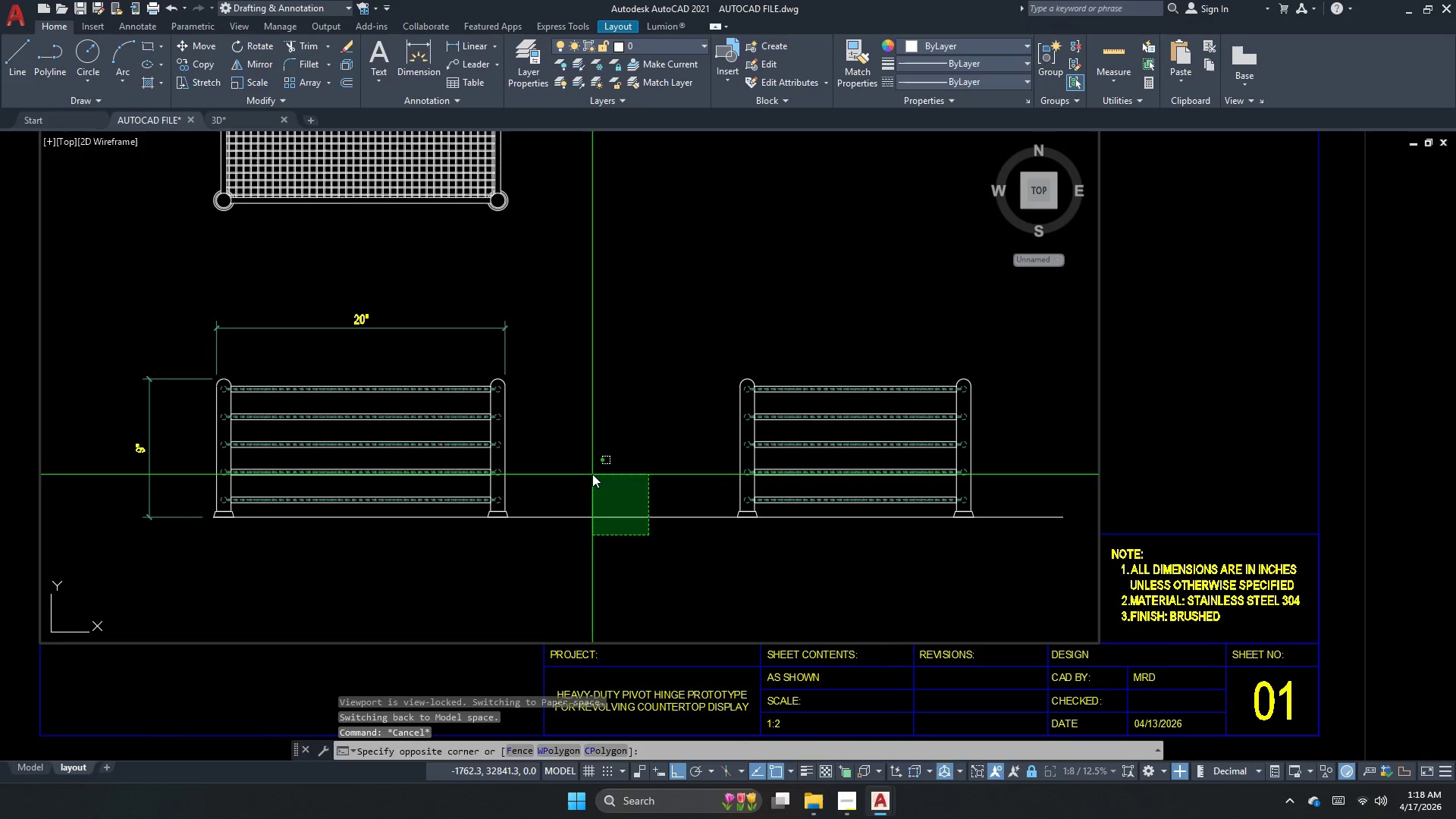 
double_click([592, 474])
 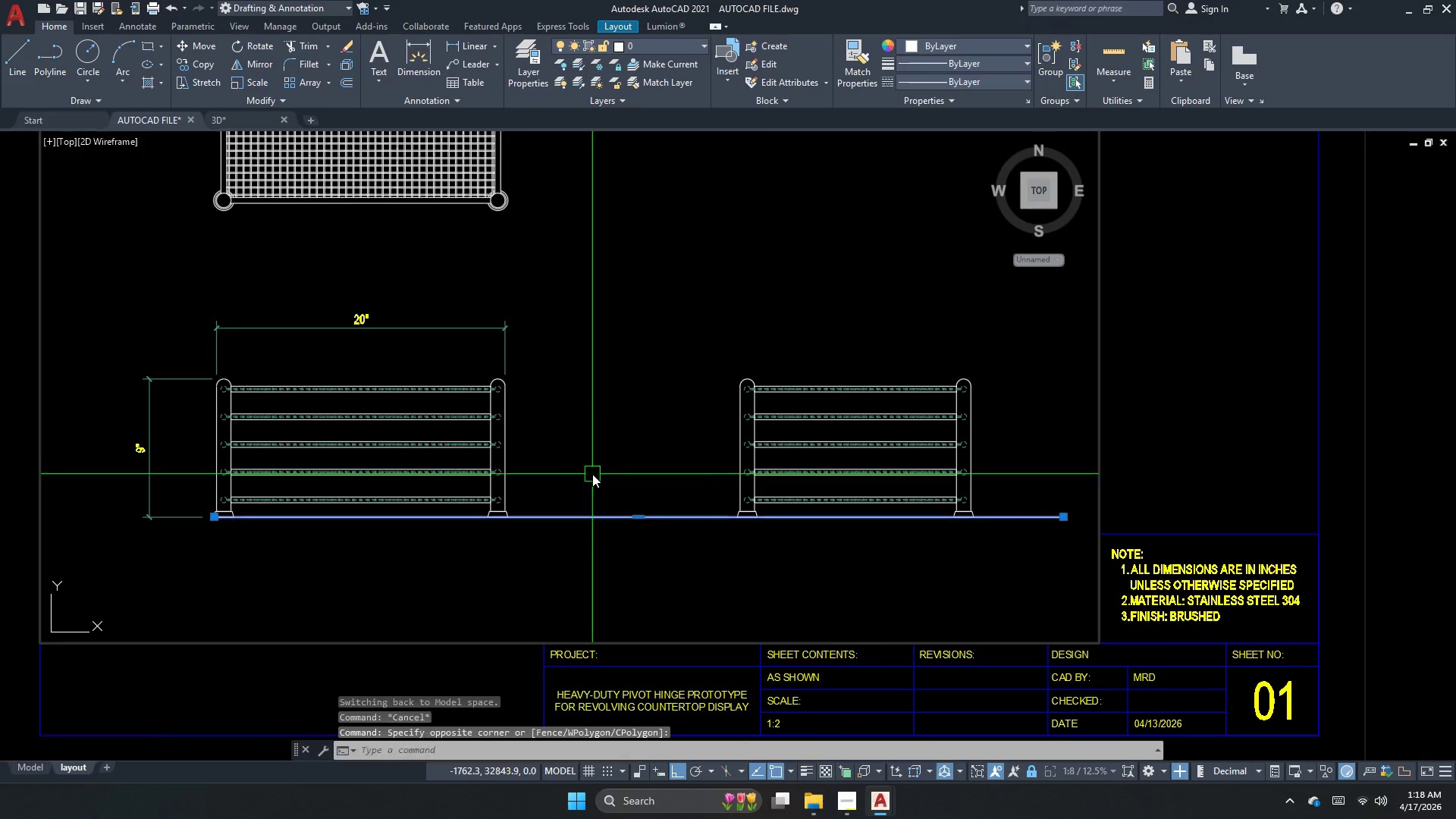 
key(E)
 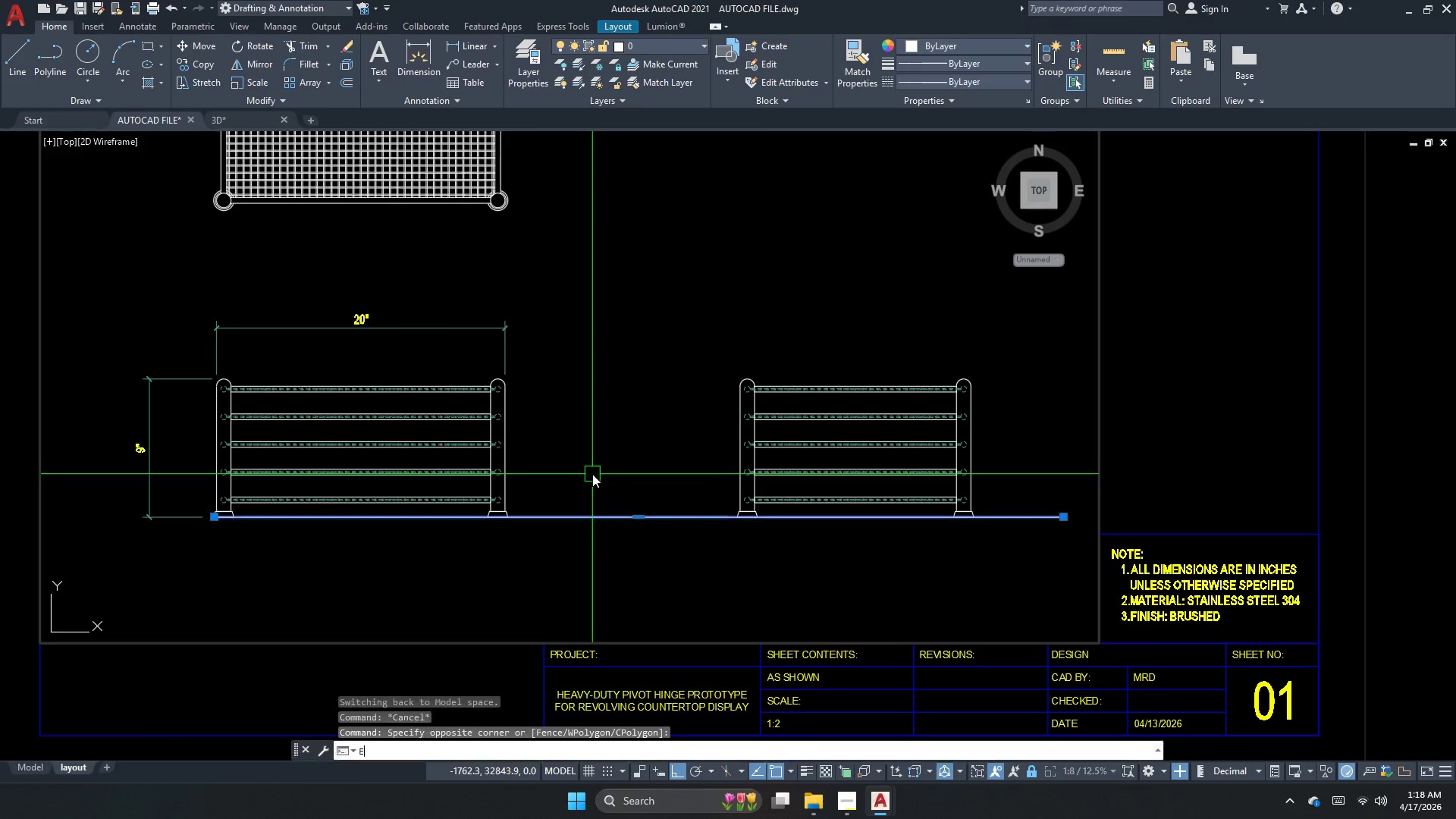 
key(Space)
 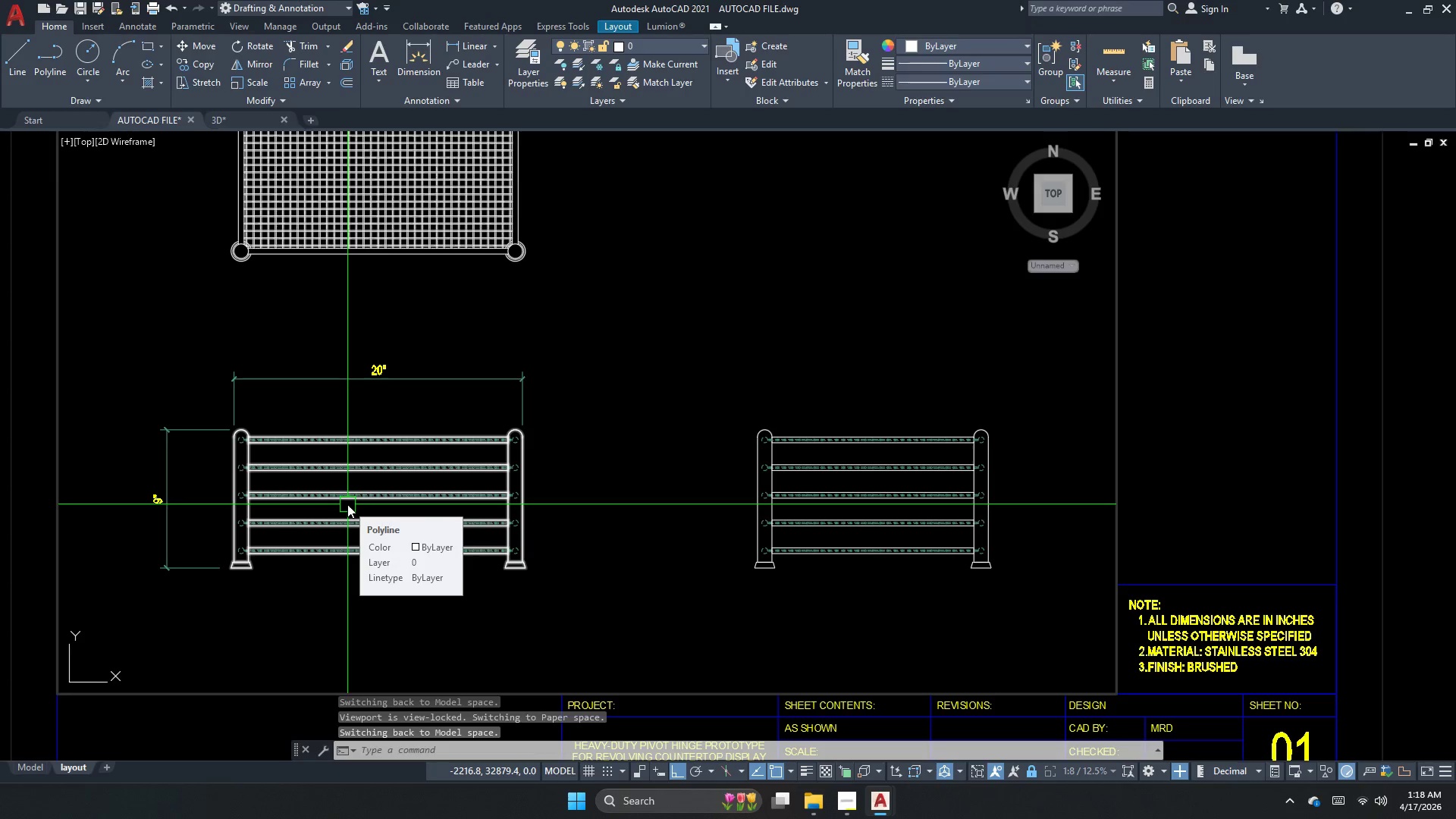 
wait(5.22)
 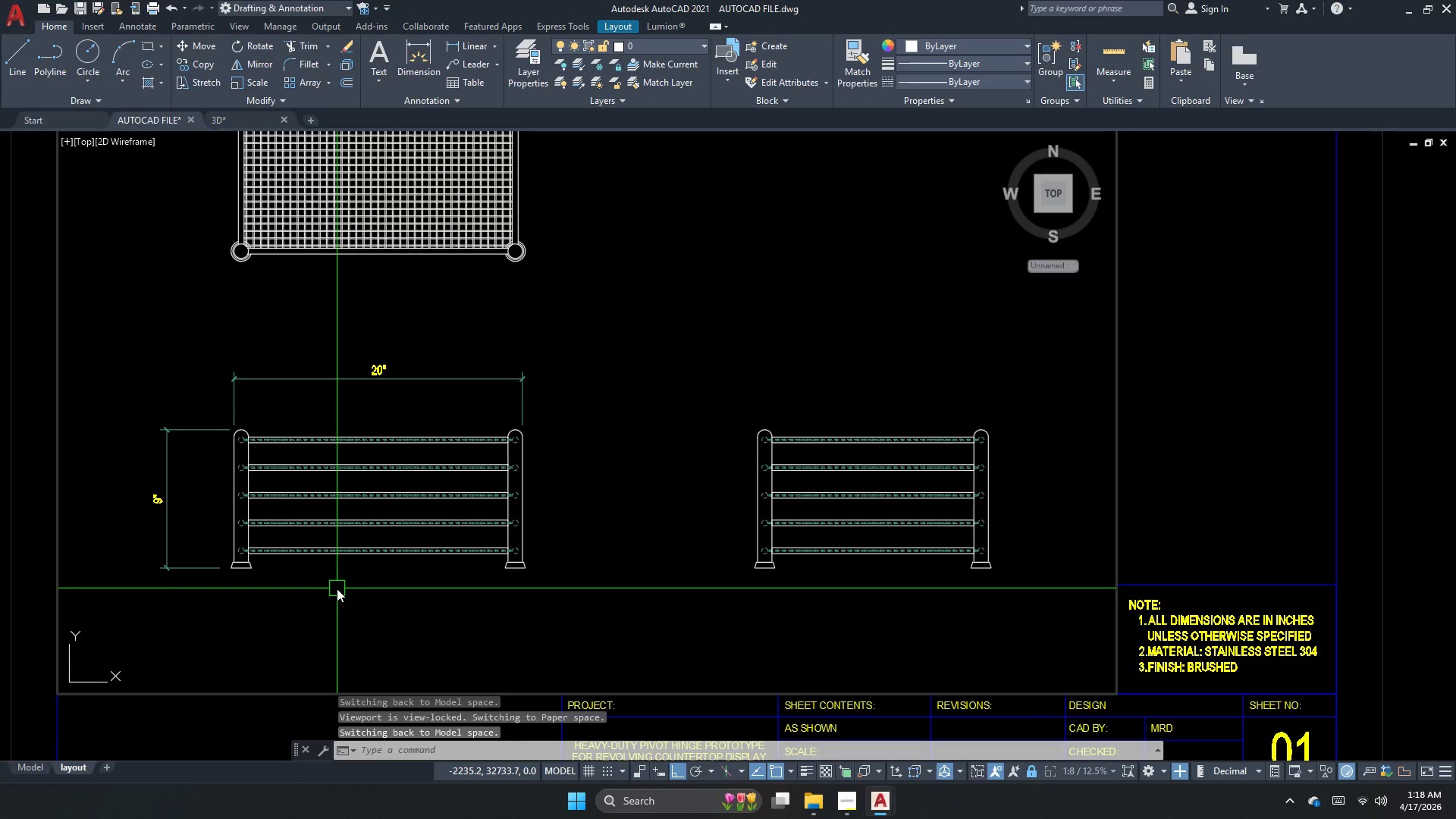 
key(Escape)
 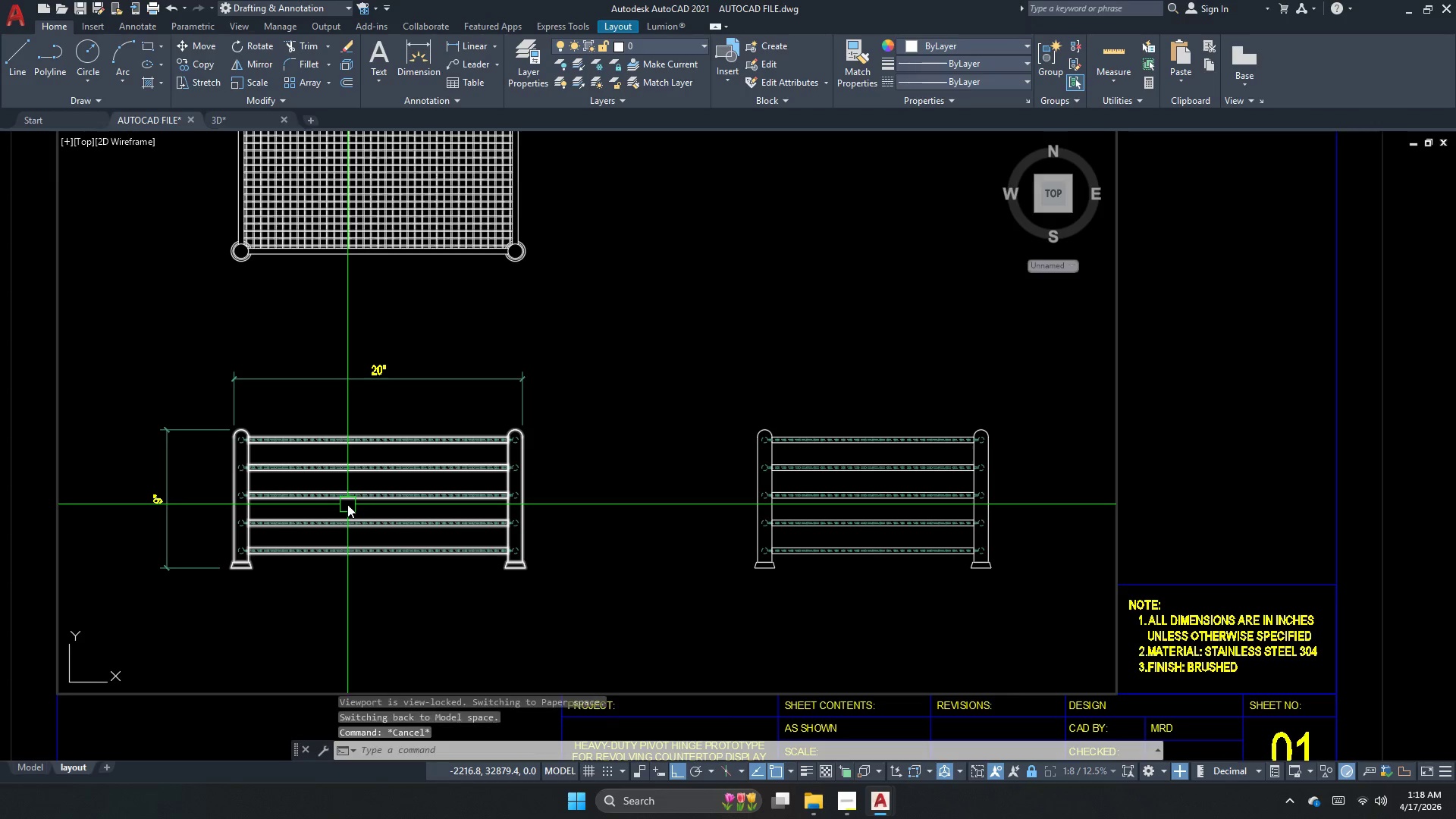 
key(Escape)
 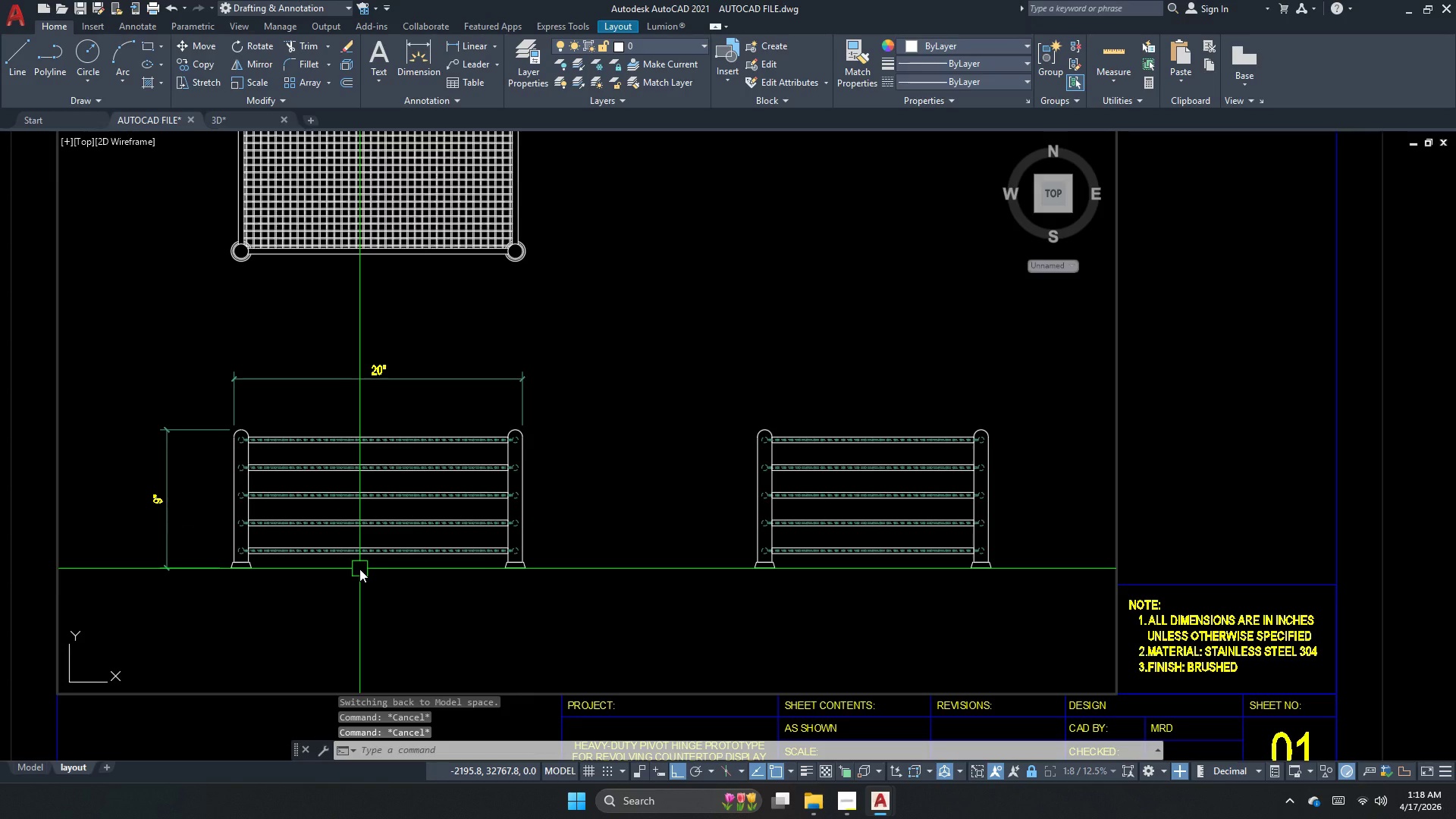 
key(Escape)
type(pl )
 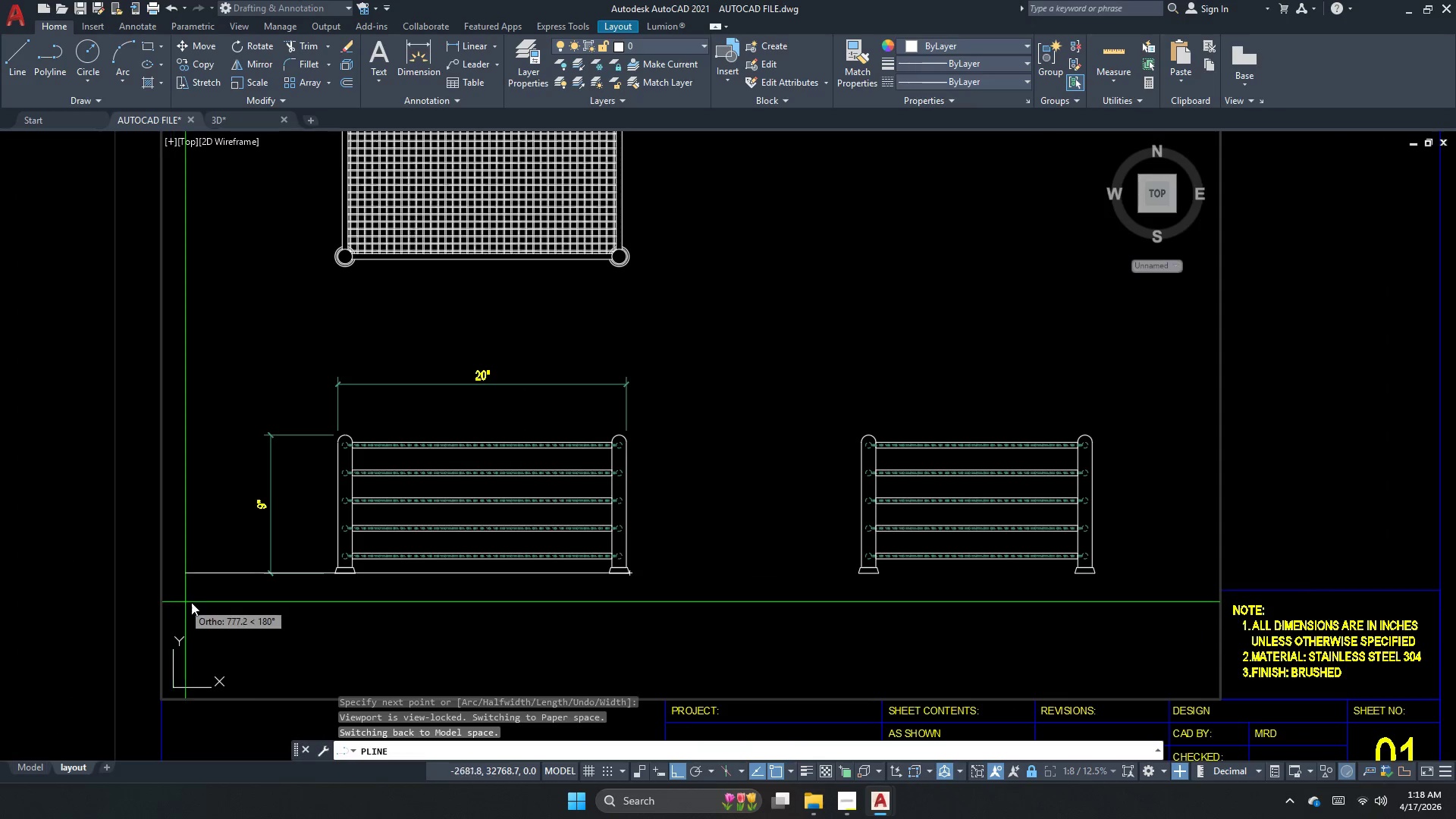 
left_click([212, 604])
 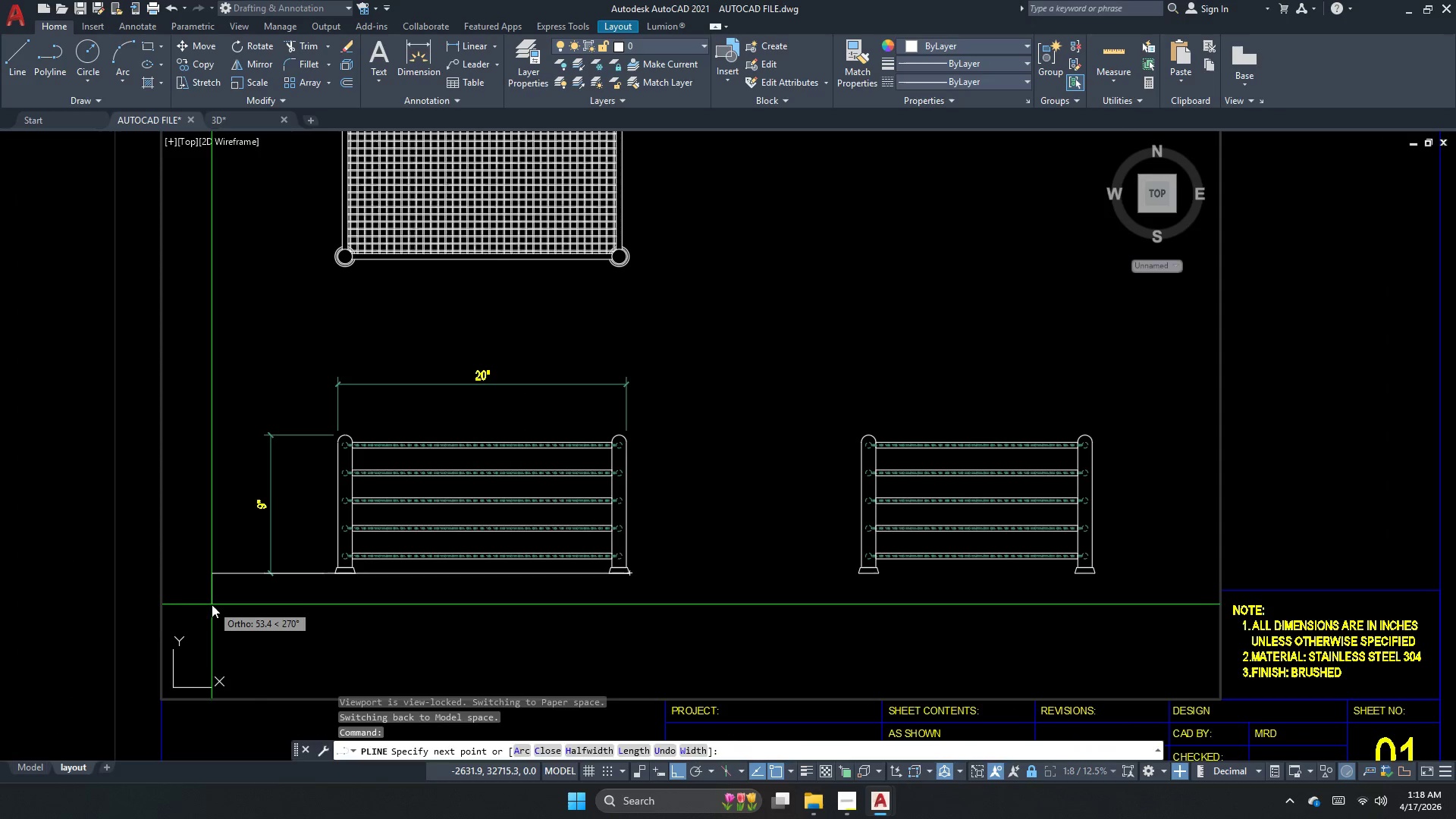 
key(Escape)
 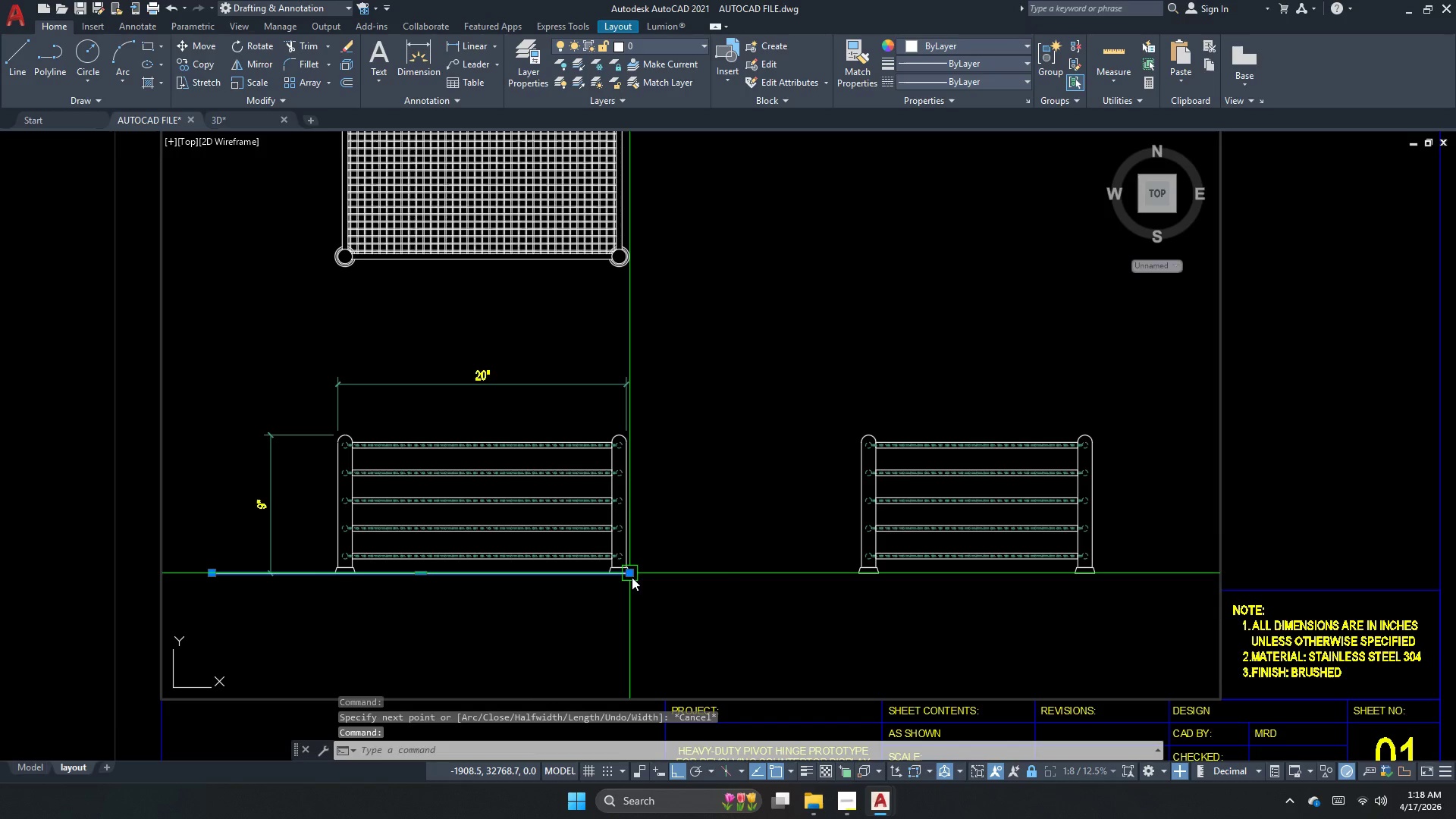 
left_click_drag(start_coordinate=[629, 571], to_coordinate=[635, 572])
 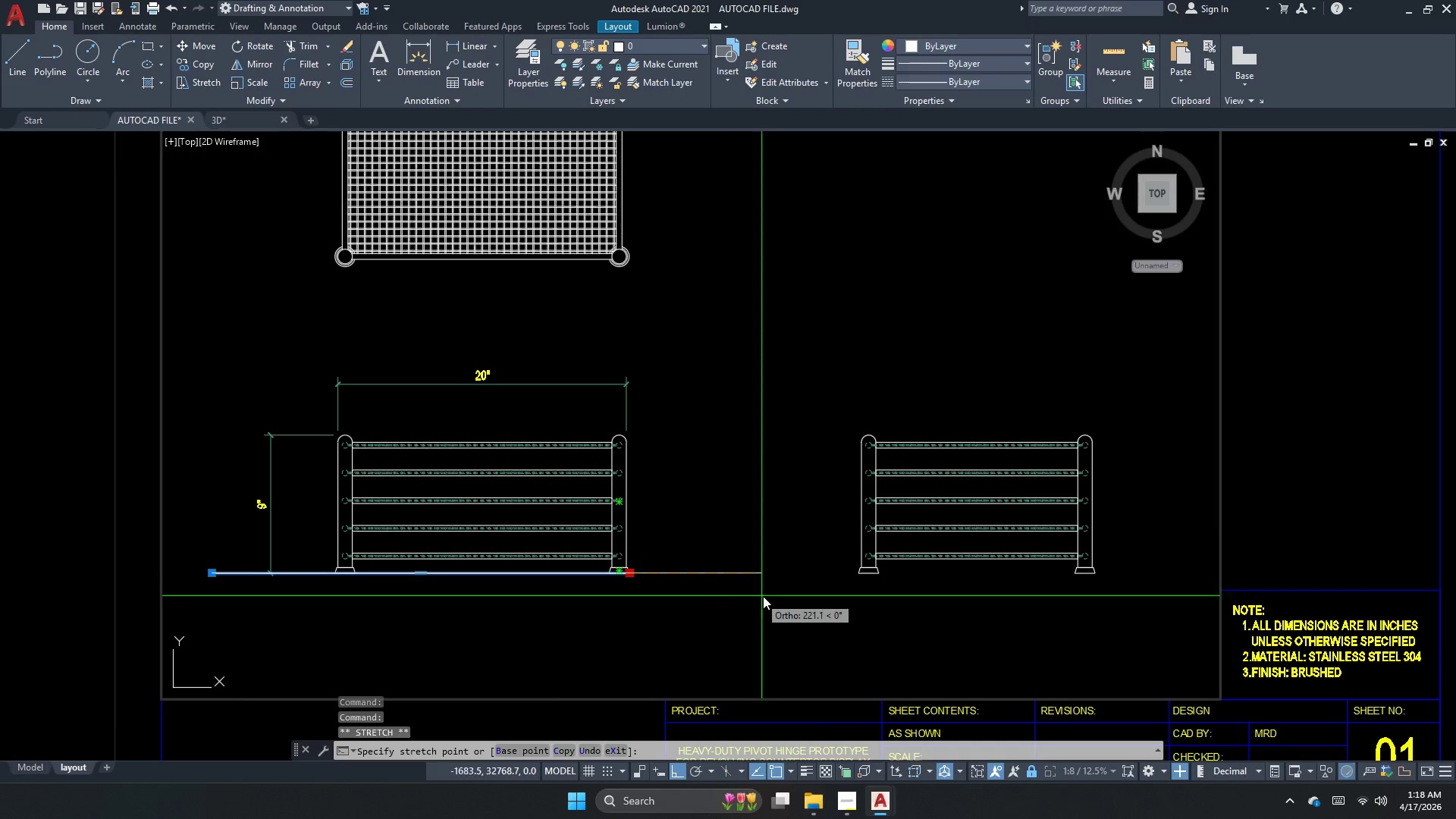 
double_click([777, 597])
 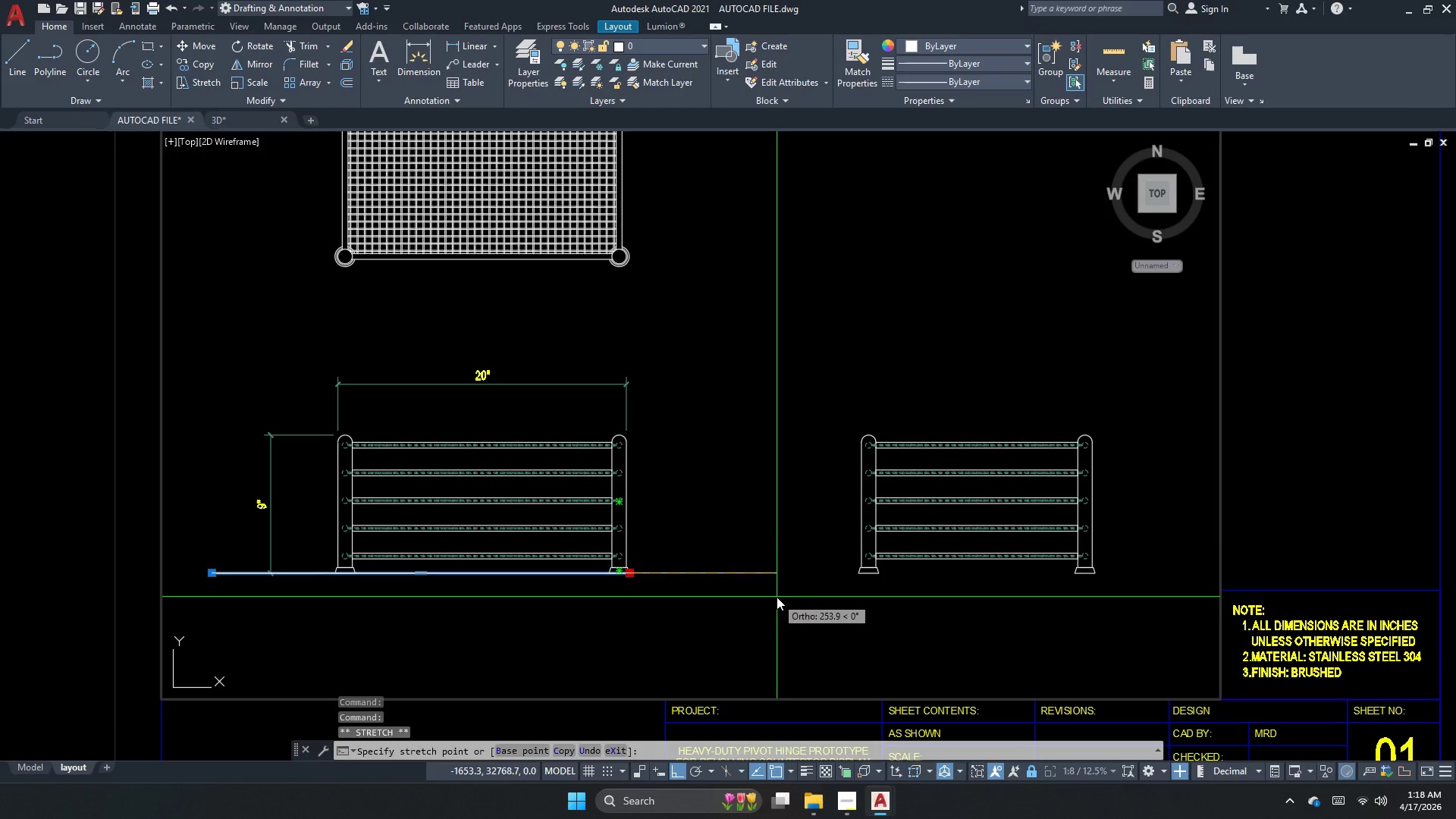 
key(Escape)
 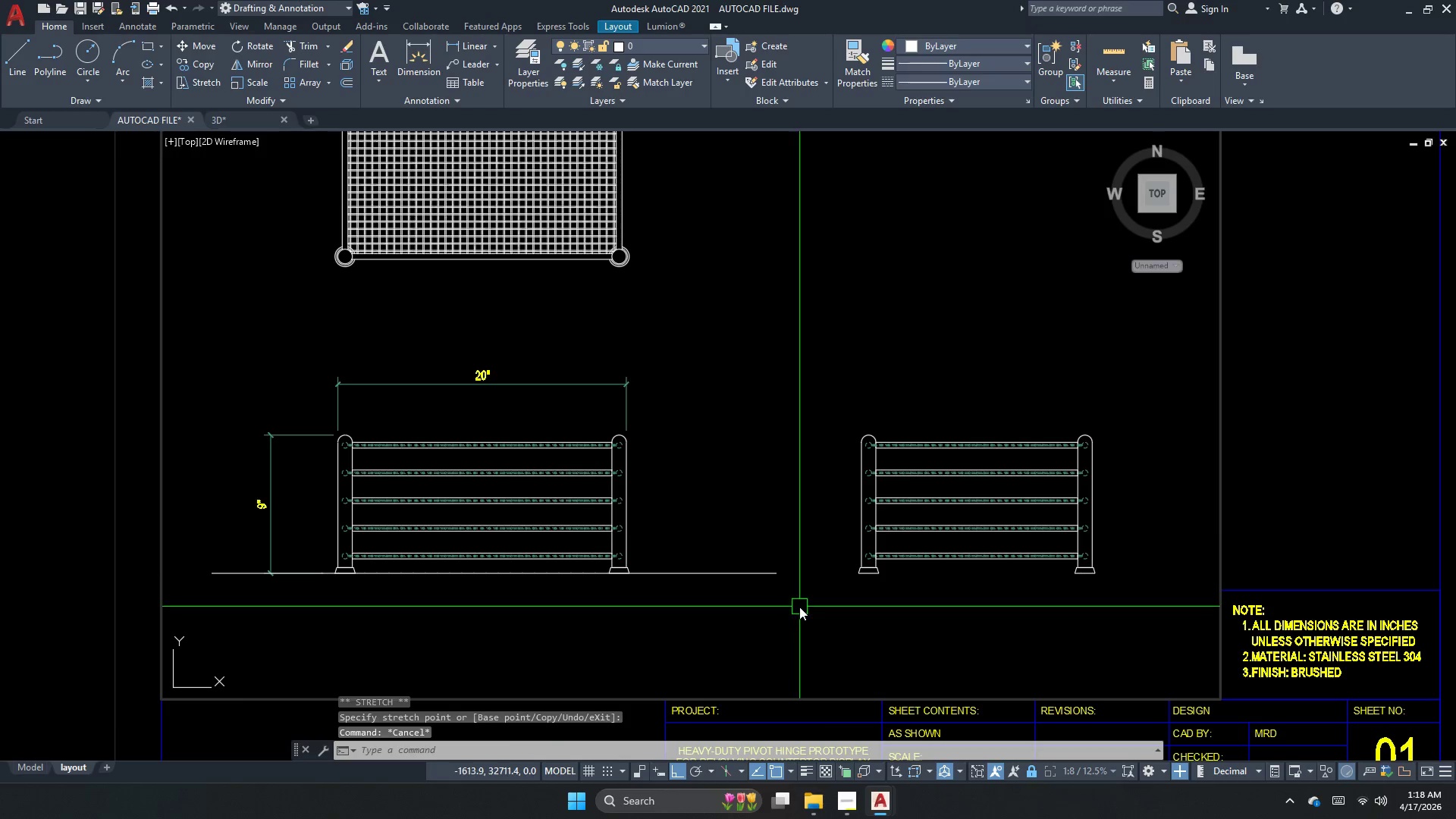 
key(S)
 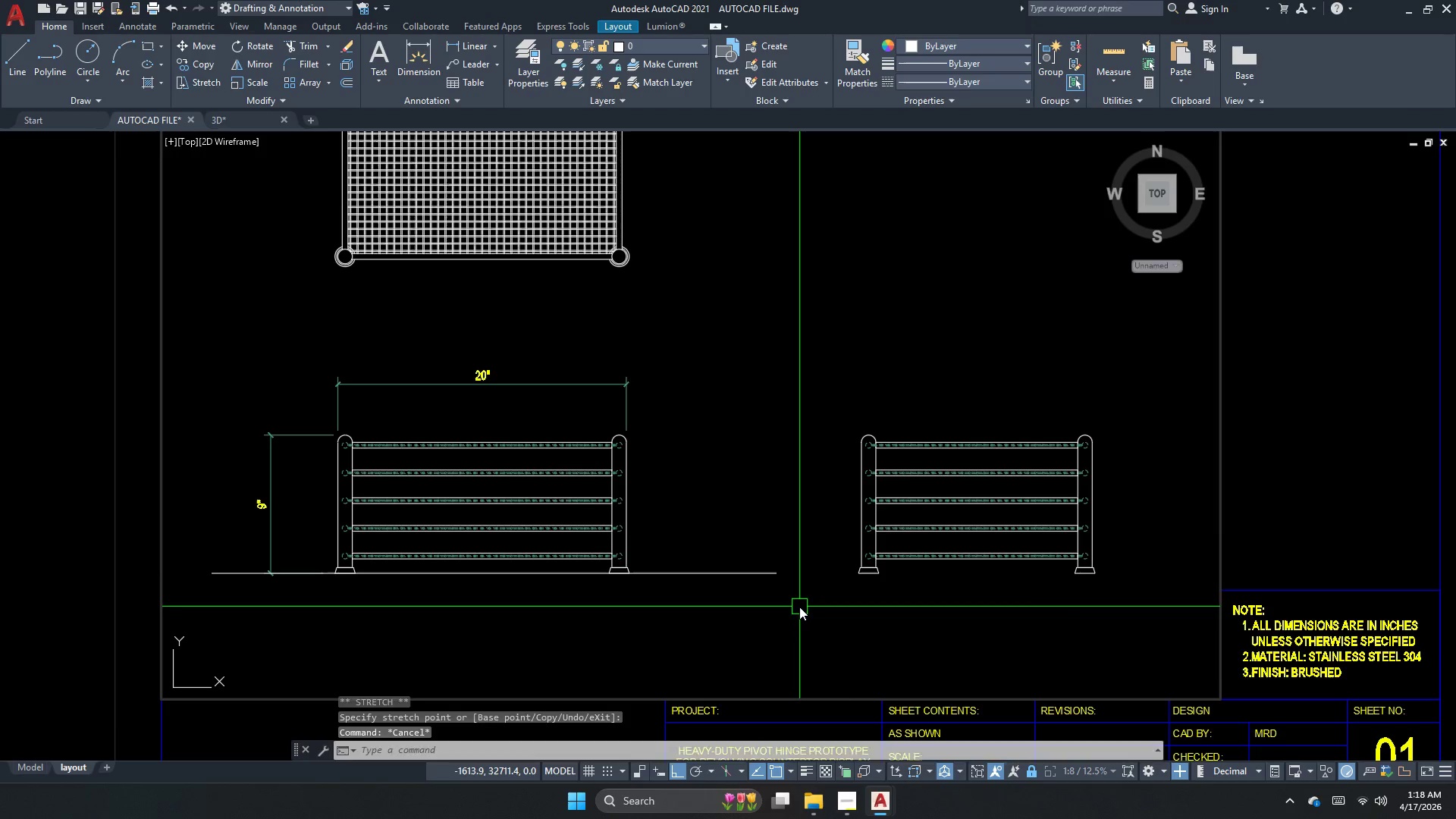 
key(Space)
 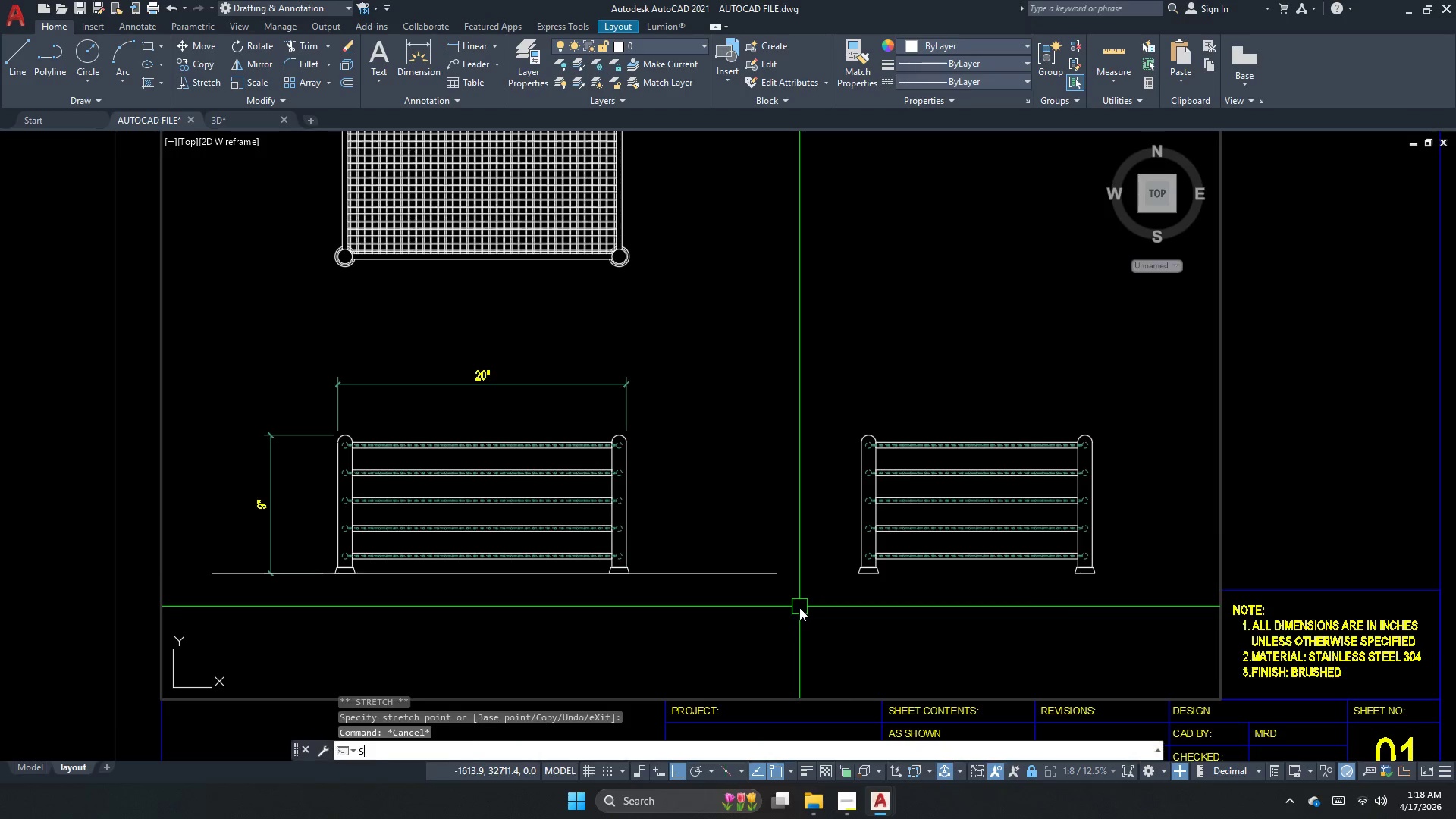 
left_click_drag(start_coordinate=[800, 607], to_coordinate=[786, 592])
 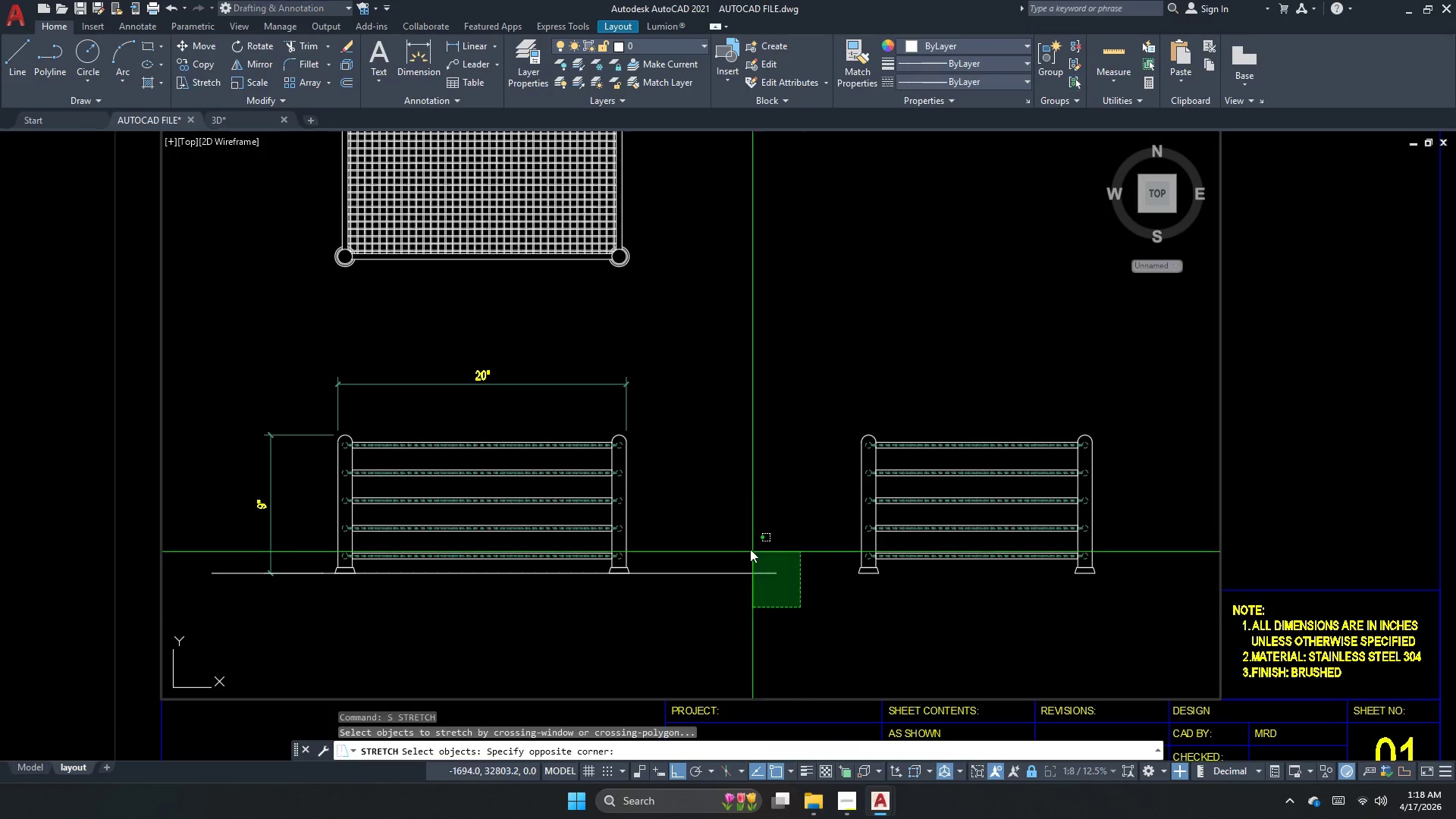 
double_click([750, 548])
 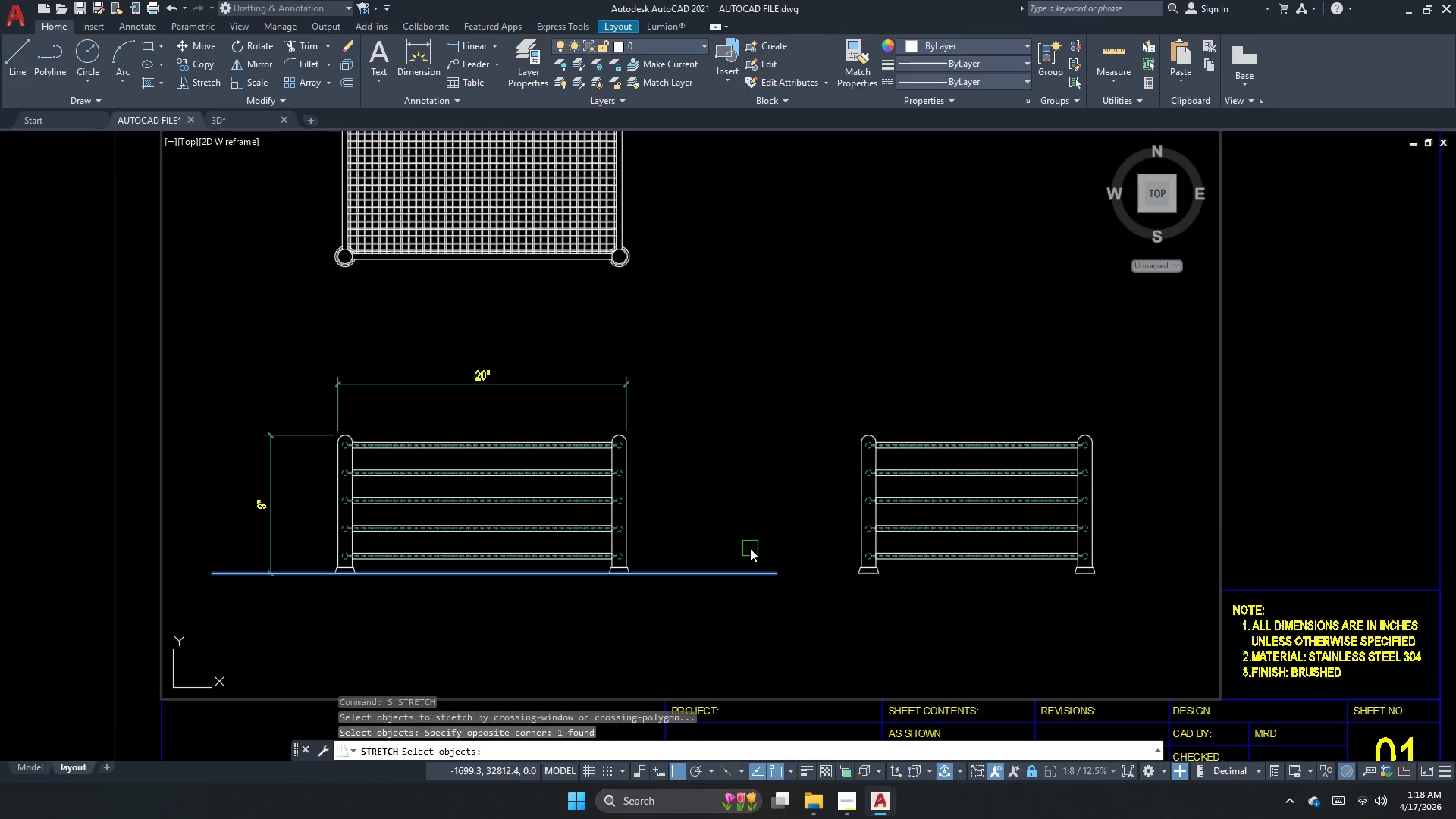 
key(Space)
 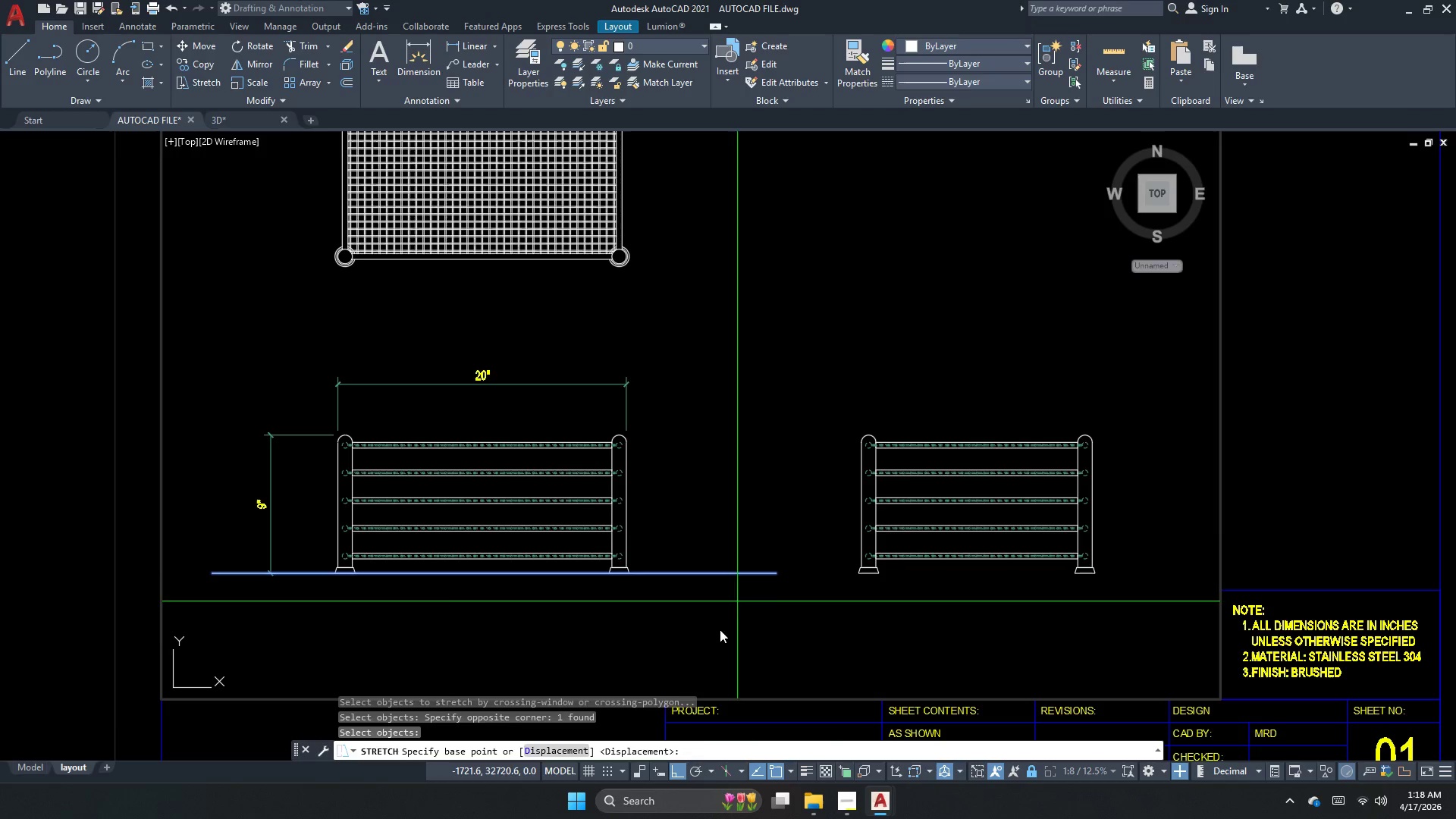 
left_click_drag(start_coordinate=[716, 635], to_coordinate=[802, 635])
 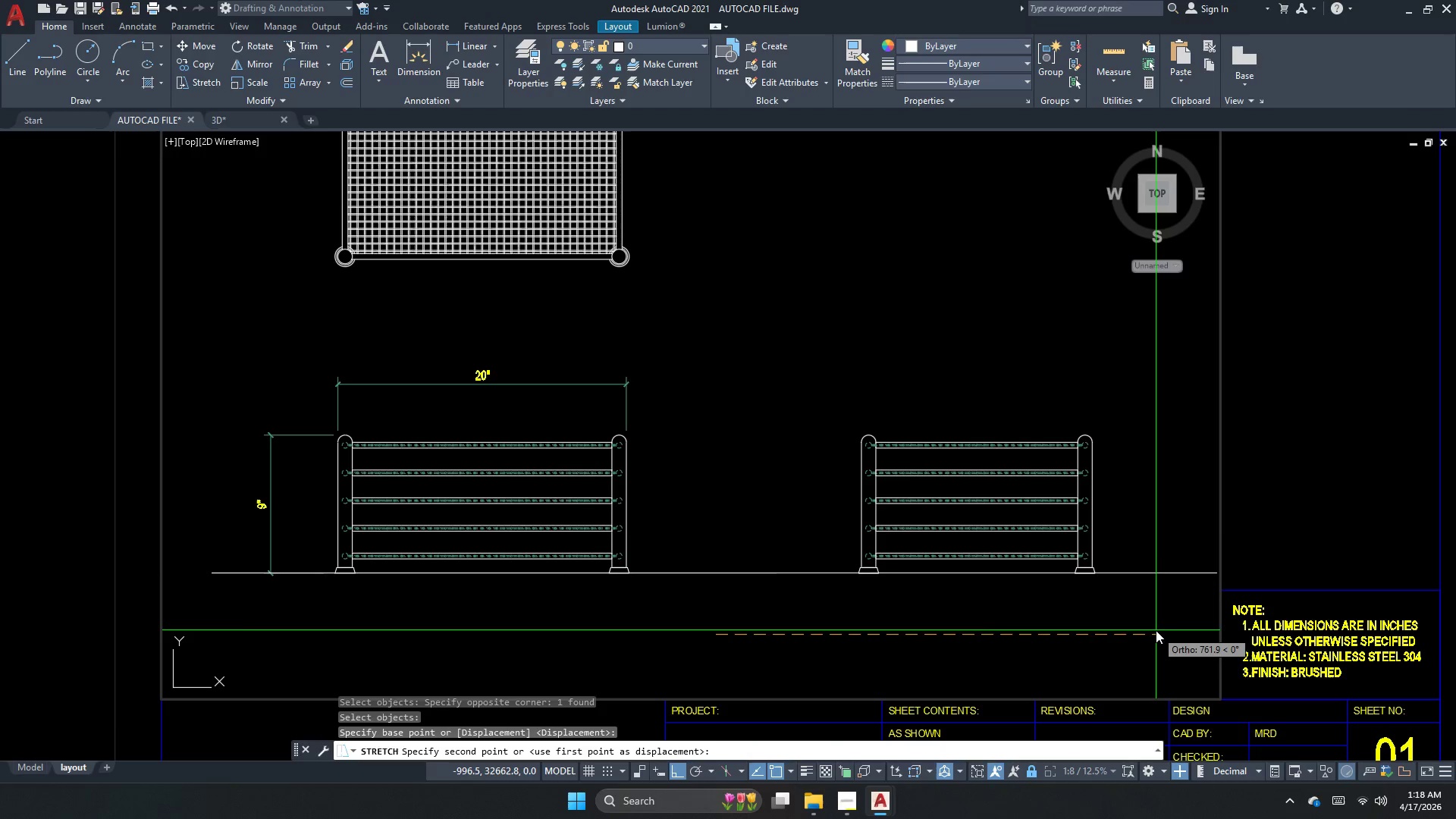 
key(Escape)
 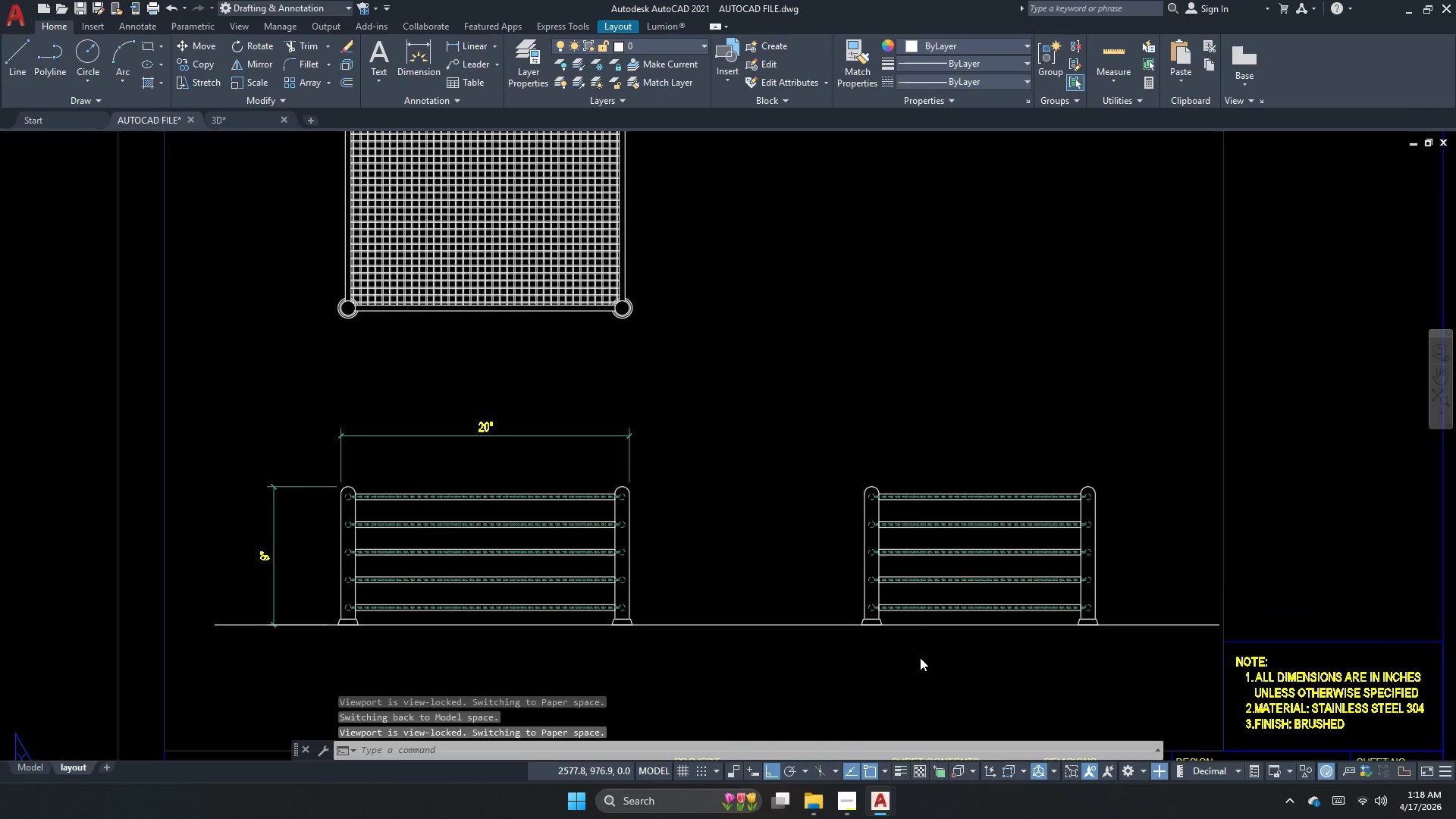 
key(Escape)
 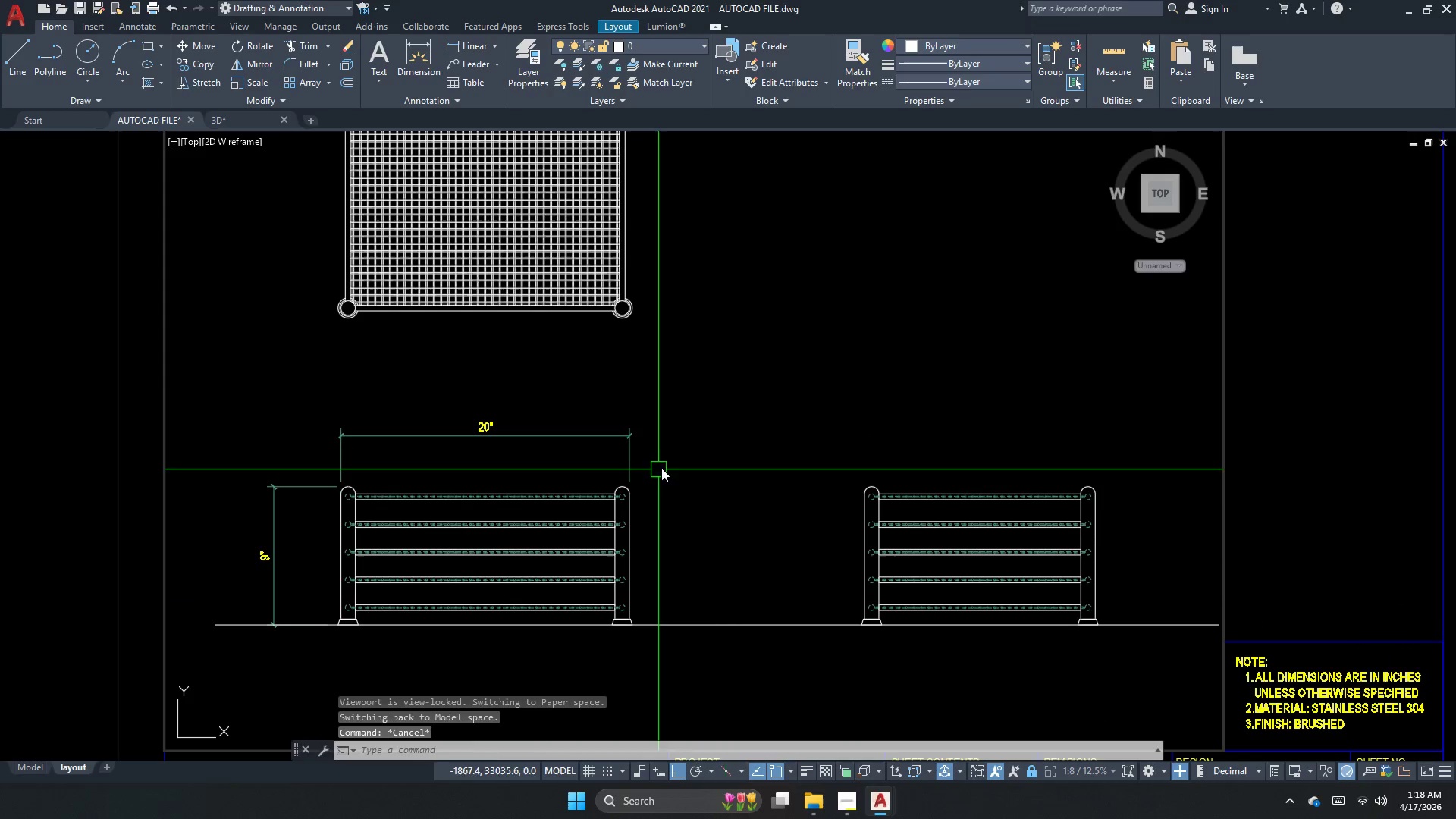 
key(S)
 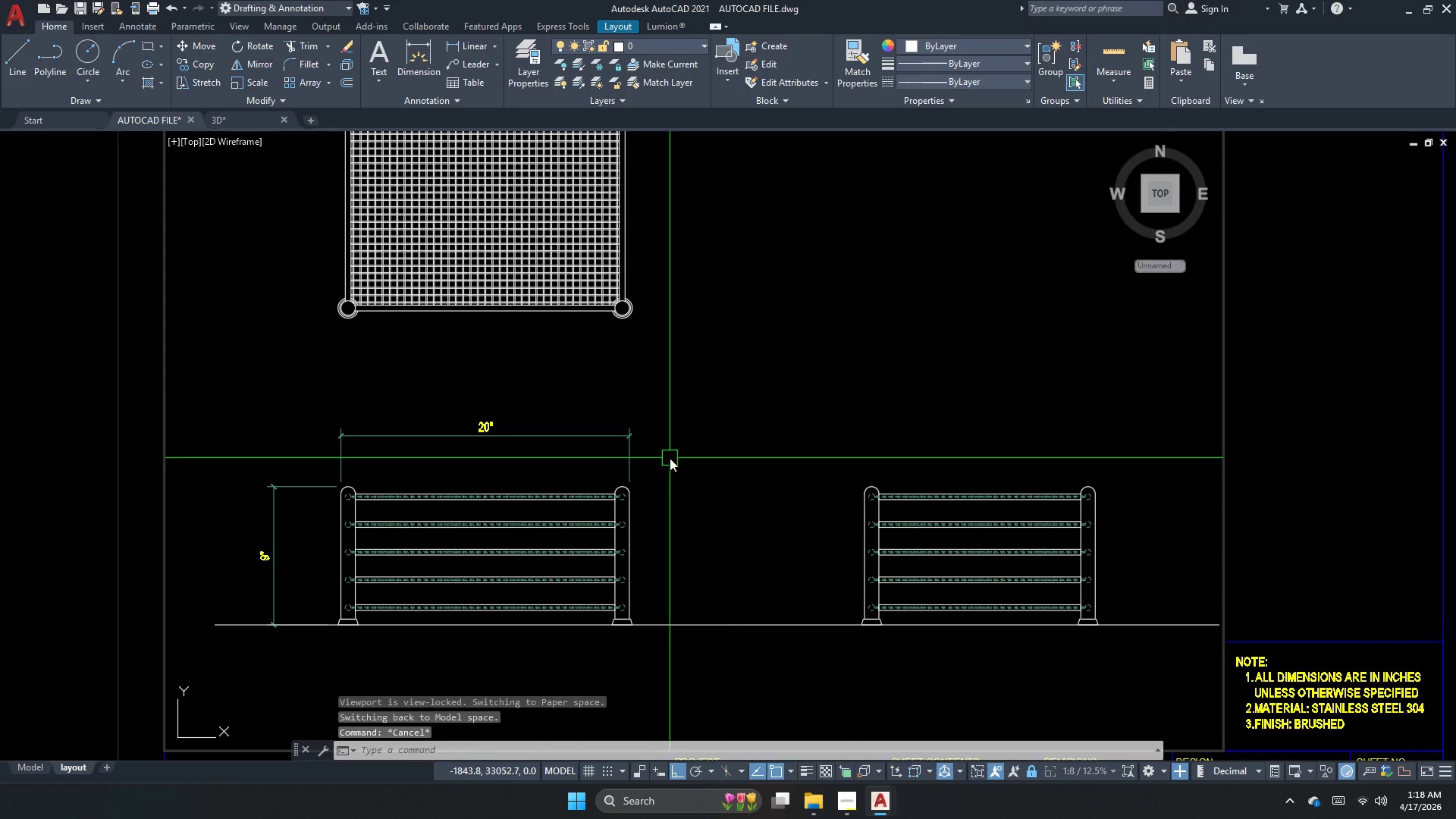 
key(Space)
 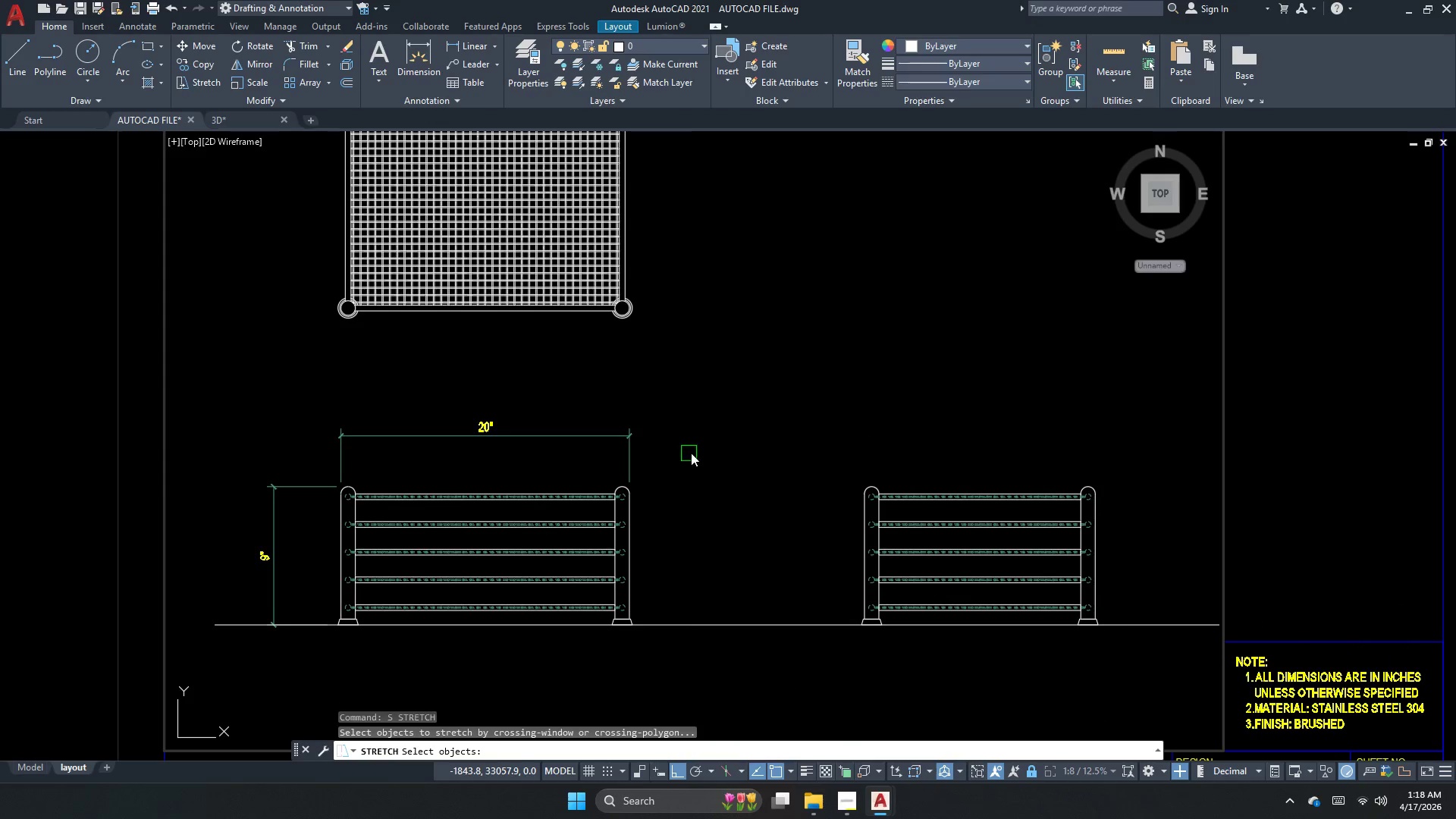 
left_click_drag(start_coordinate=[692, 452], to_coordinate=[674, 446])
 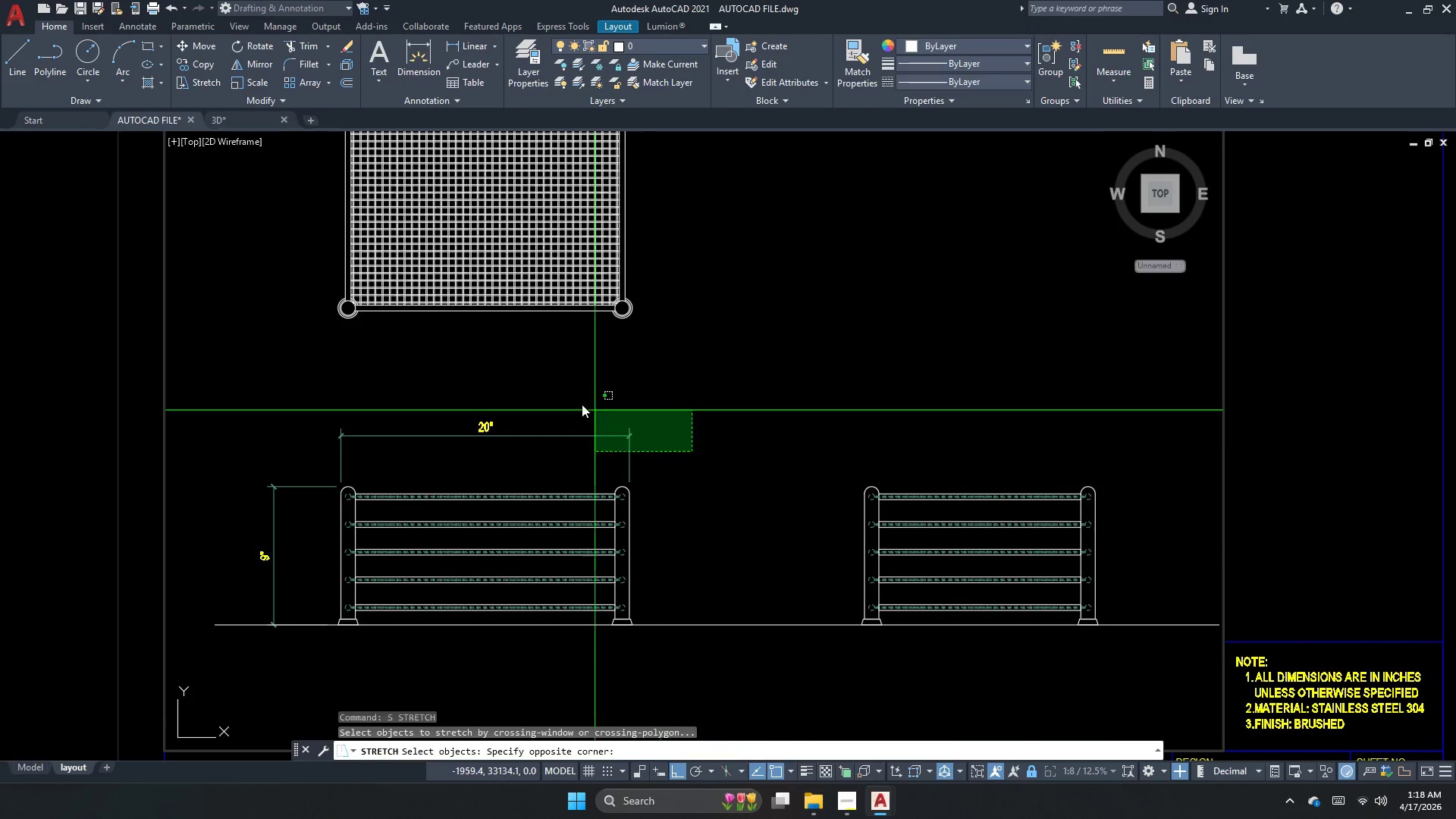 
double_click([574, 400])
 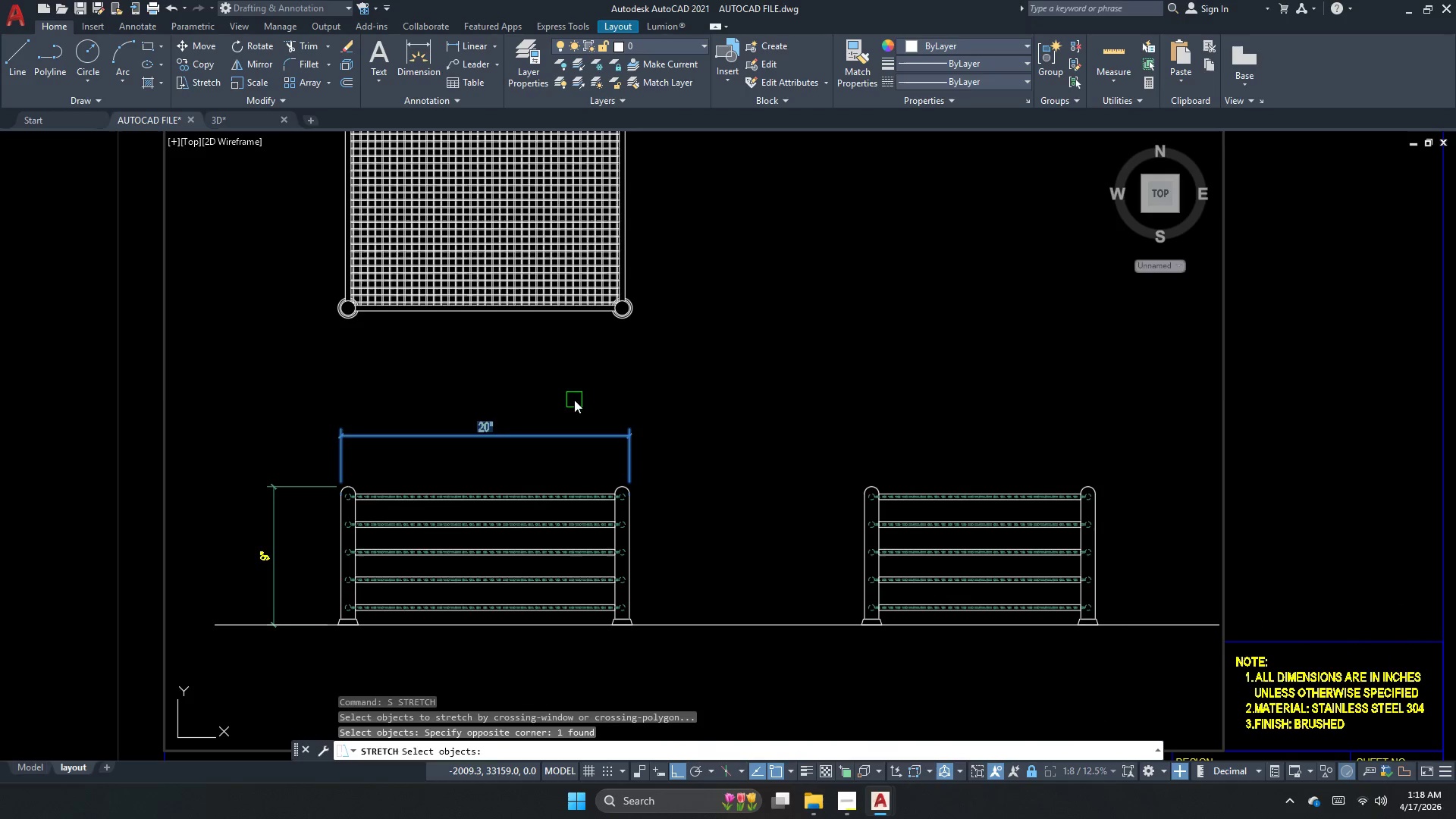 
key(Space)
 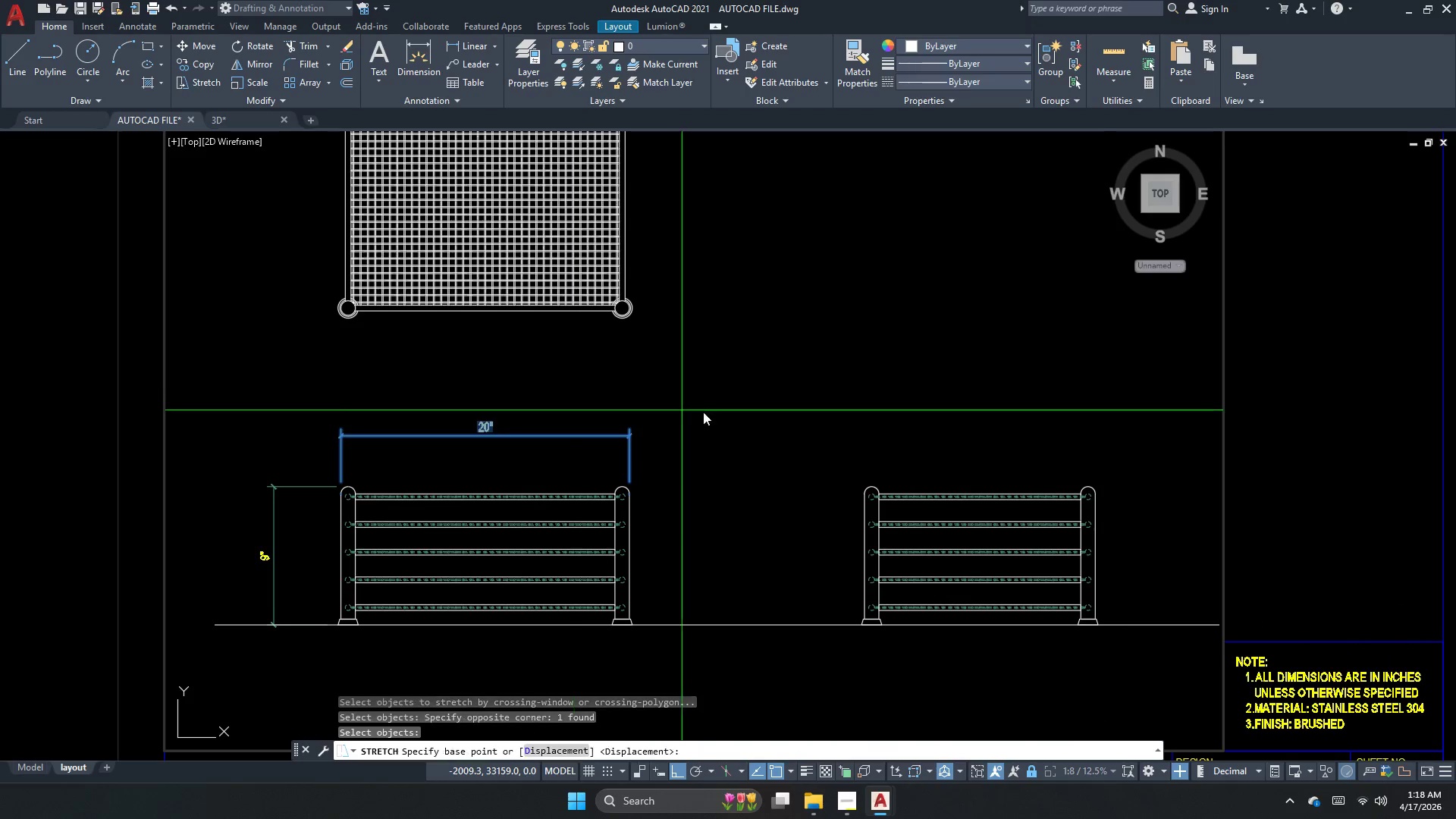 
left_click_drag(start_coordinate=[718, 413], to_coordinate=[718, 421])
 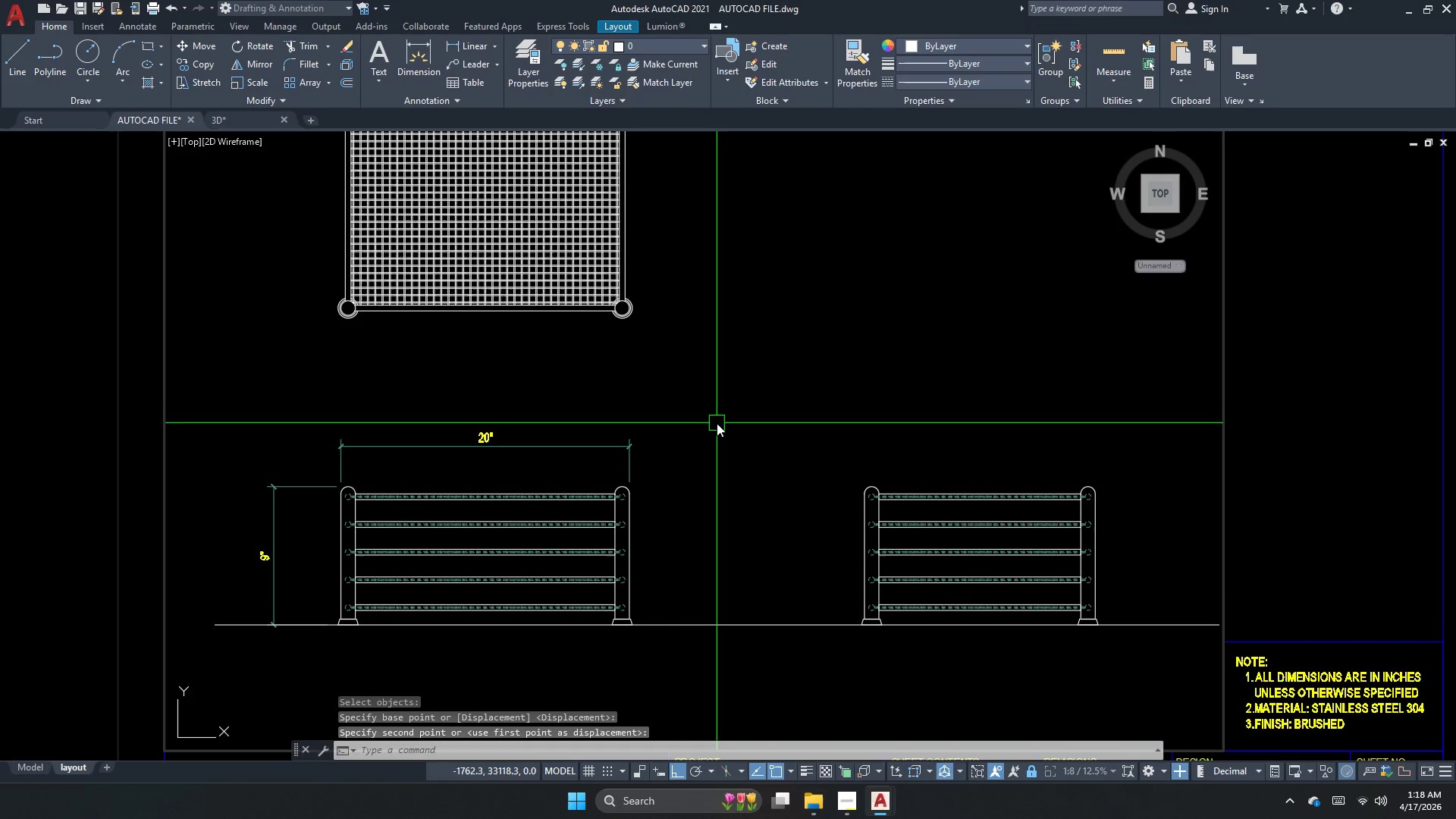 
key(Escape)
 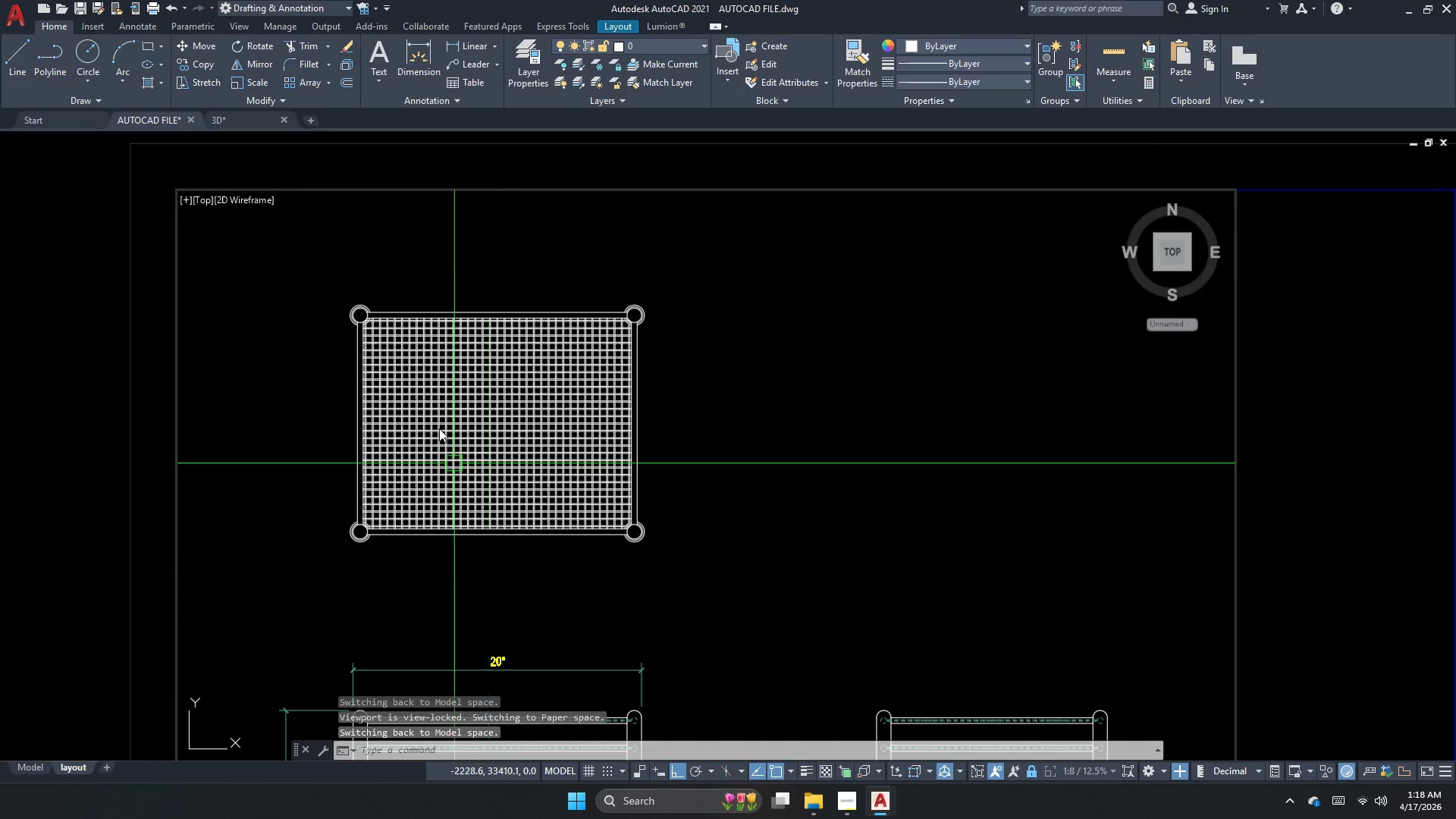 
key(Escape)
 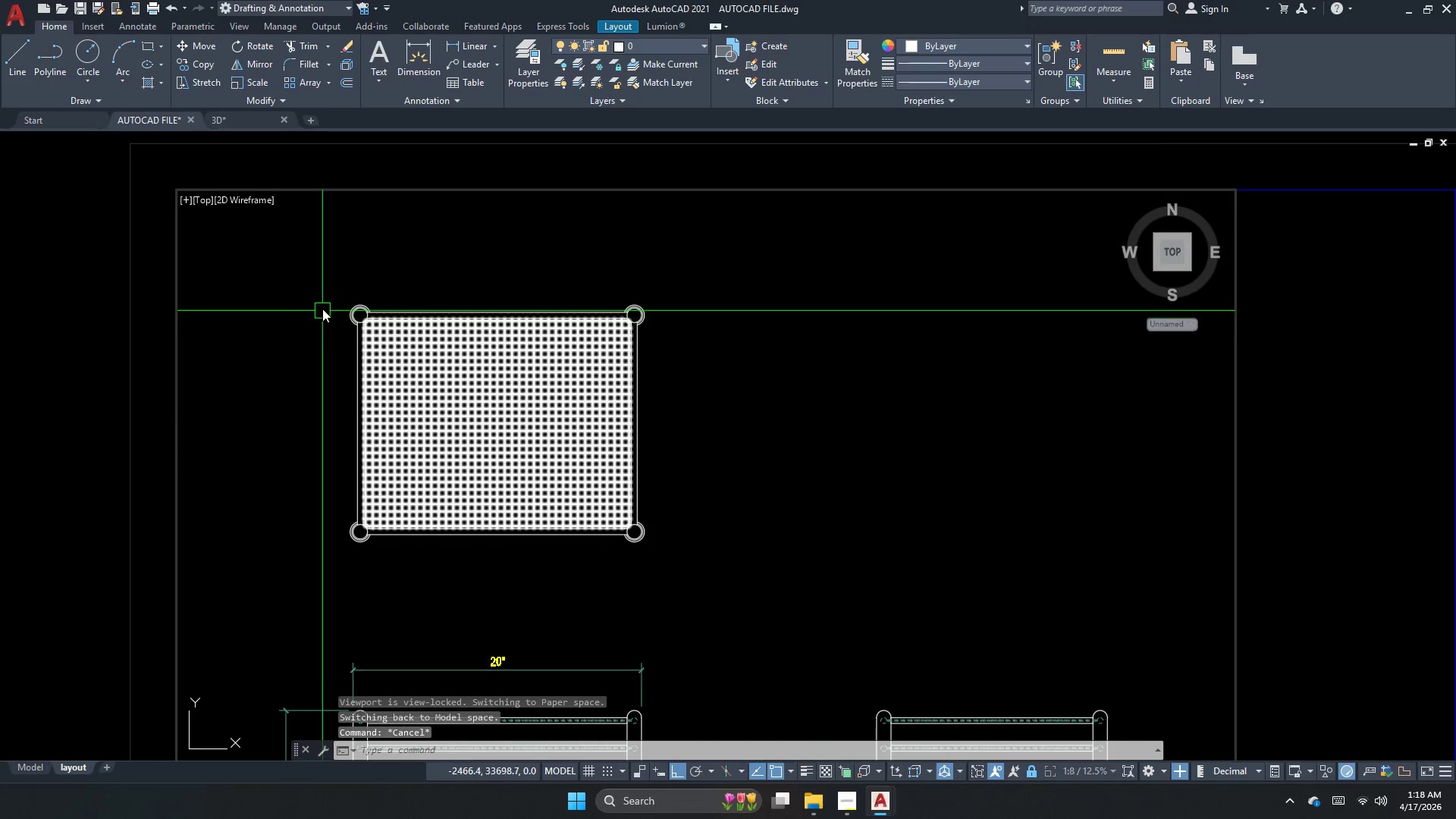 
scroll: coordinate [318, 297], scroll_direction: up, amount: 2.0
 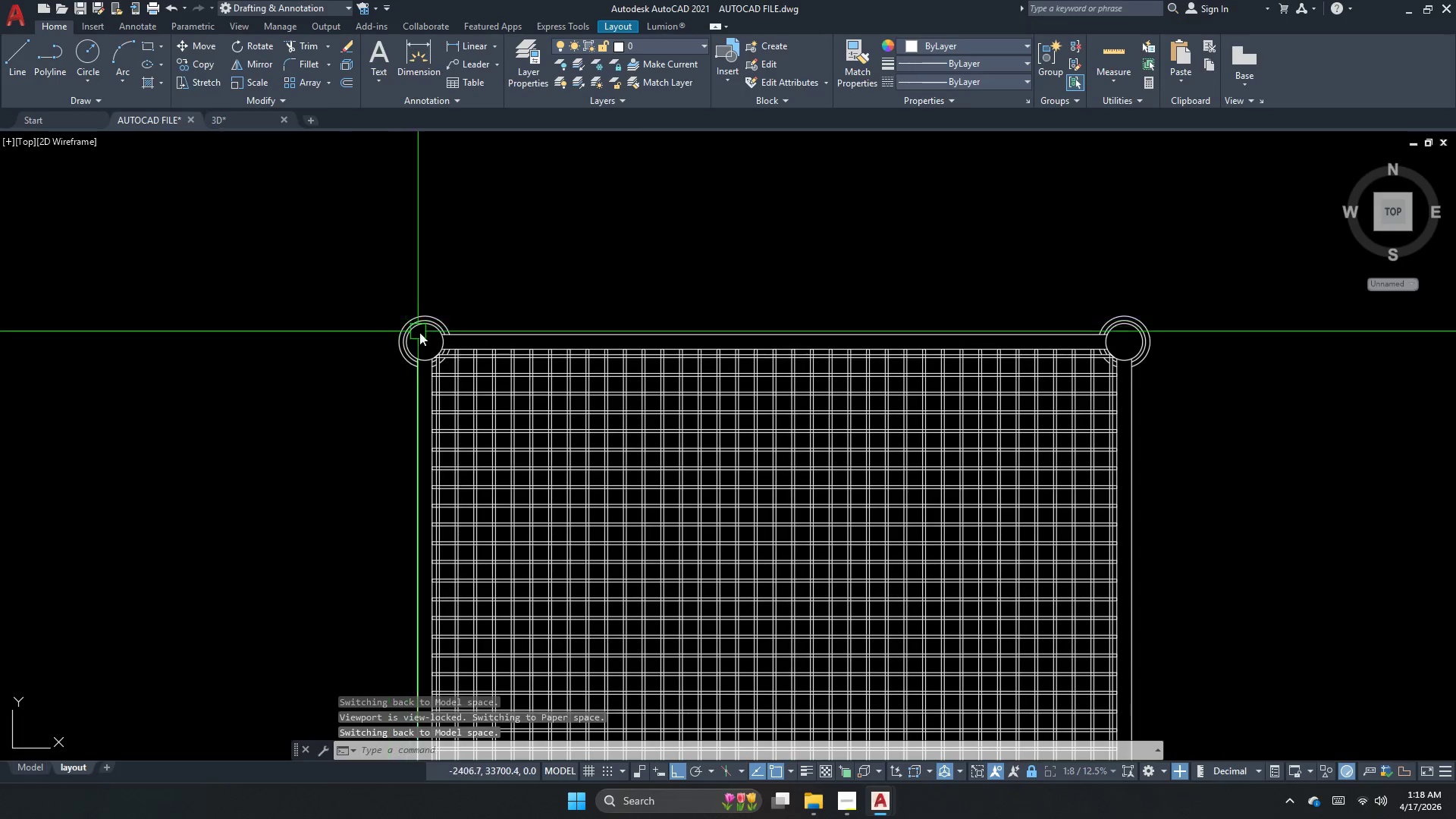 
key(Escape)
 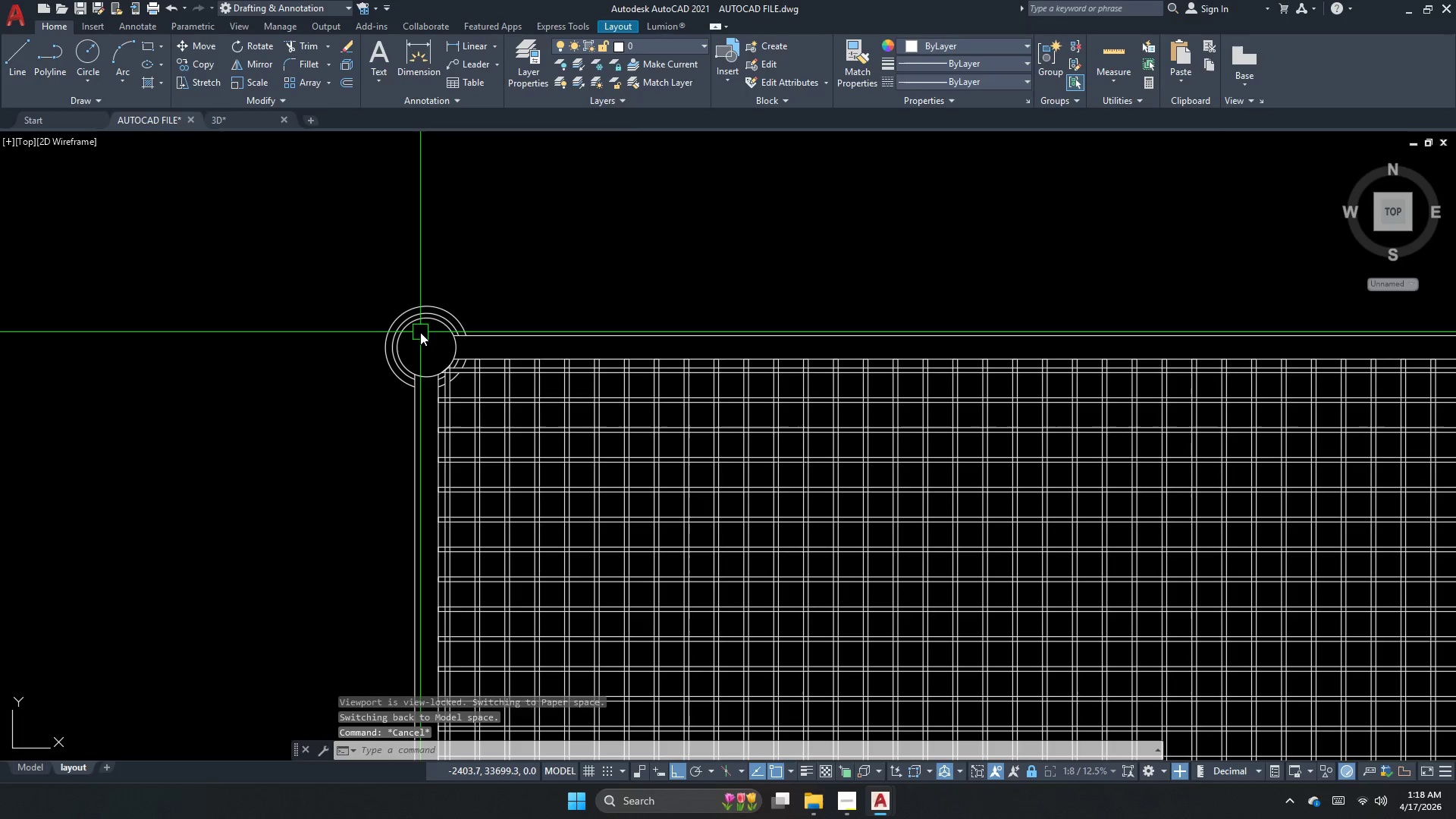 
key(Escape)
 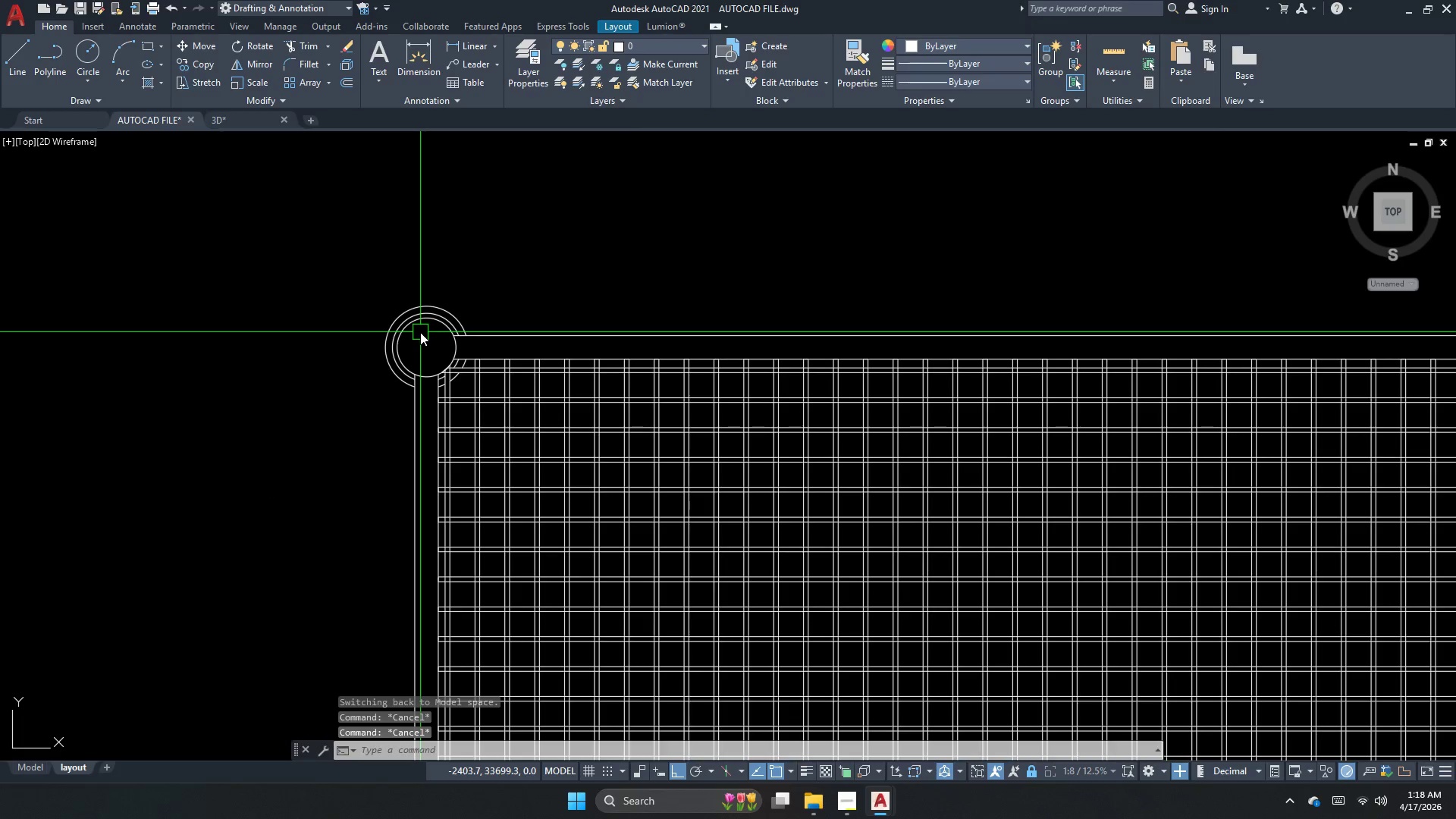 
scroll: coordinate [420, 332], scroll_direction: up, amount: 1.0
 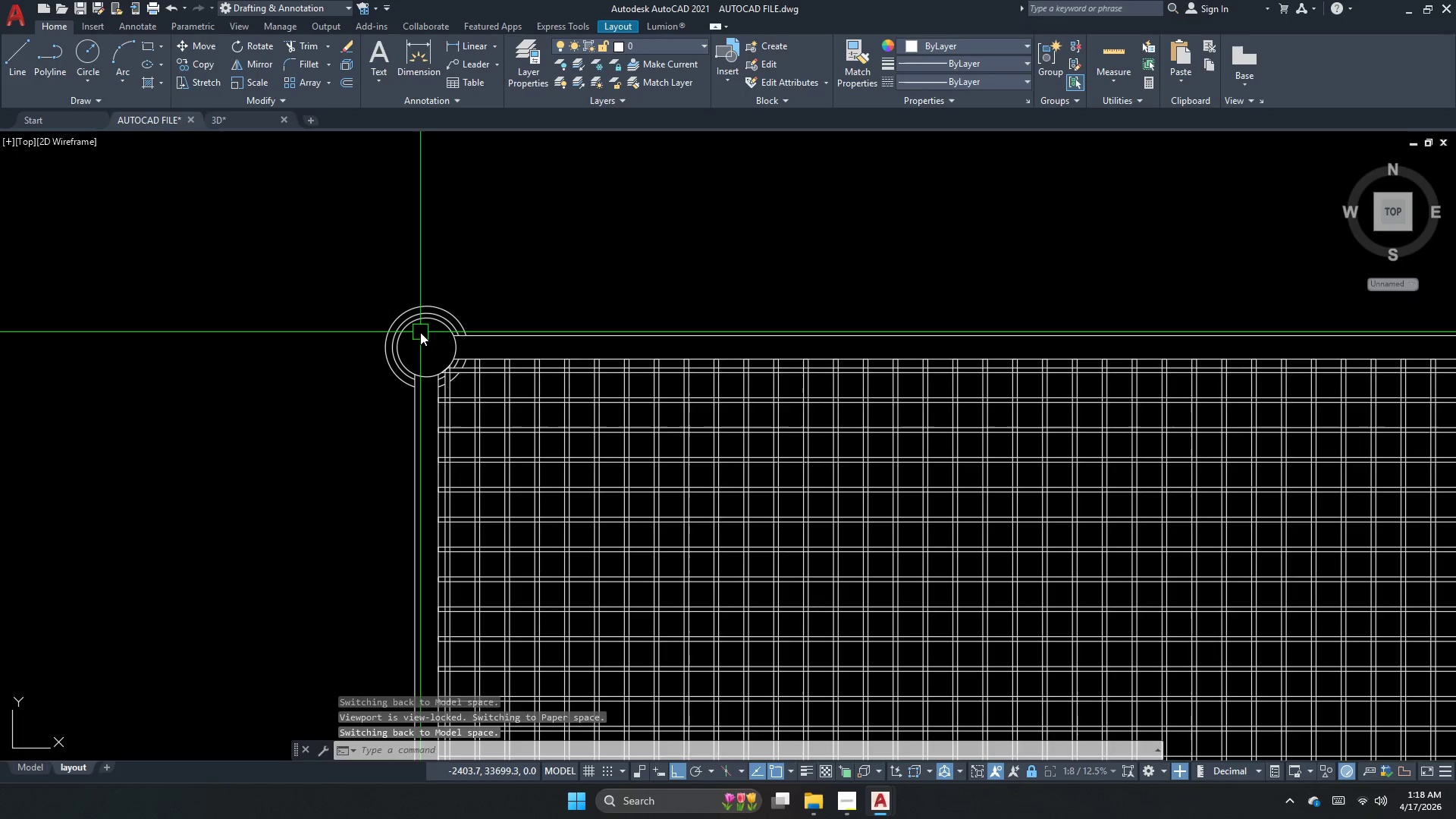 
type(dli )
 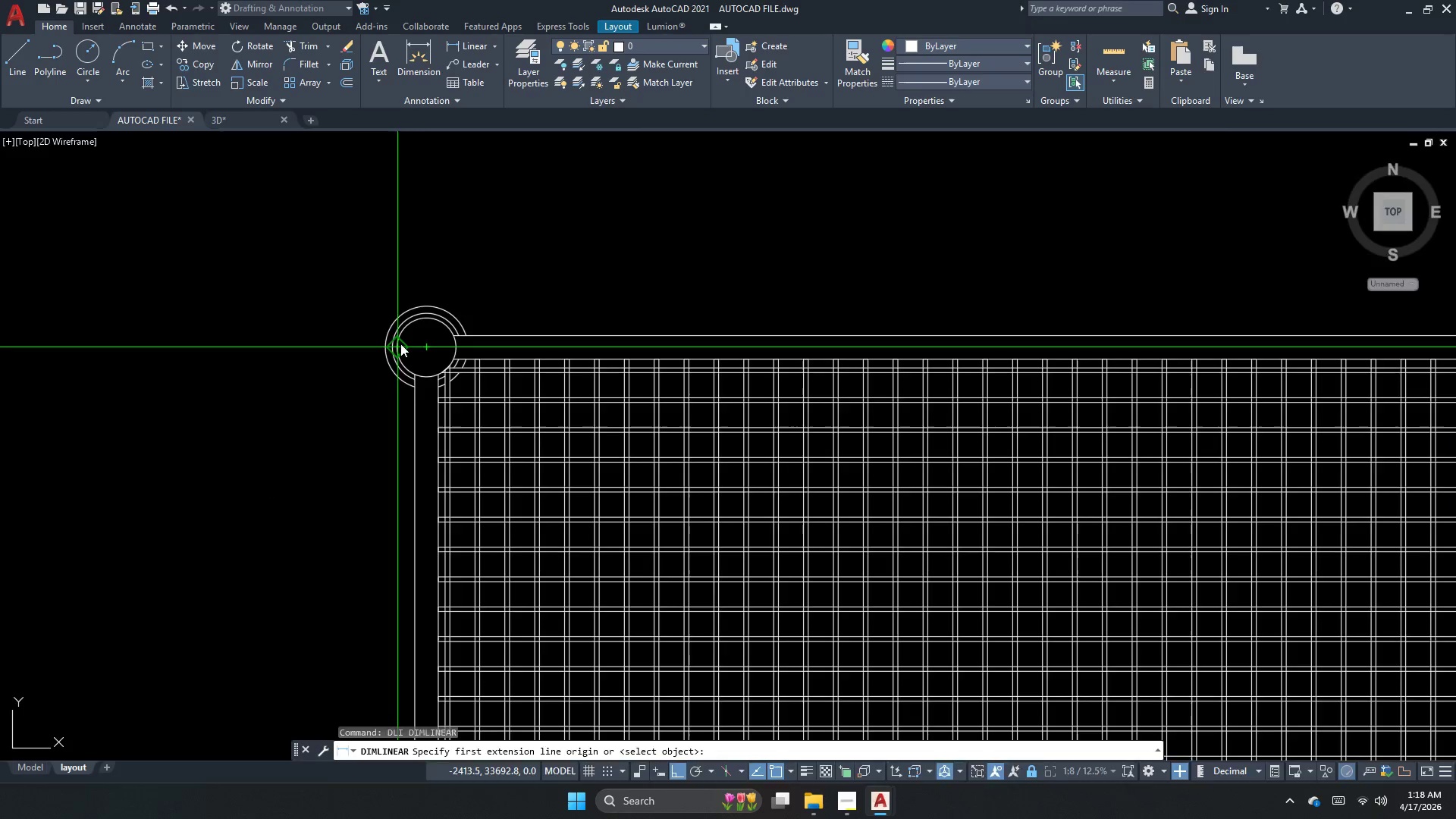 
scroll: coordinate [400, 344], scroll_direction: up, amount: 1.0
 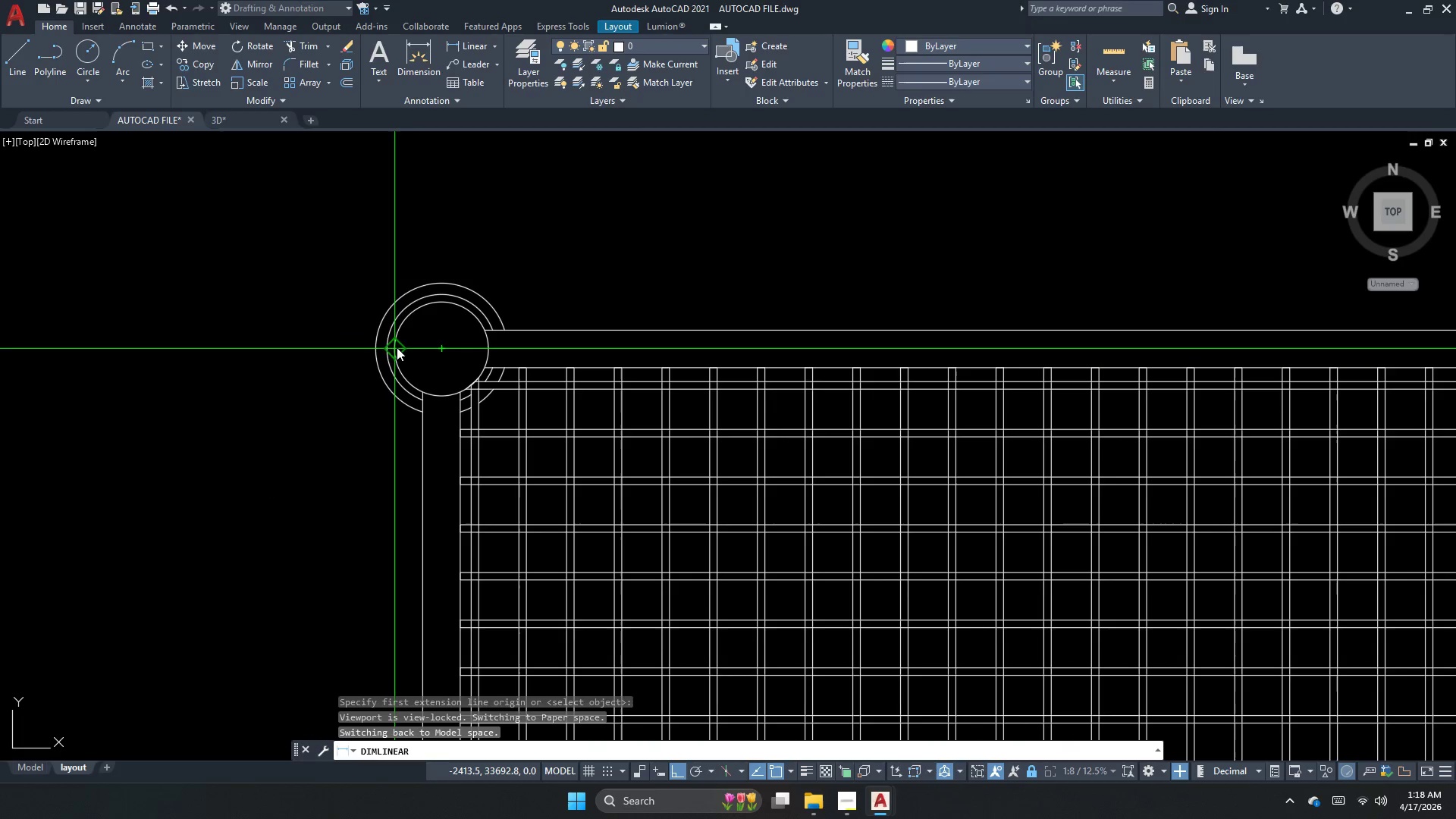 
left_click_drag(start_coordinate=[397, 344], to_coordinate=[394, 353])
 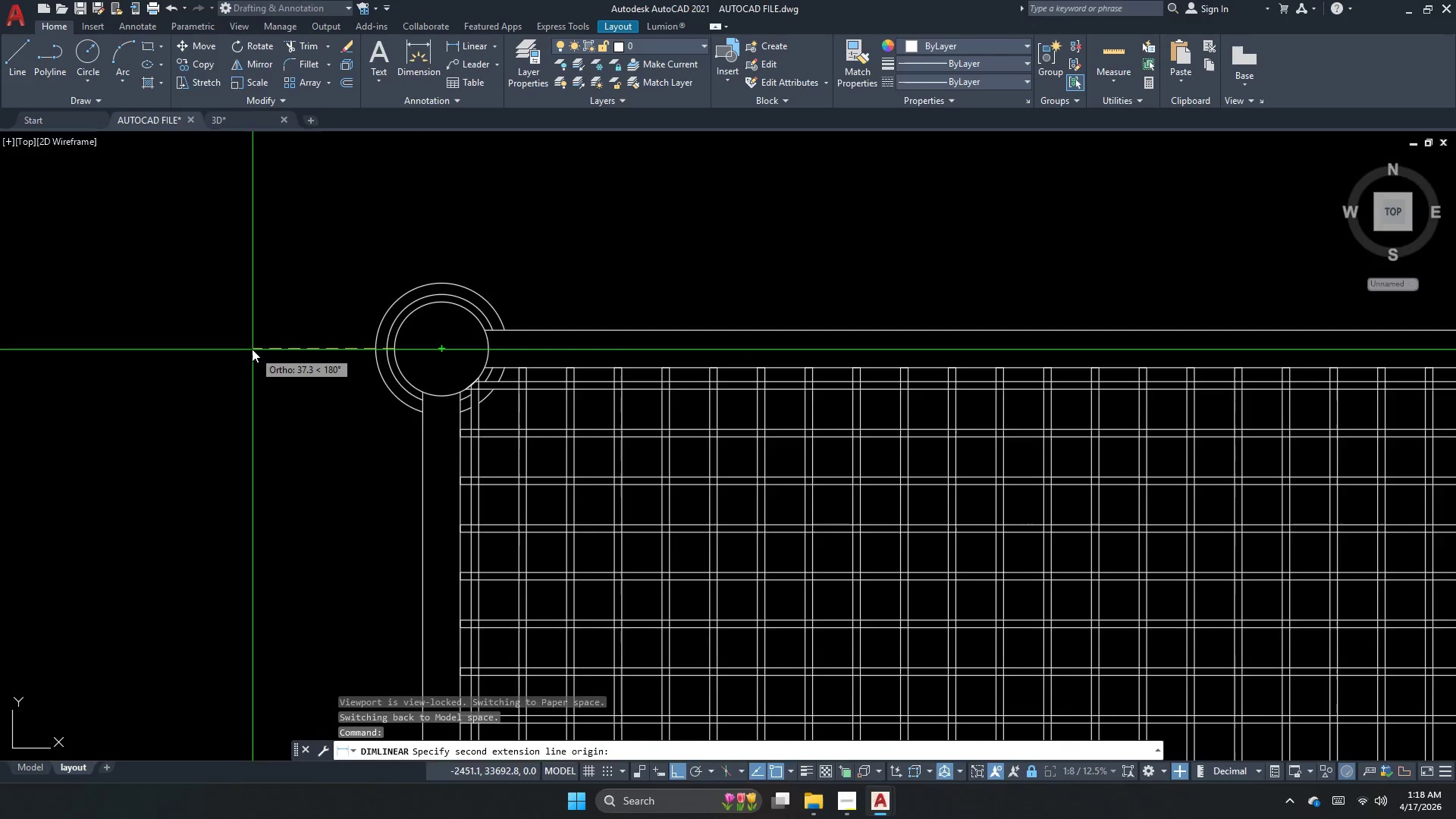 
scroll: coordinate [253, 350], scroll_direction: down, amount: 3.0
 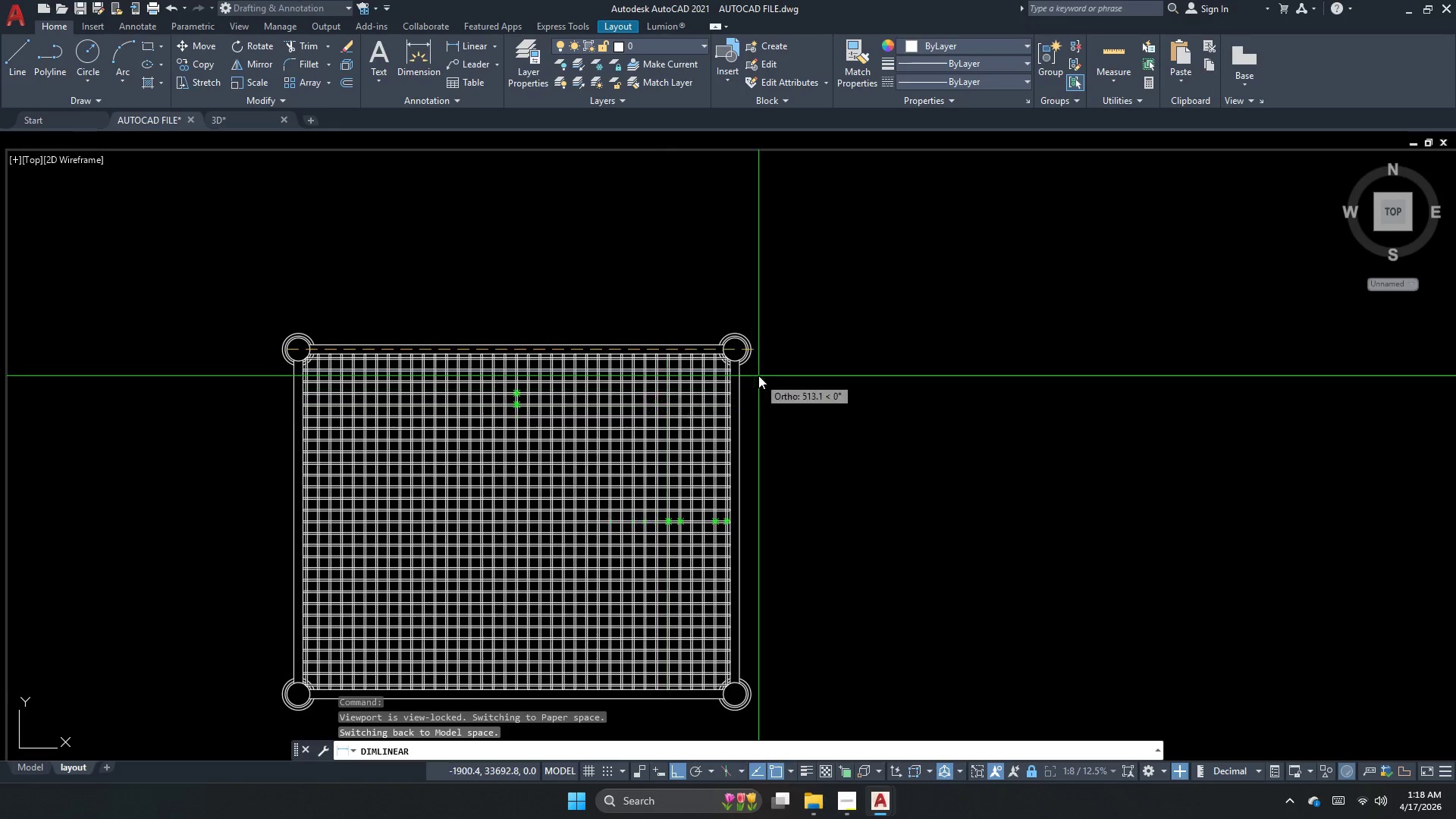 
scroll: coordinate [746, 358], scroll_direction: up, amount: 3.0
 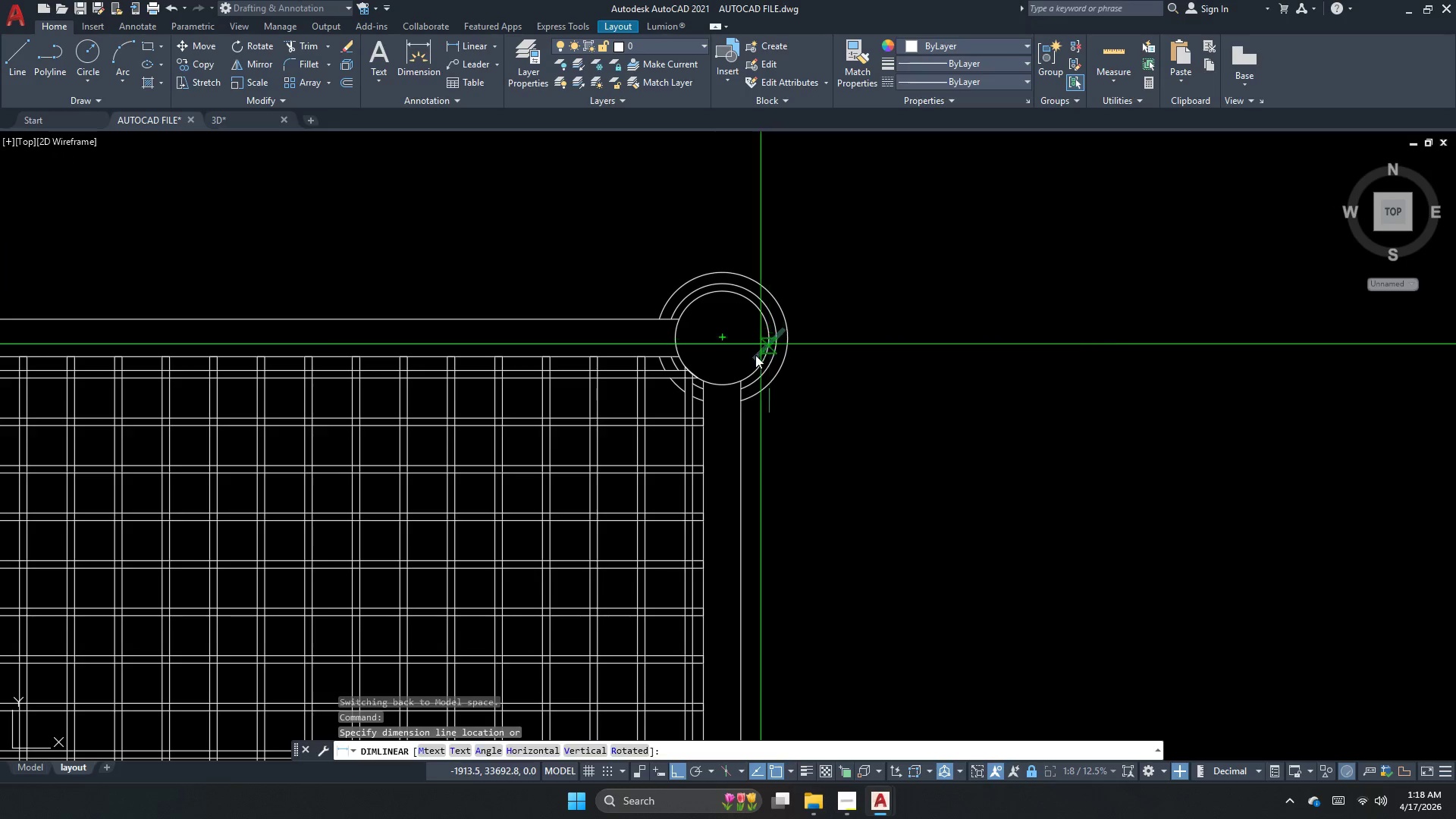 
scroll: coordinate [713, 416], scroll_direction: down, amount: 3.0
 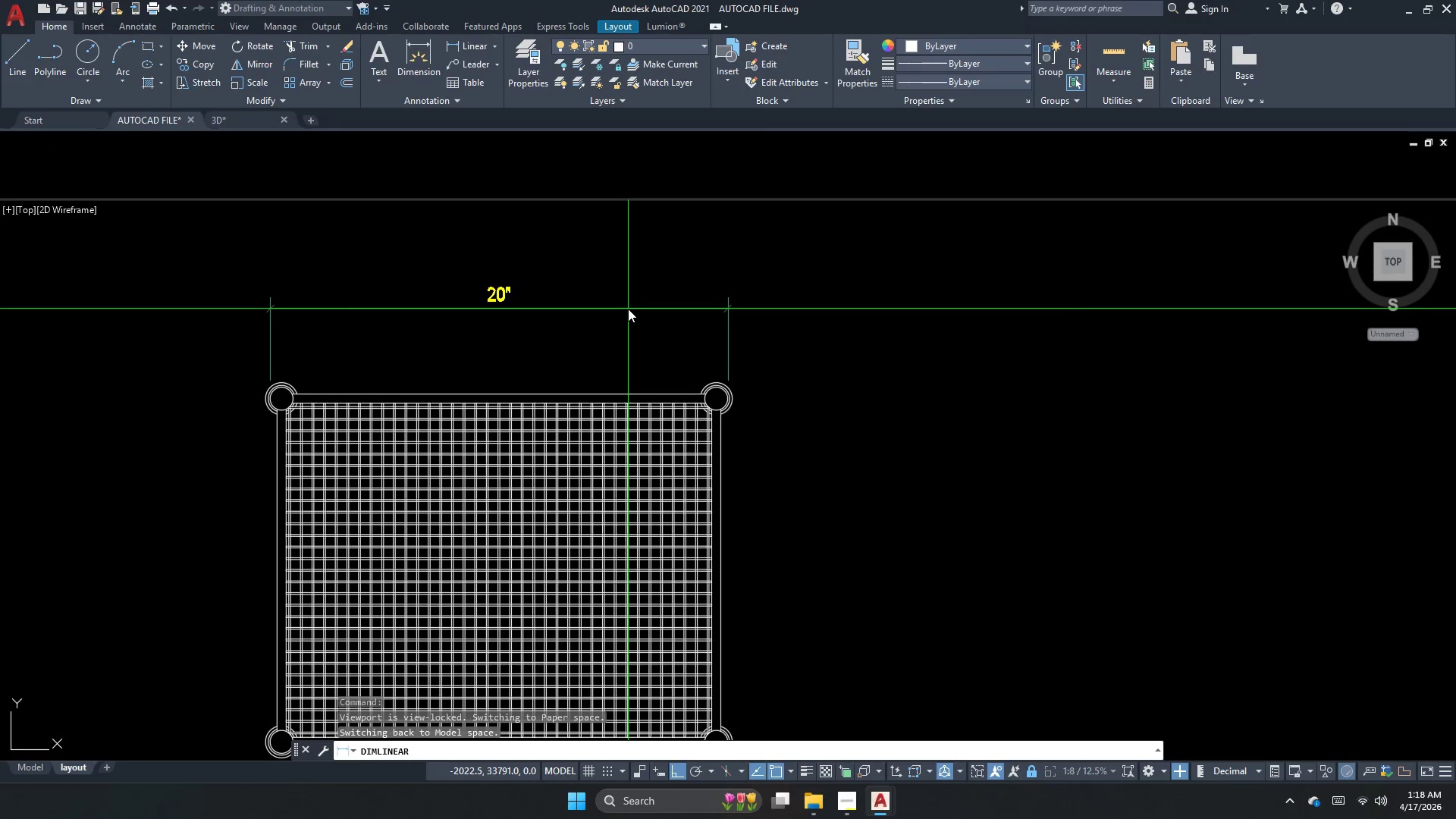 
left_click([628, 309])
 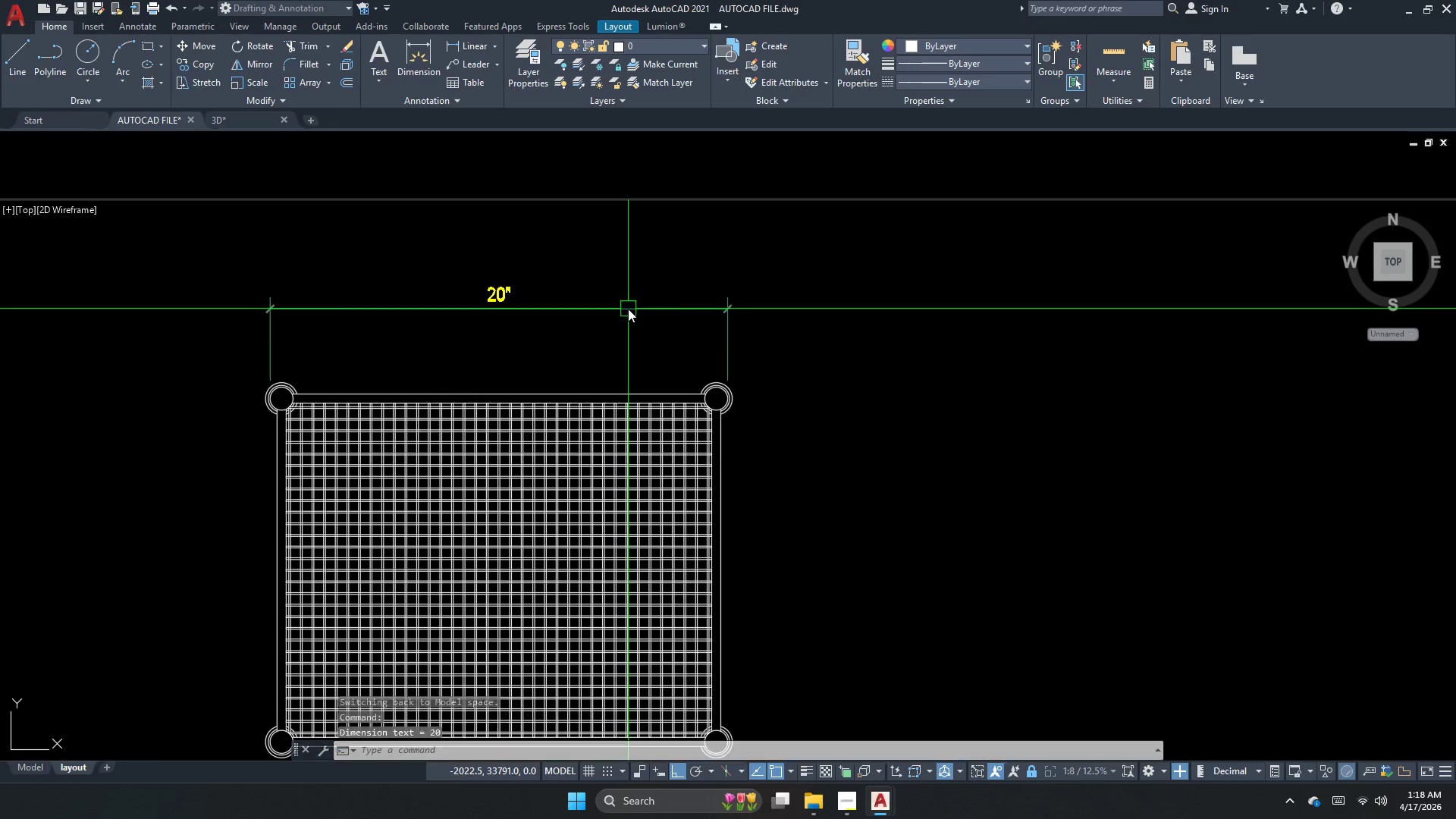 
key(Escape)
 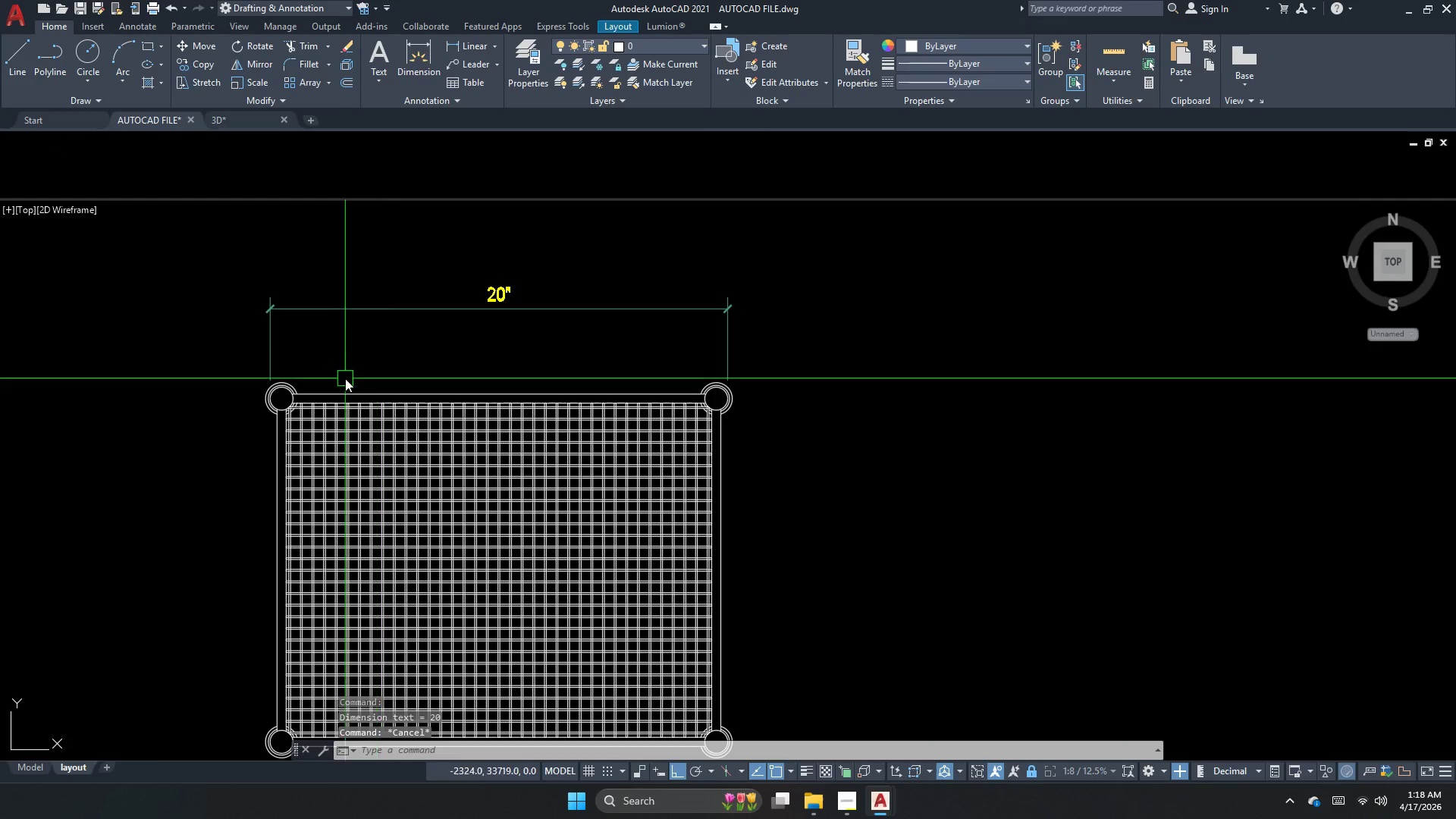 
key(Space)
 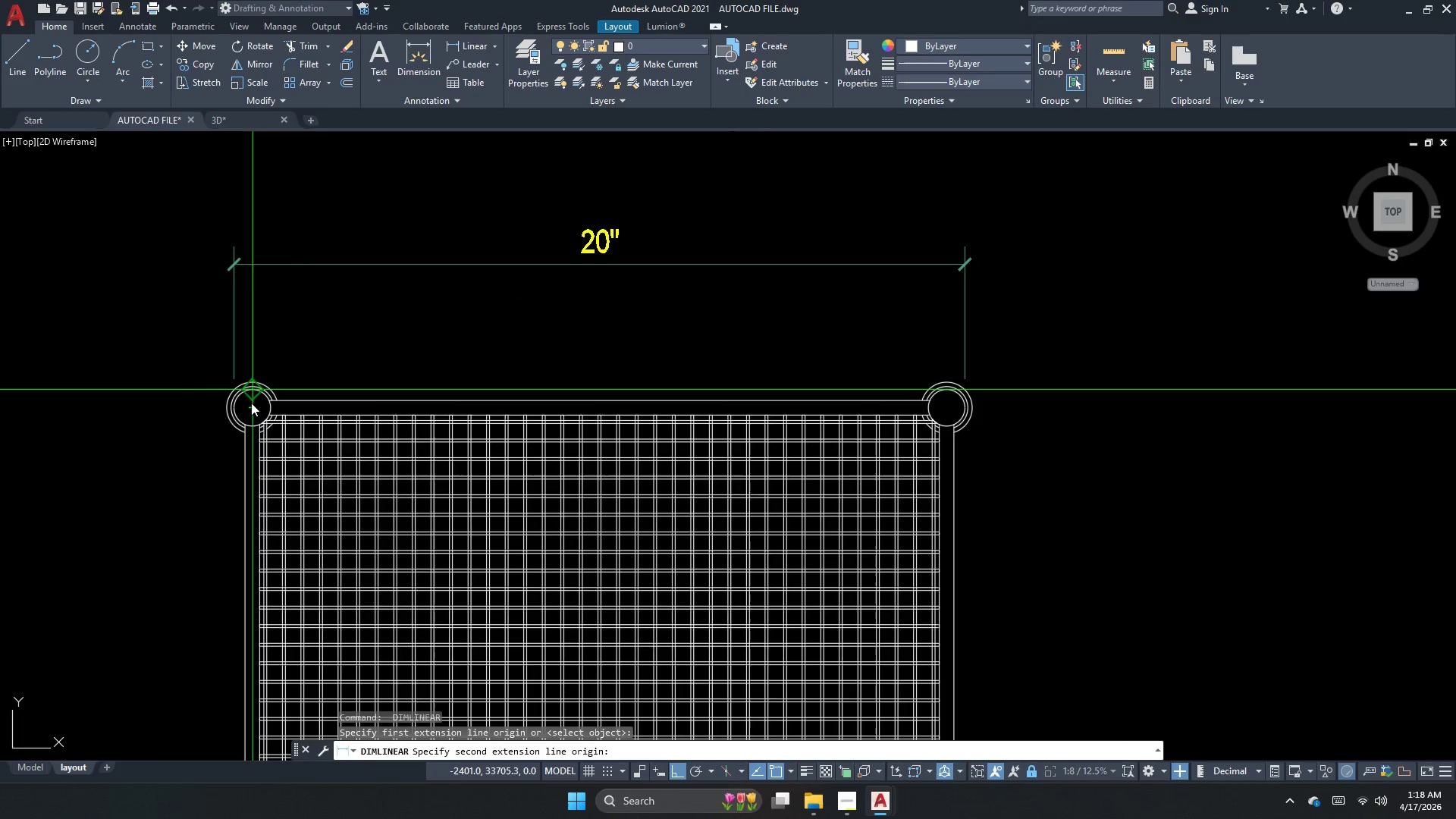 
scroll: coordinate [331, 383], scroll_direction: up, amount: 1.0
 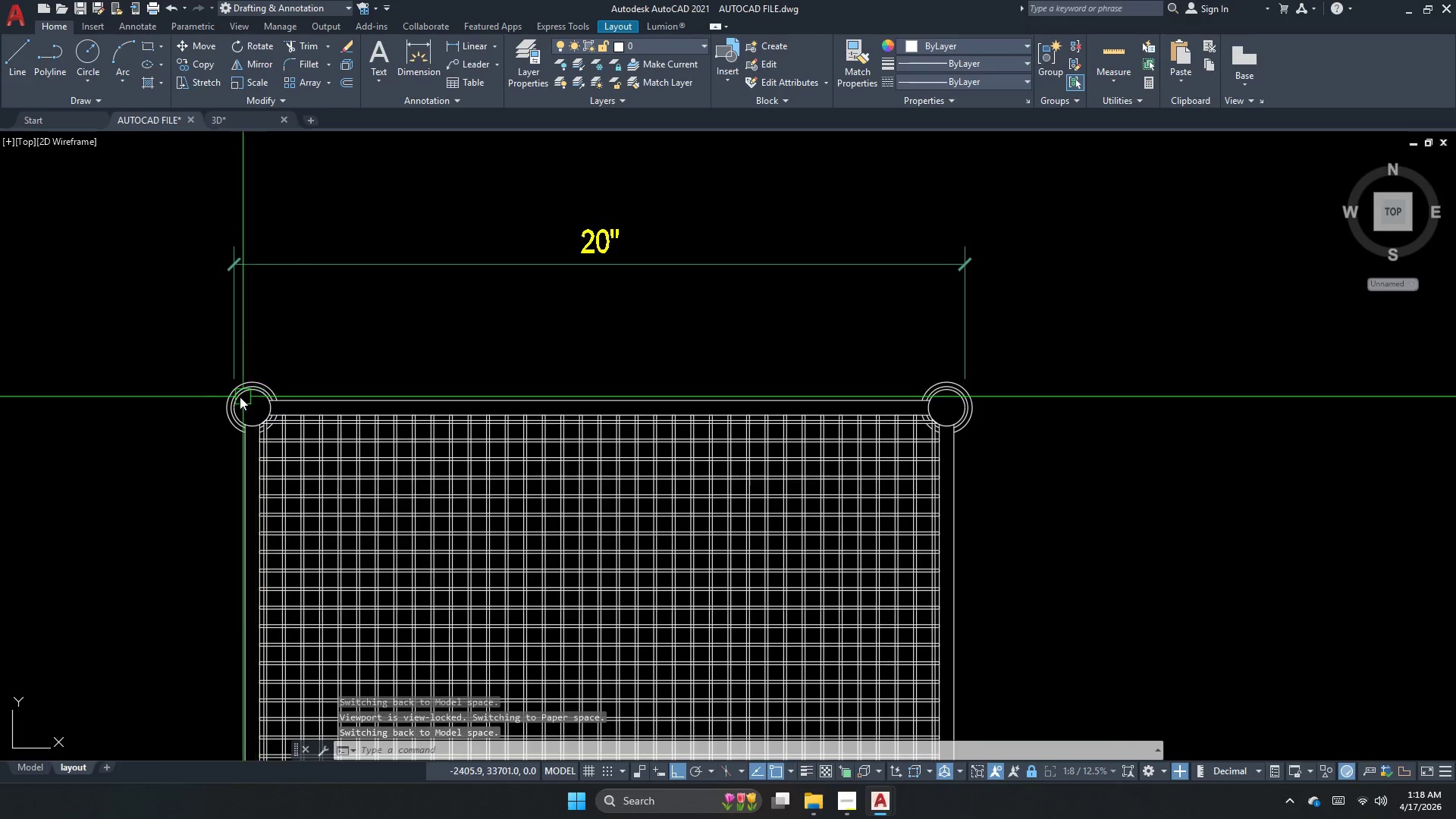 
key(Escape)
 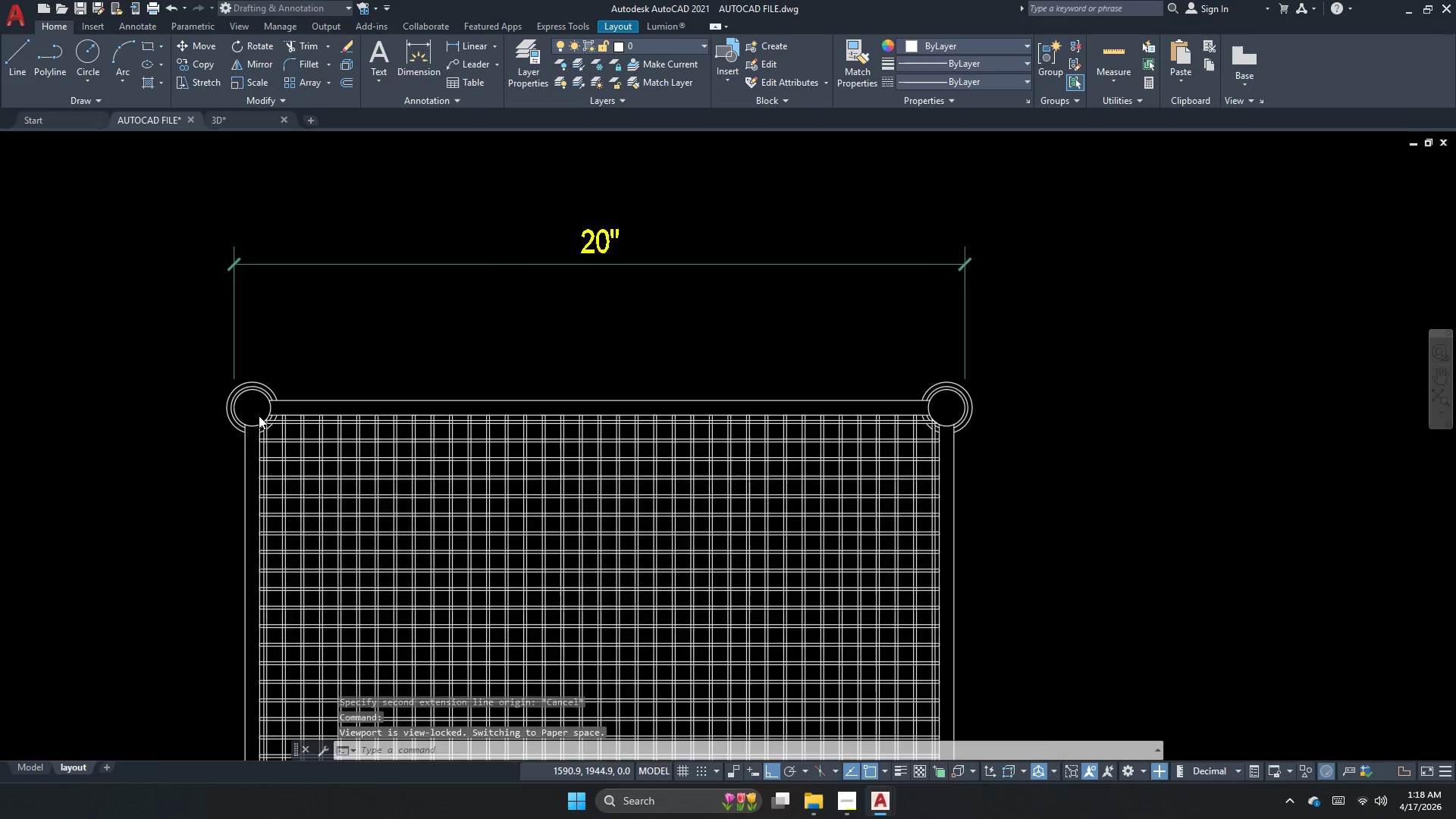 
key(Space)
 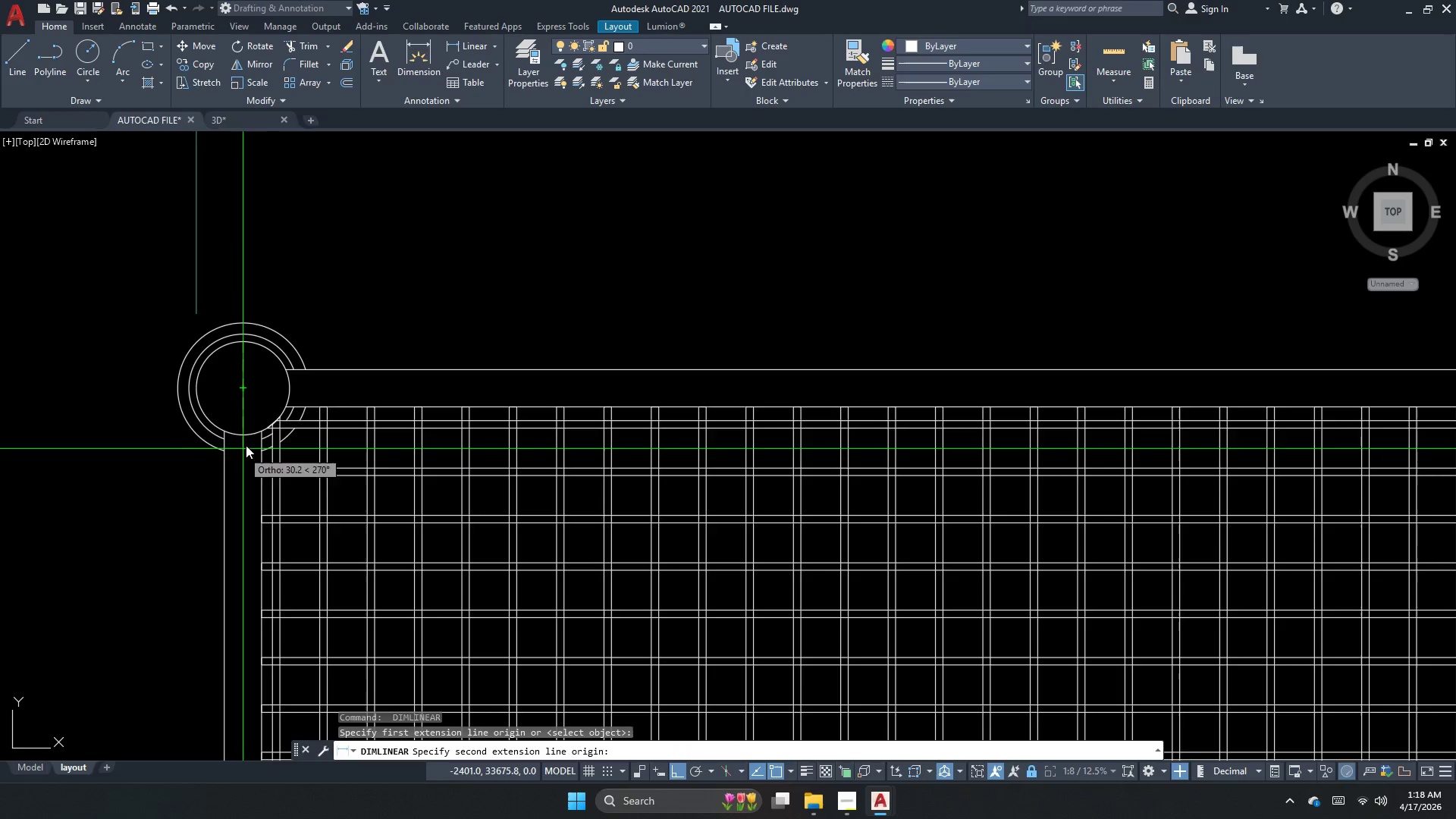 
scroll: coordinate [259, 417], scroll_direction: up, amount: 1.0
 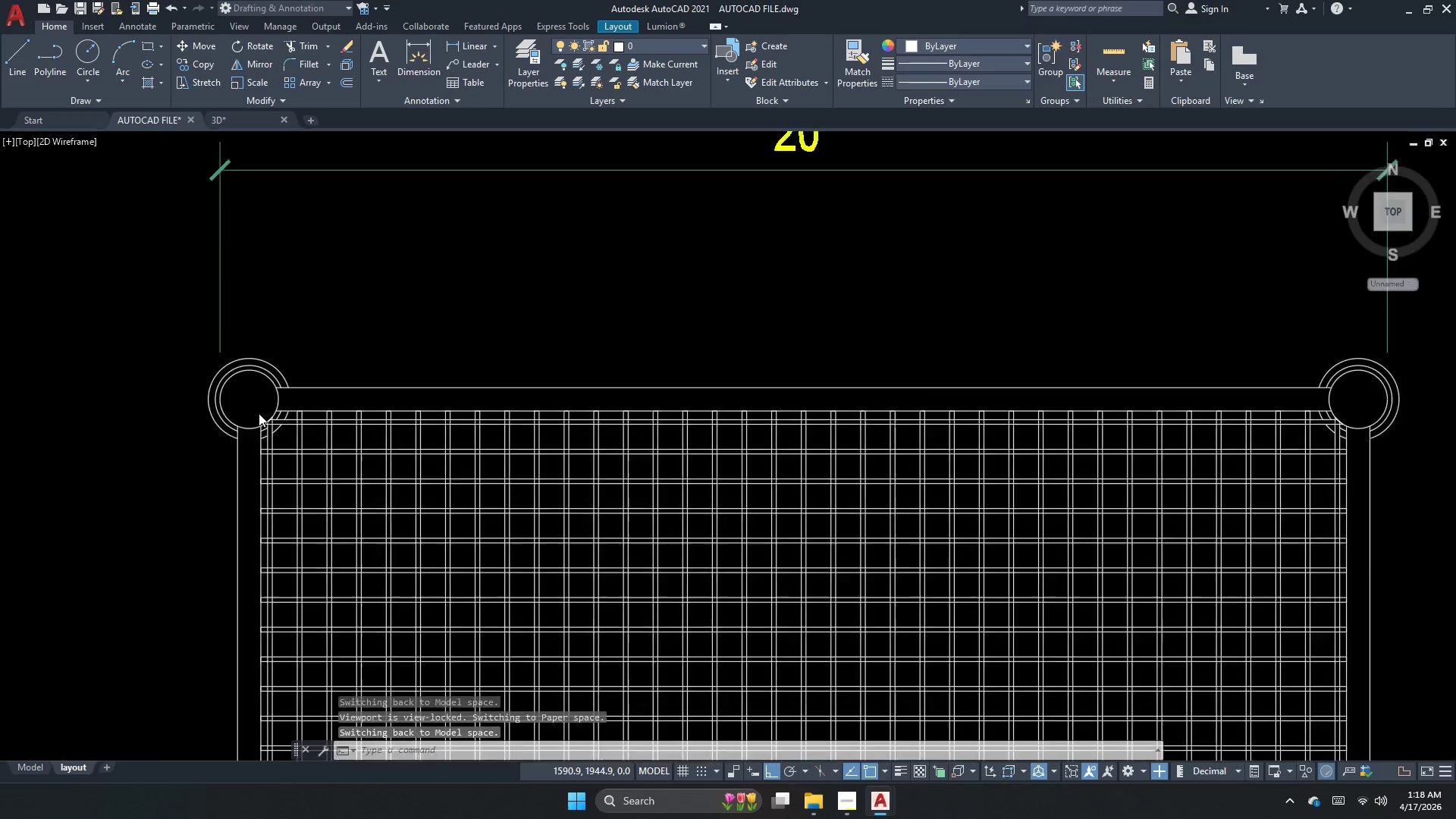 
scroll: coordinate [302, 320], scroll_direction: down, amount: 4.0
 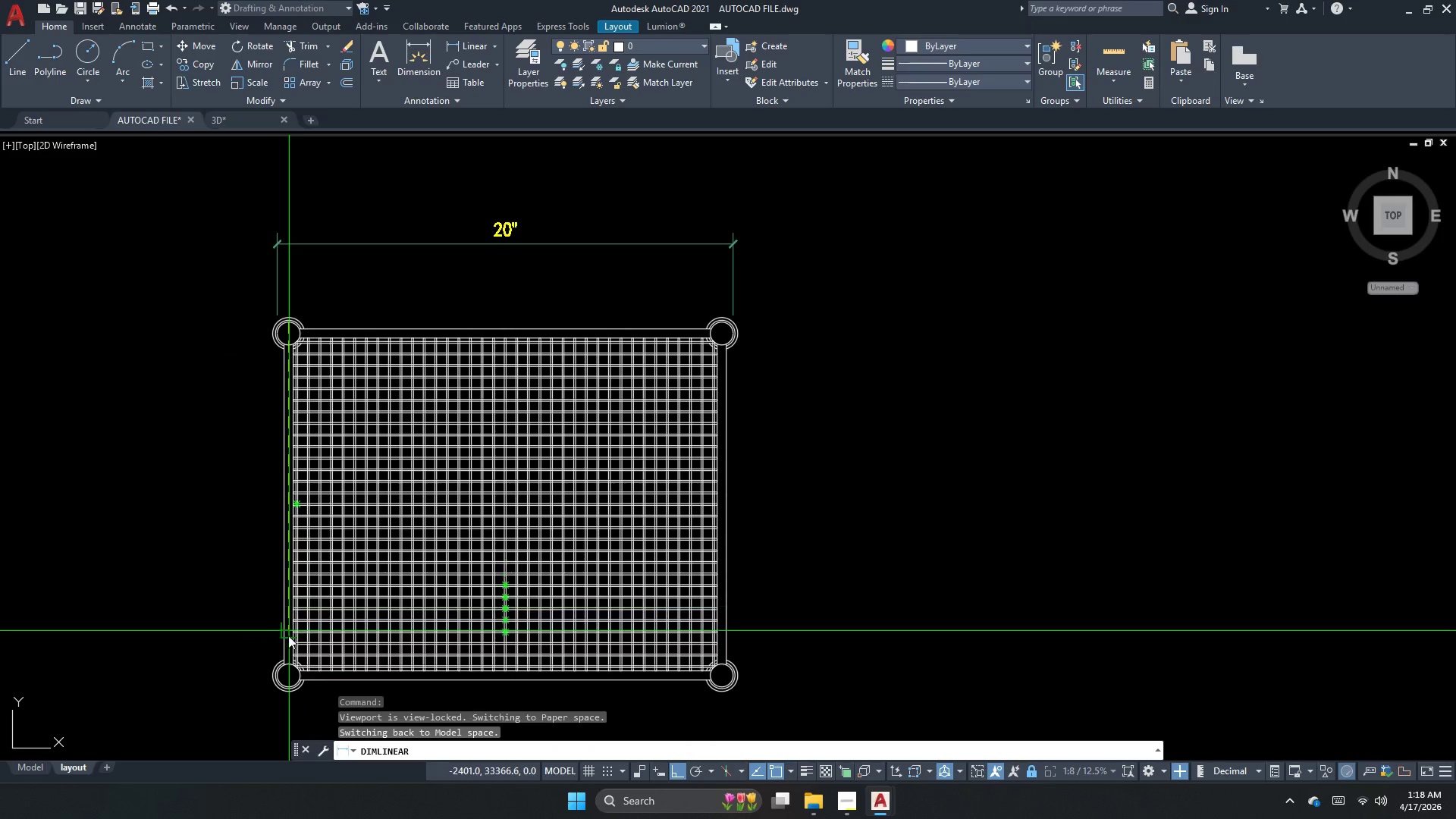 
scroll: coordinate [299, 610], scroll_direction: up, amount: 4.0
 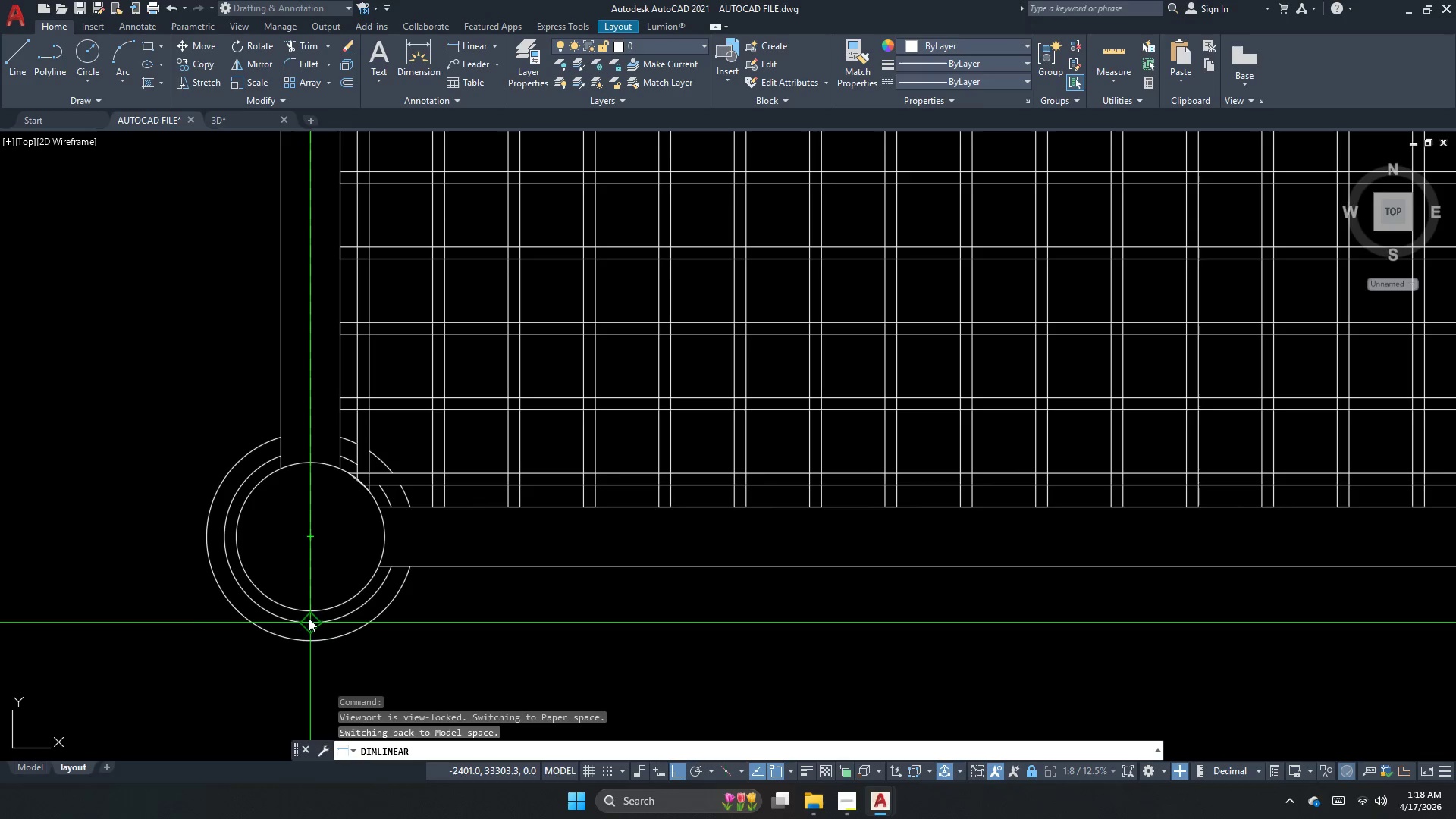 
left_click([312, 610])
 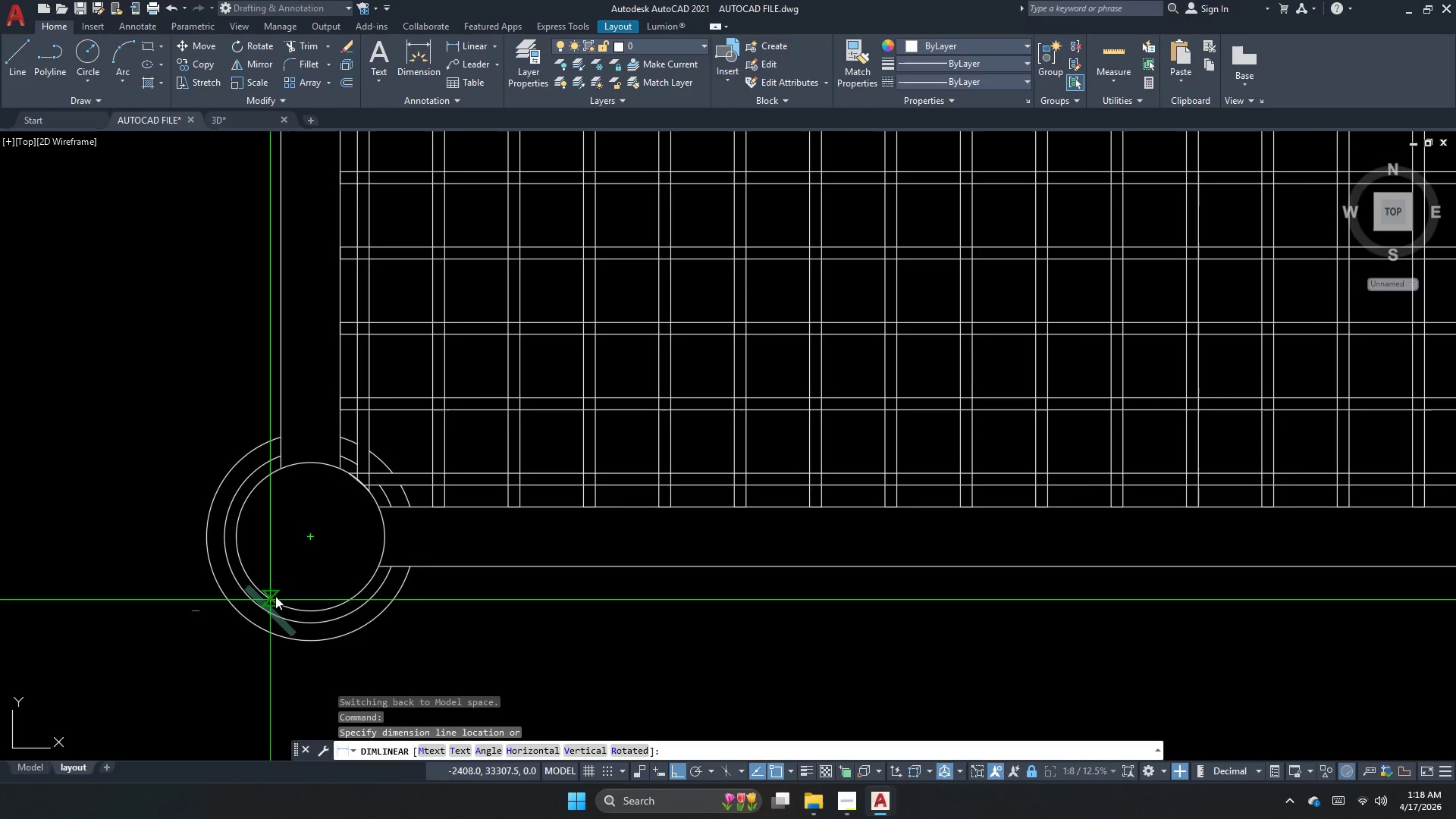 
scroll: coordinate [294, 557], scroll_direction: down, amount: 6.0
 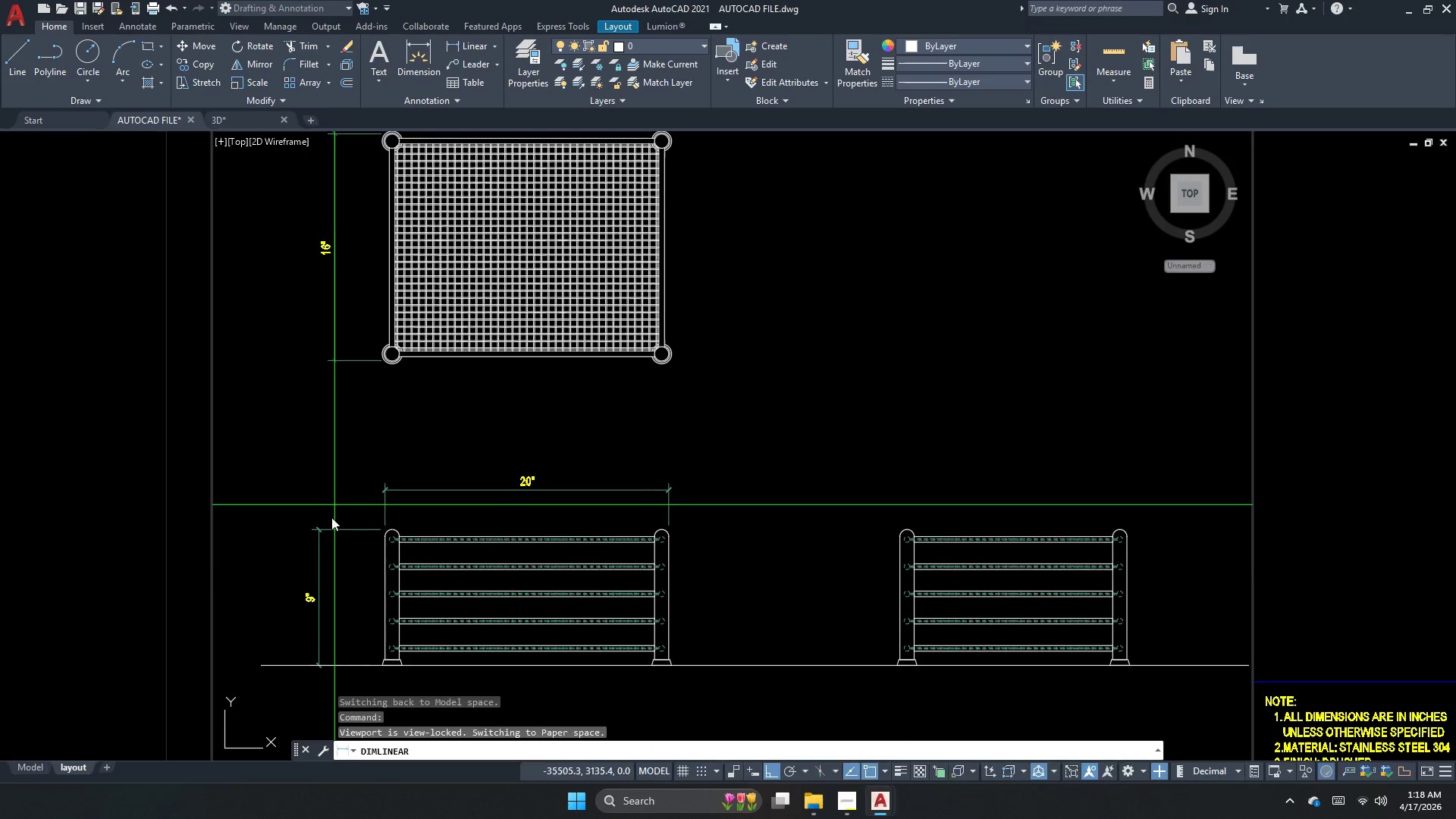 
left_click([319, 574])
 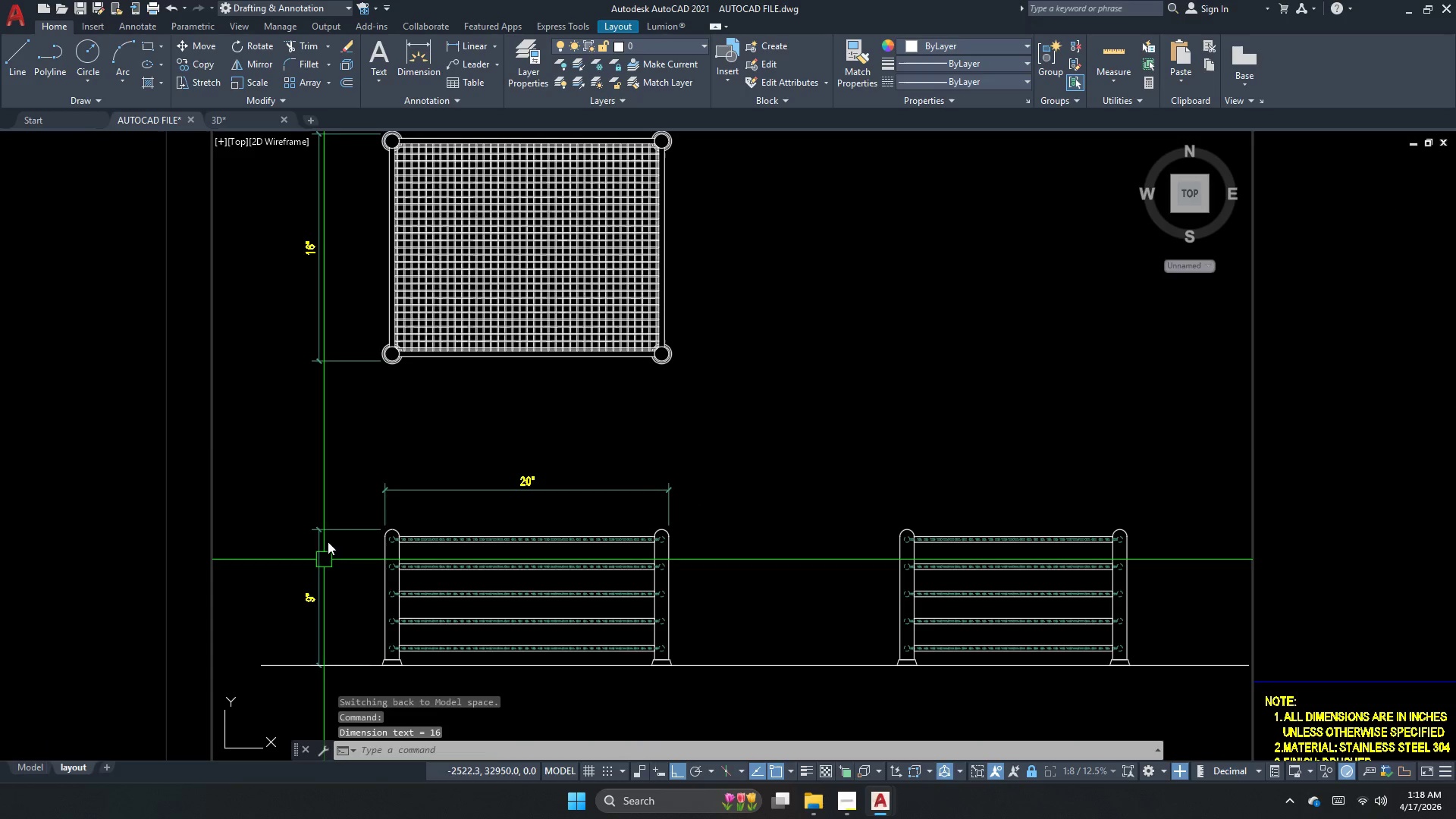 
key(Escape)
 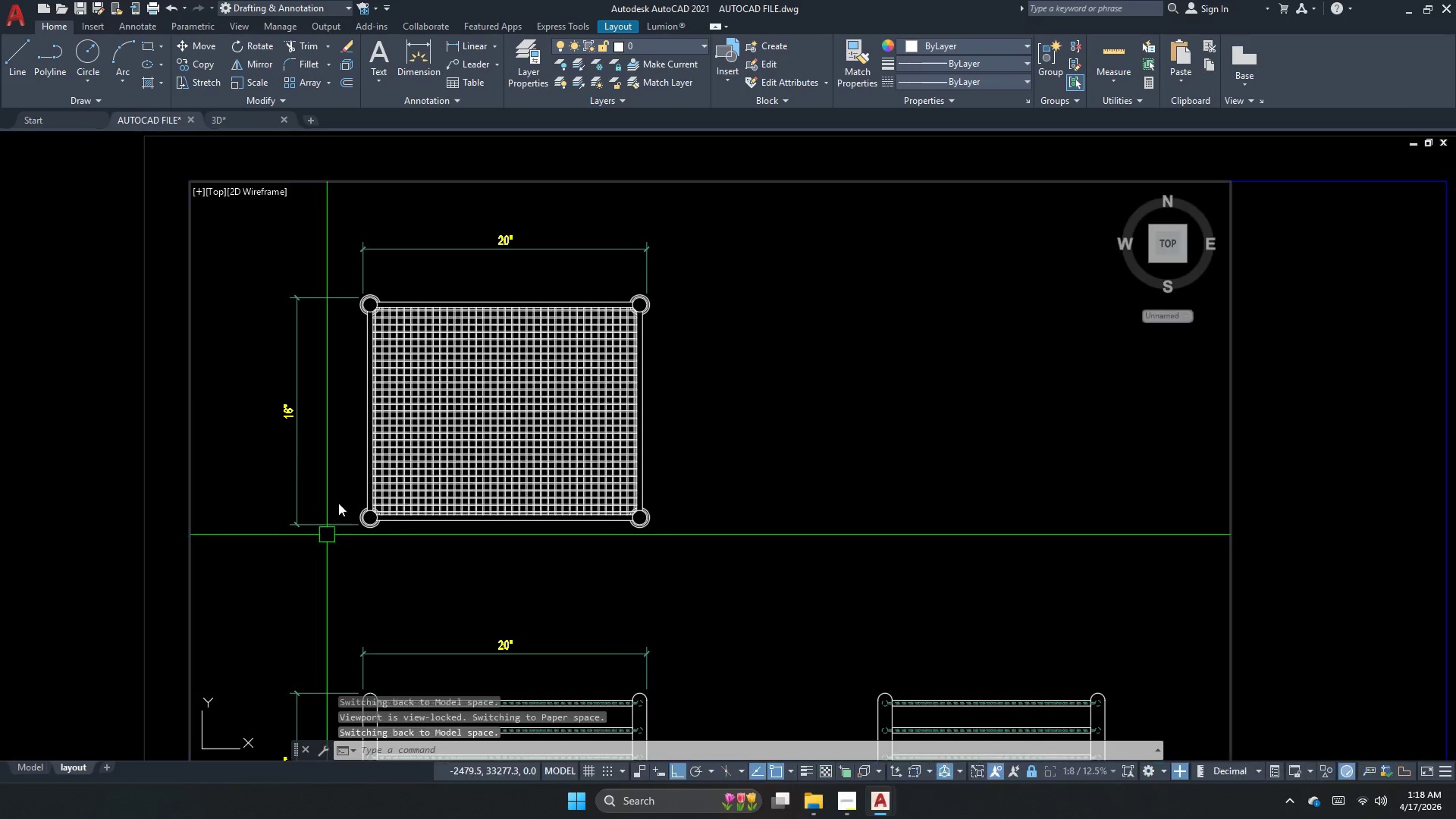 
key(S)
 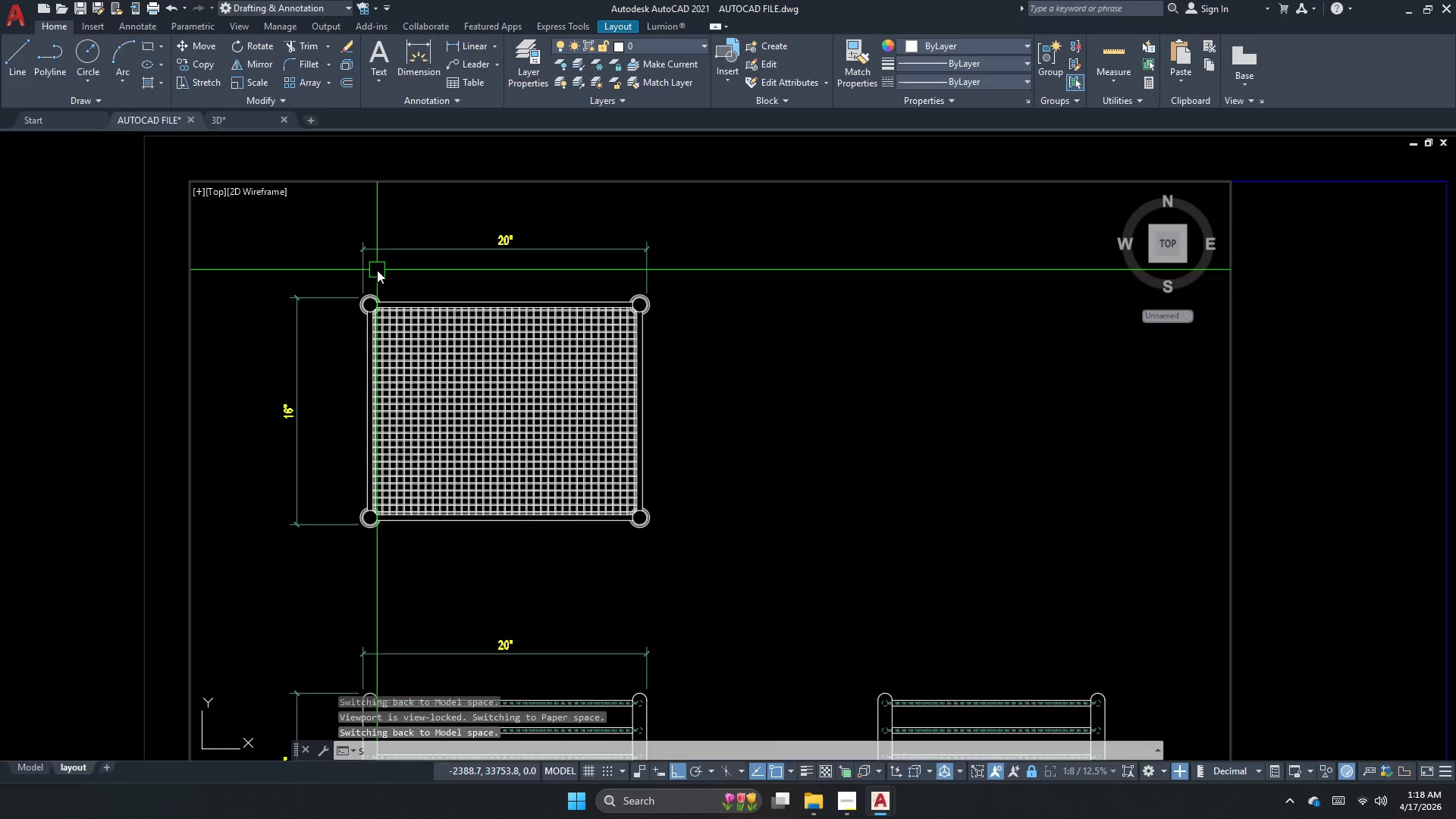 
key(Space)
 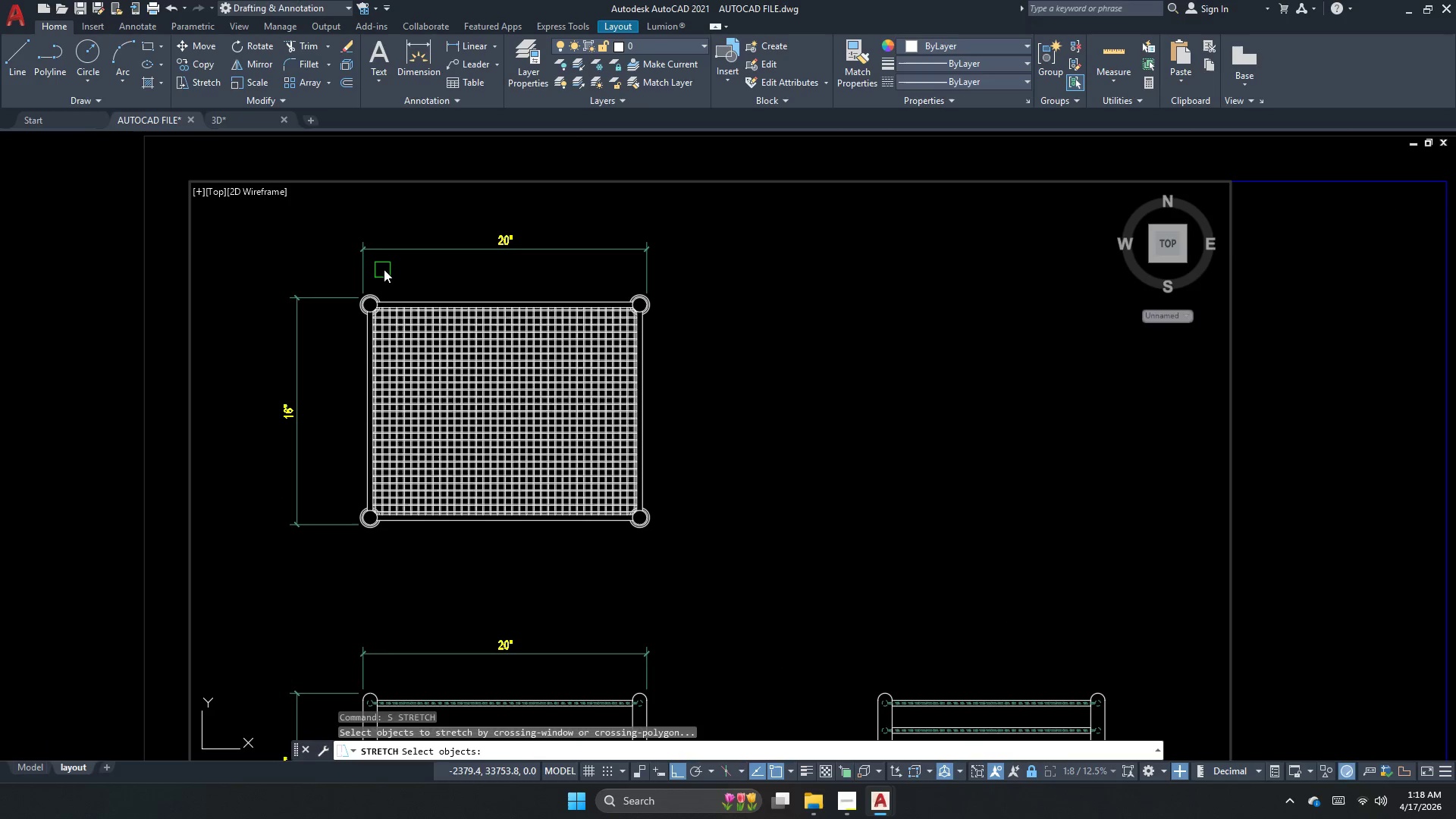 
left_click_drag(start_coordinate=[386, 268], to_coordinate=[379, 262])
 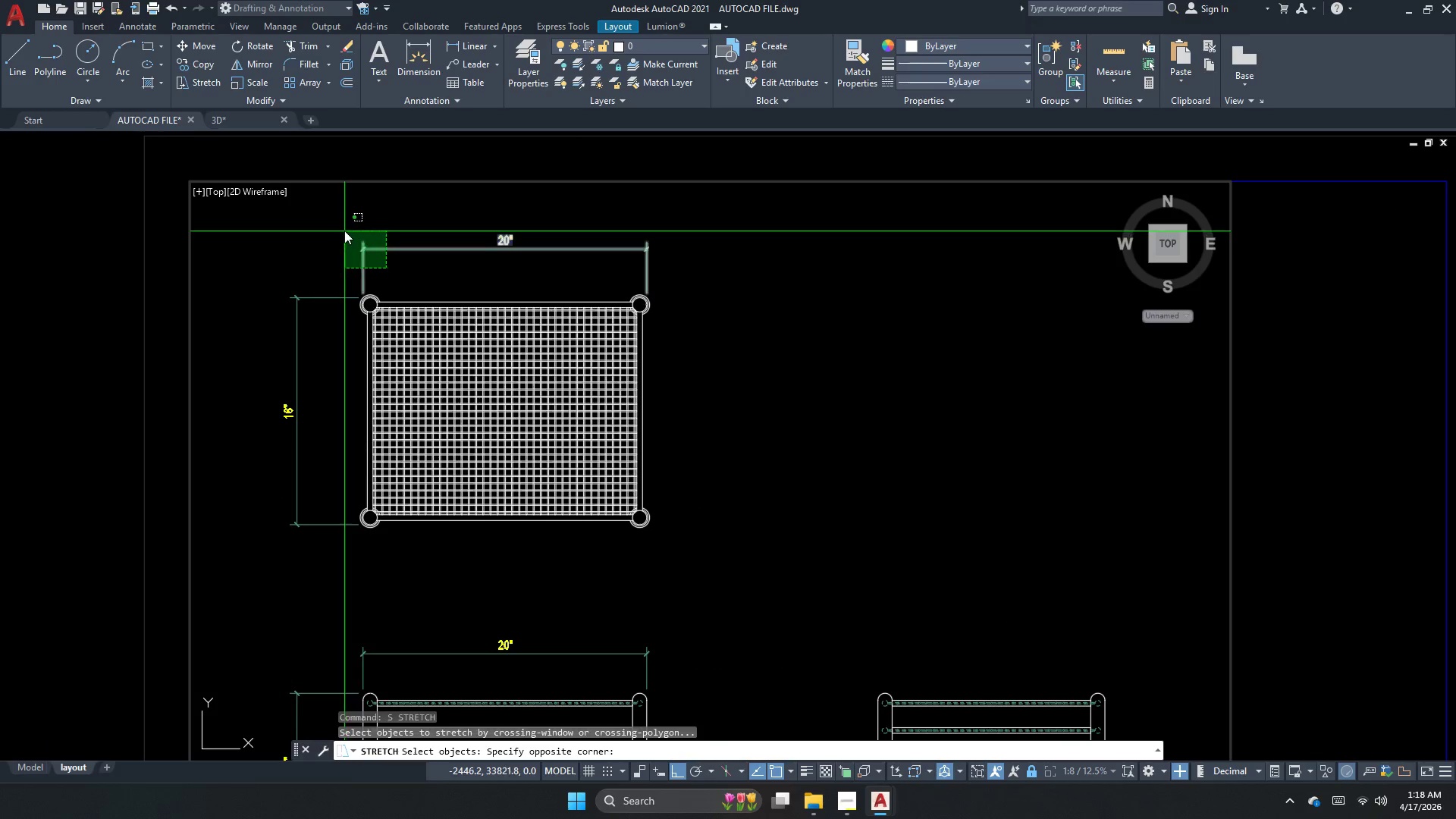 
double_click([344, 231])
 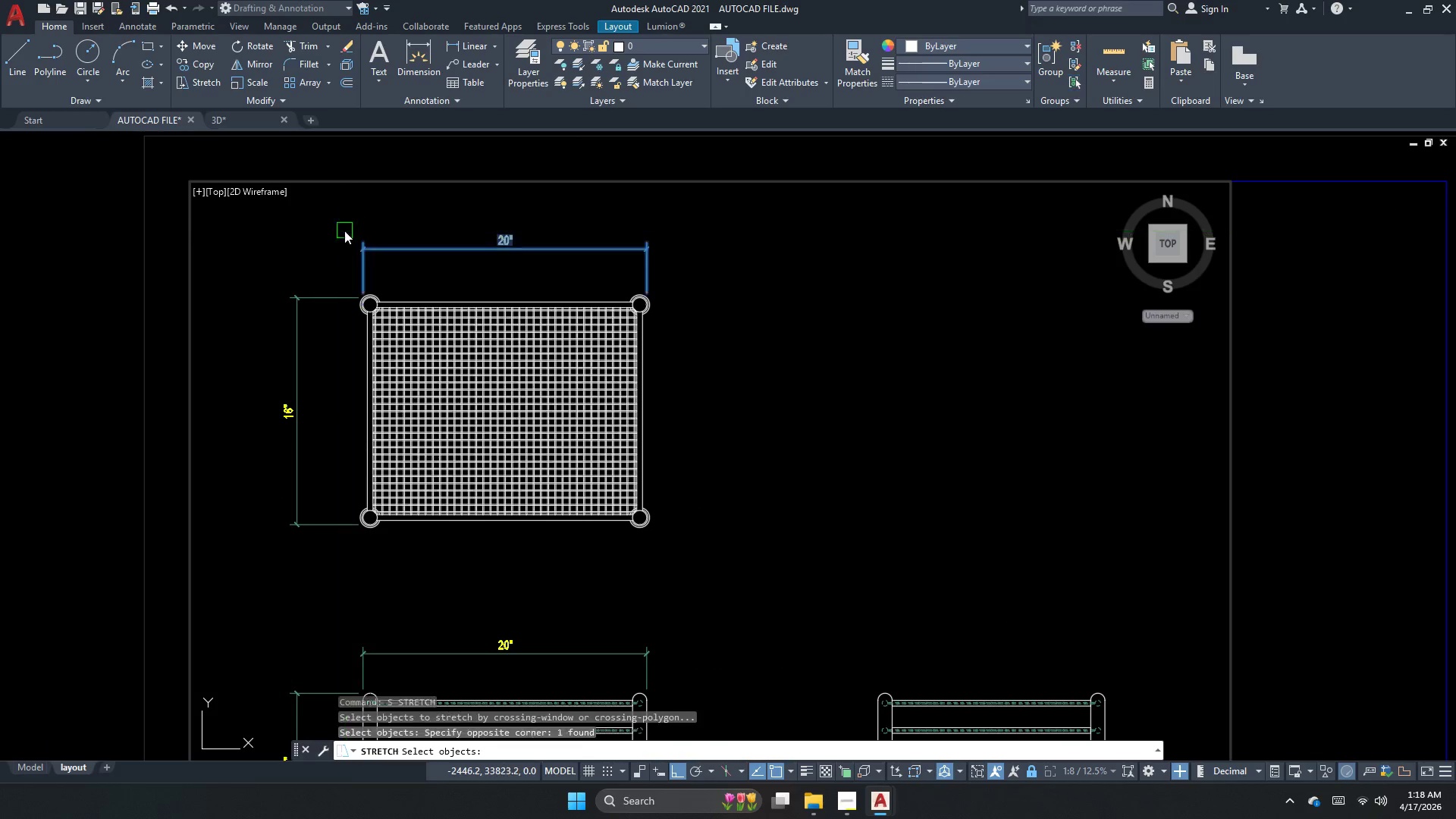 
key(Space)
 